 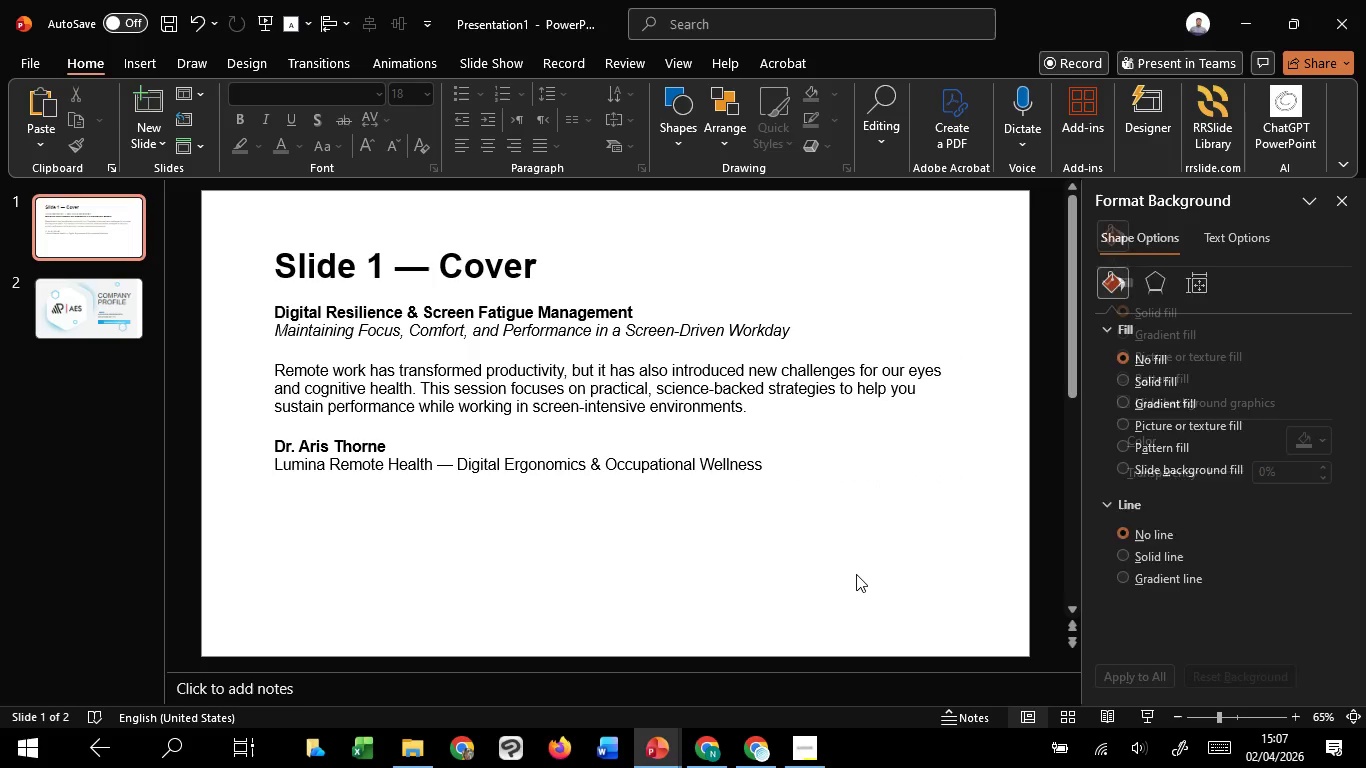 
left_click([112, 319])
 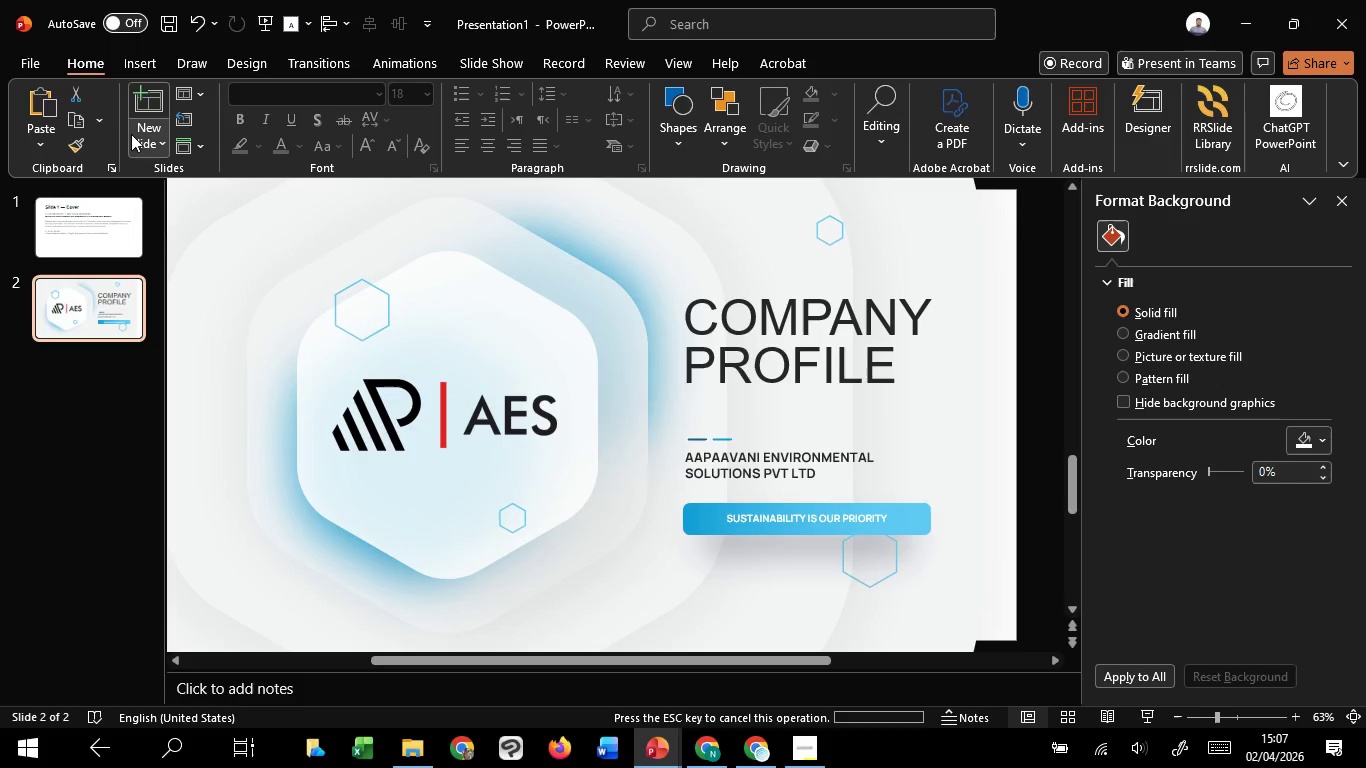 
left_click([131, 134])
 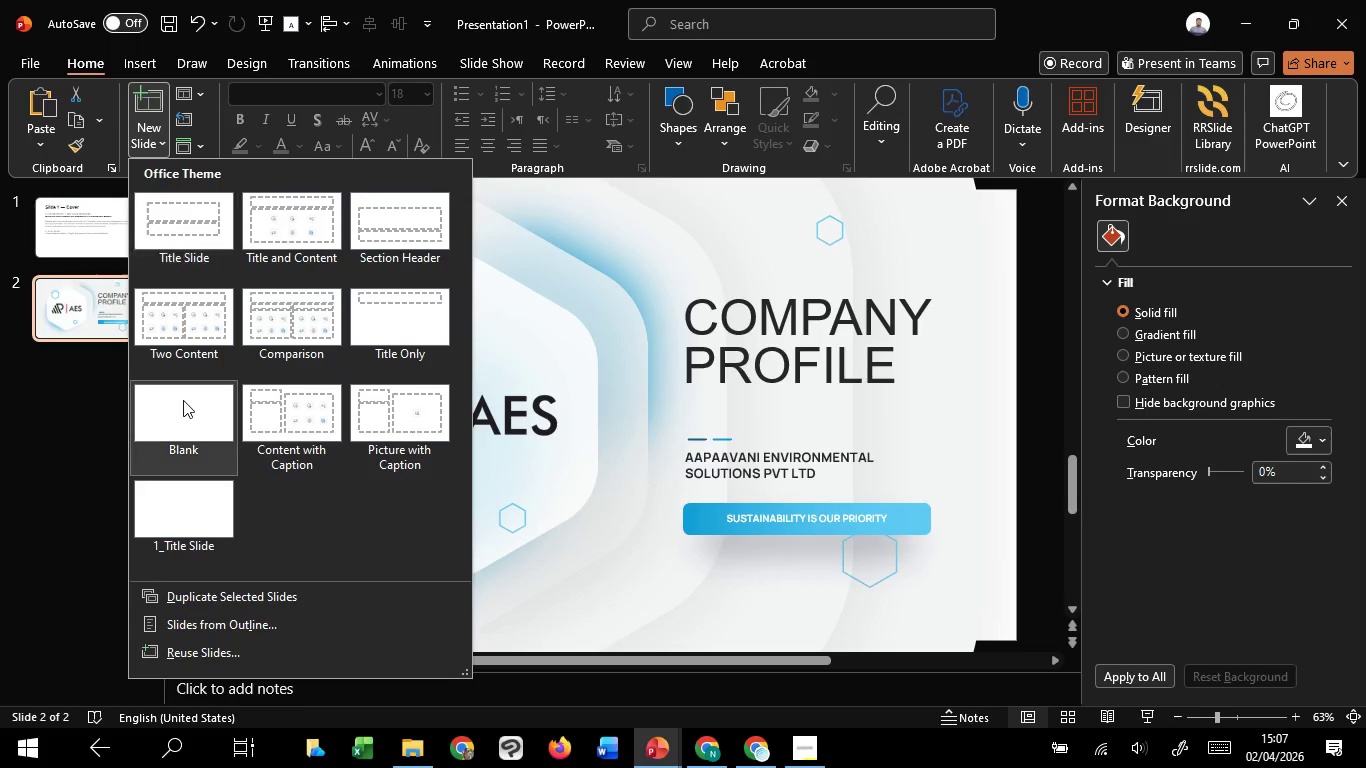 
left_click([183, 400])
 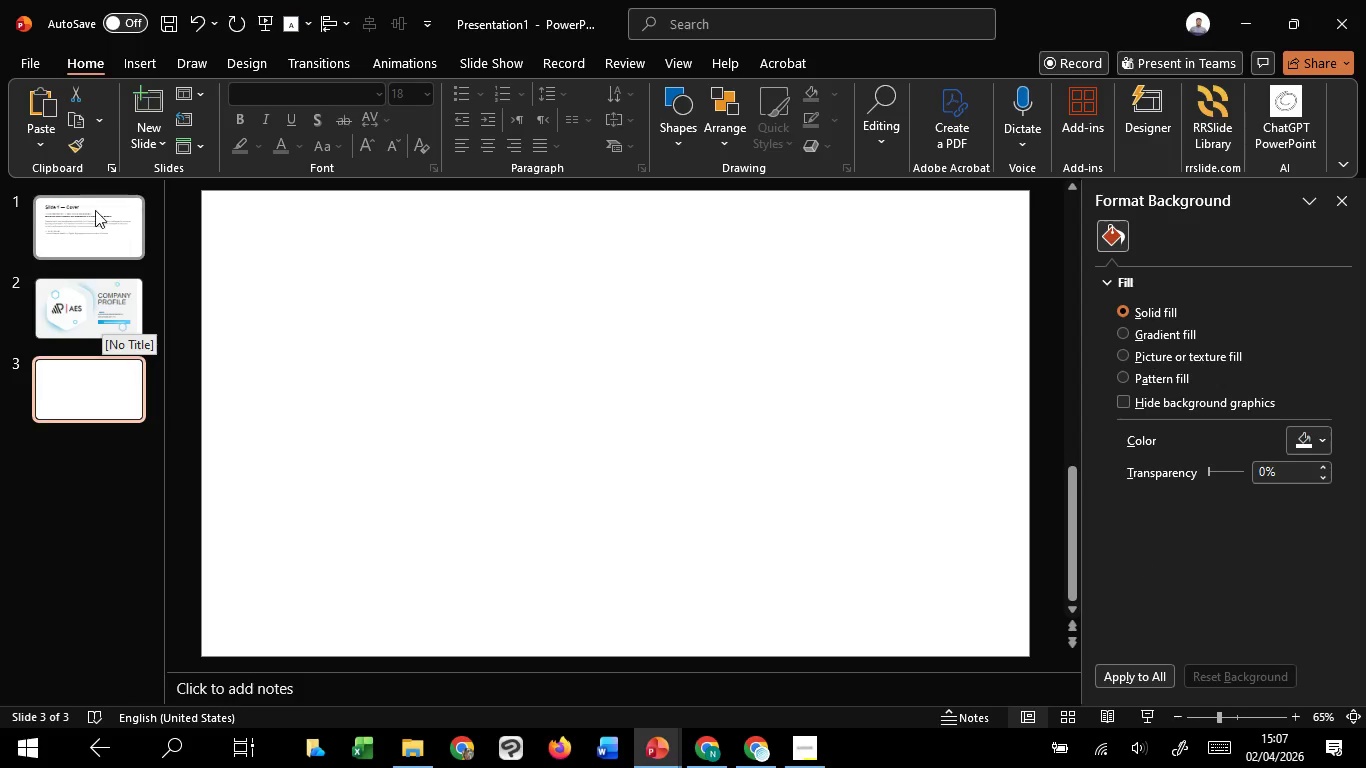 
left_click([95, 210])
 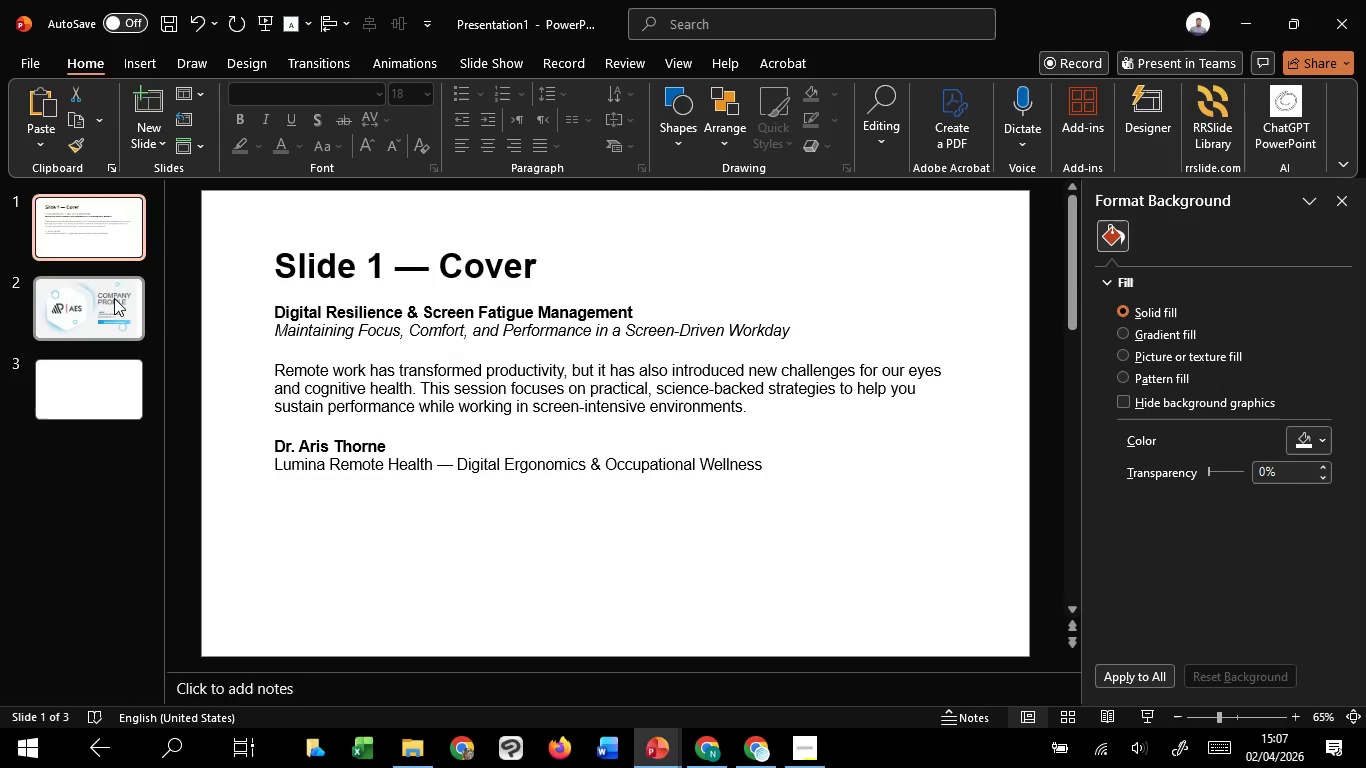 
left_click([114, 298])
 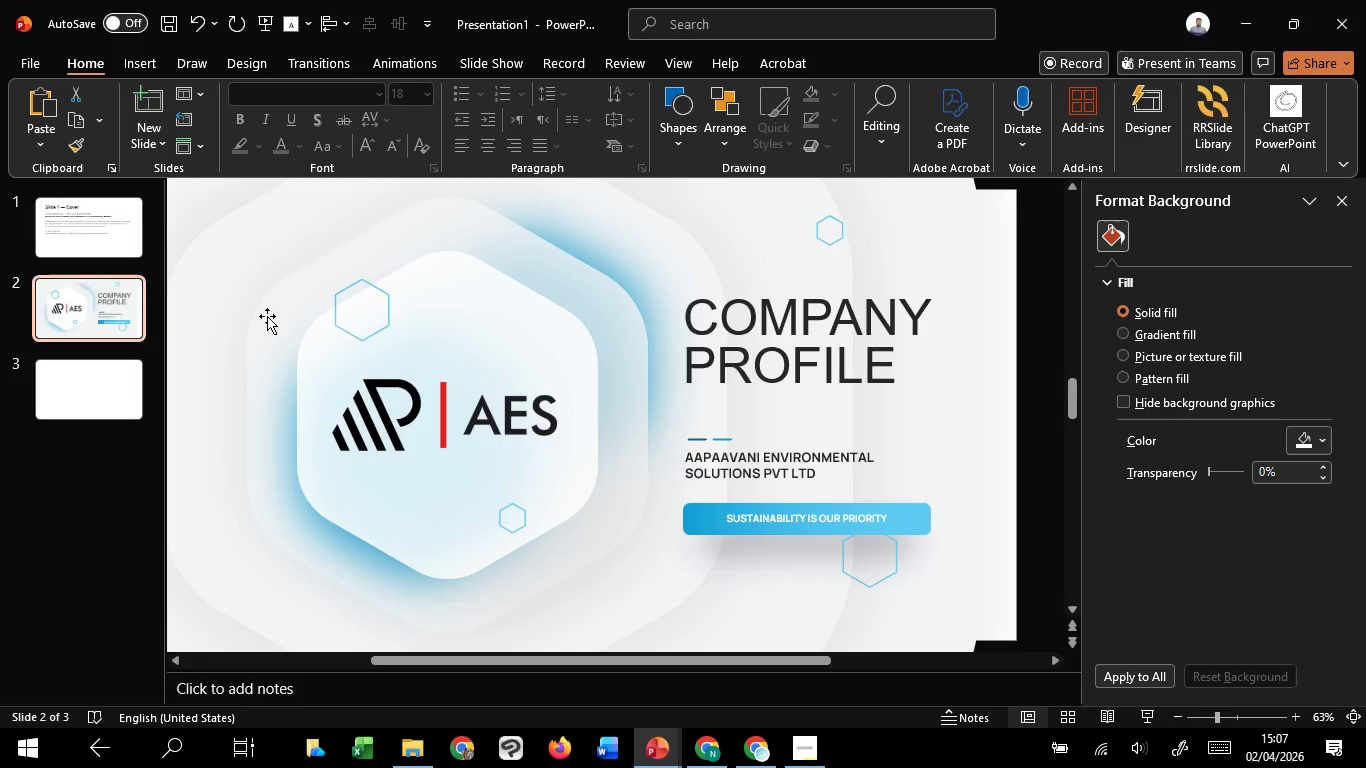 
hold_key(key=ControlLeft, duration=0.89)
scroll: coordinate [381, 326], scroll_direction: down, amount: 1.0
 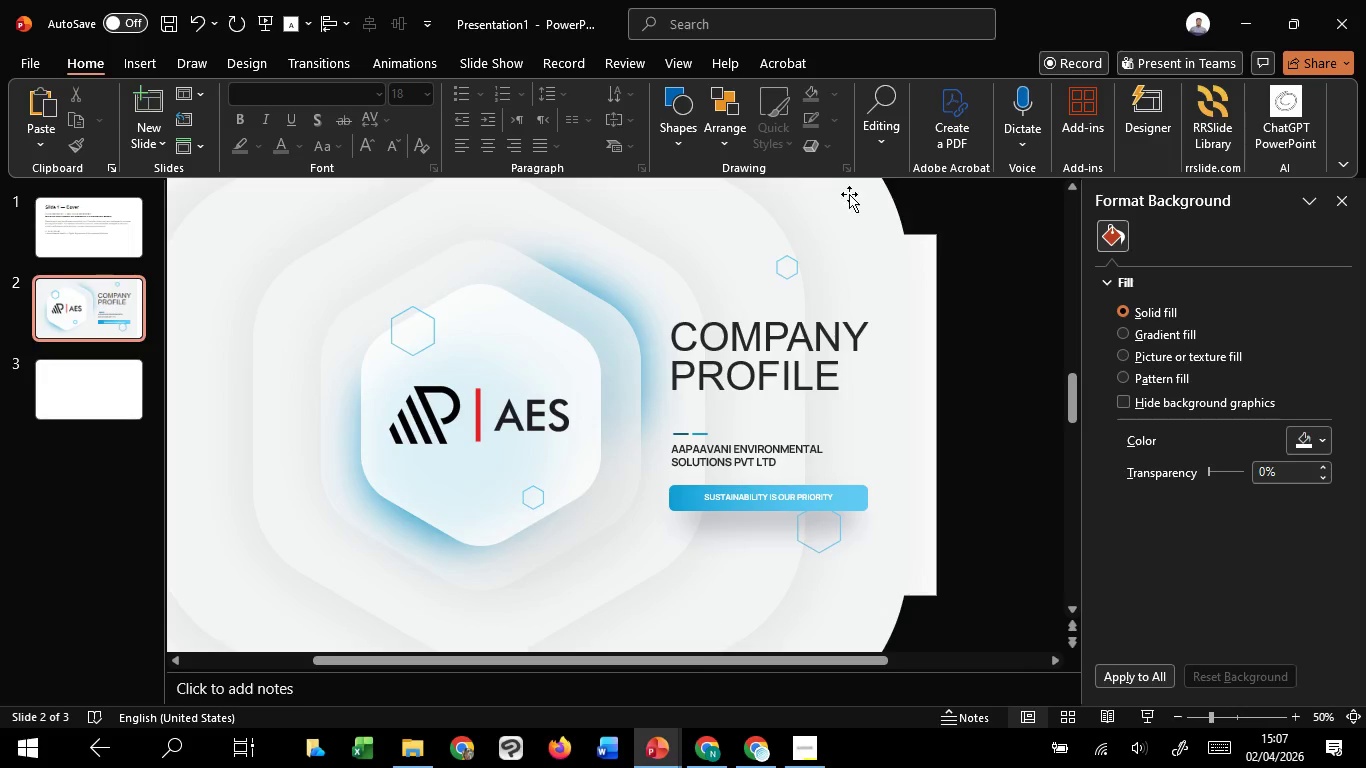 
left_click([850, 194])
 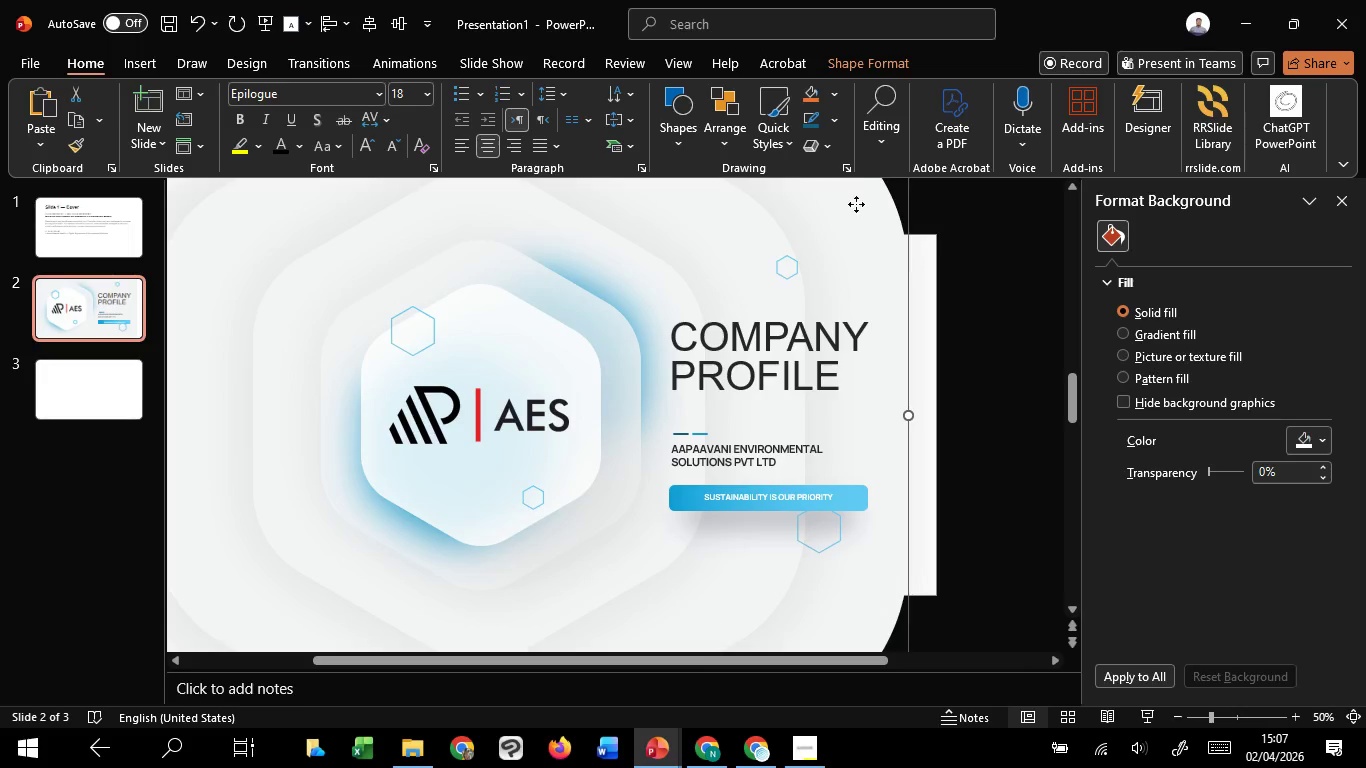 
key(Control+C)
 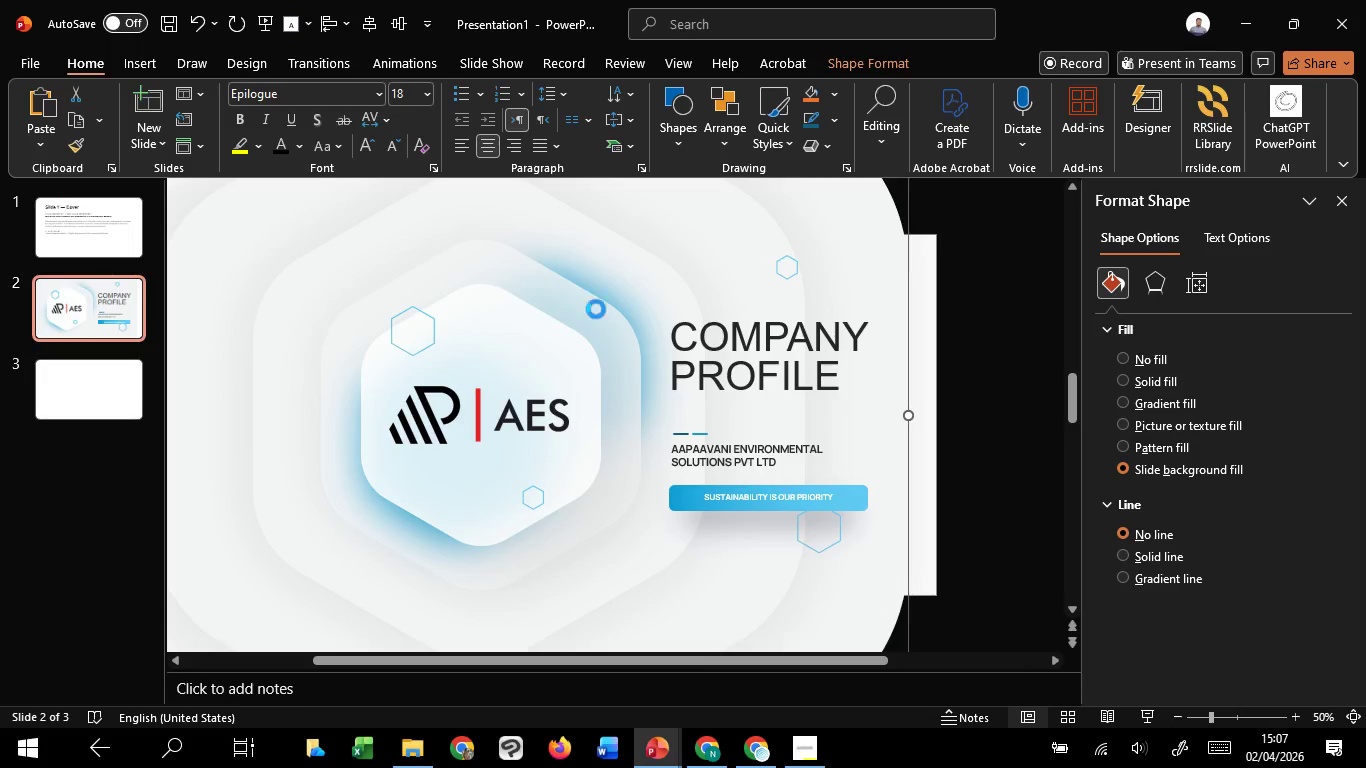 
key(Control+C)
 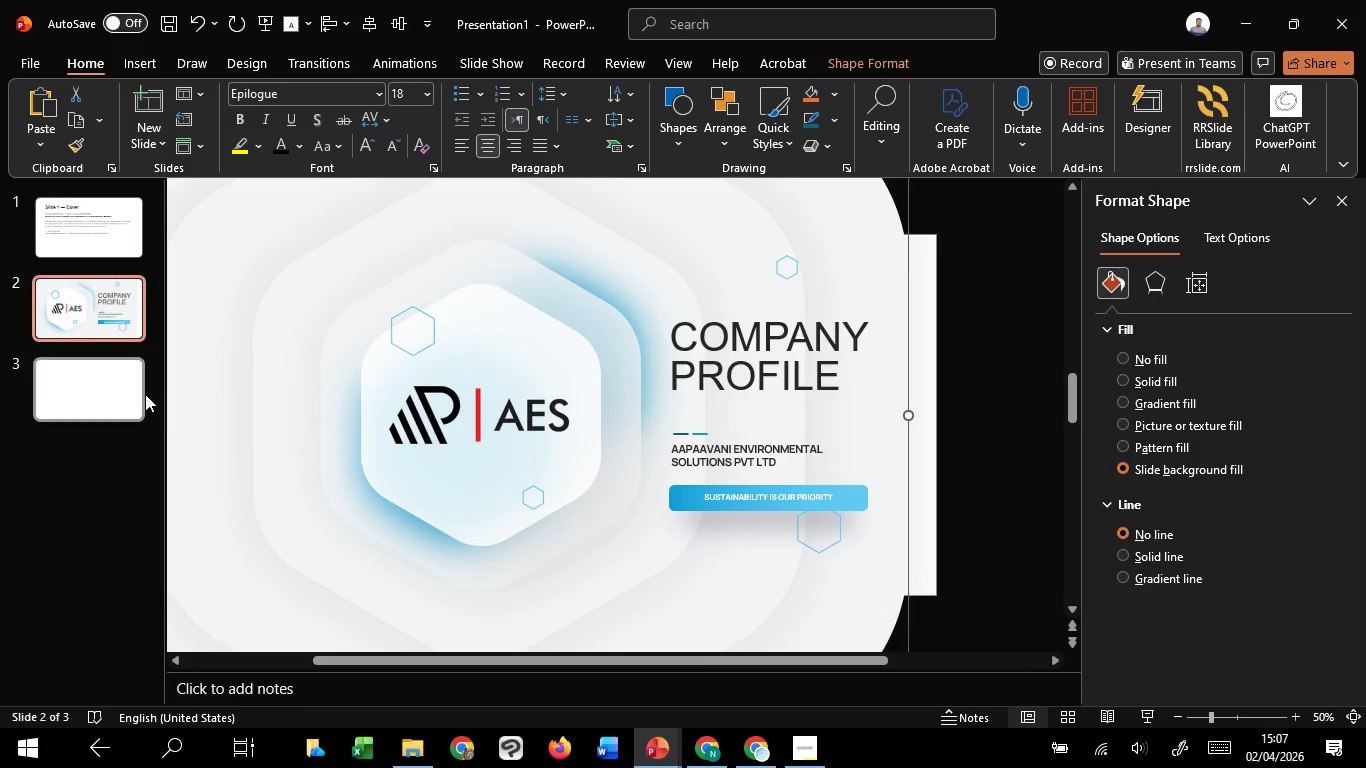 
left_click([145, 394])
 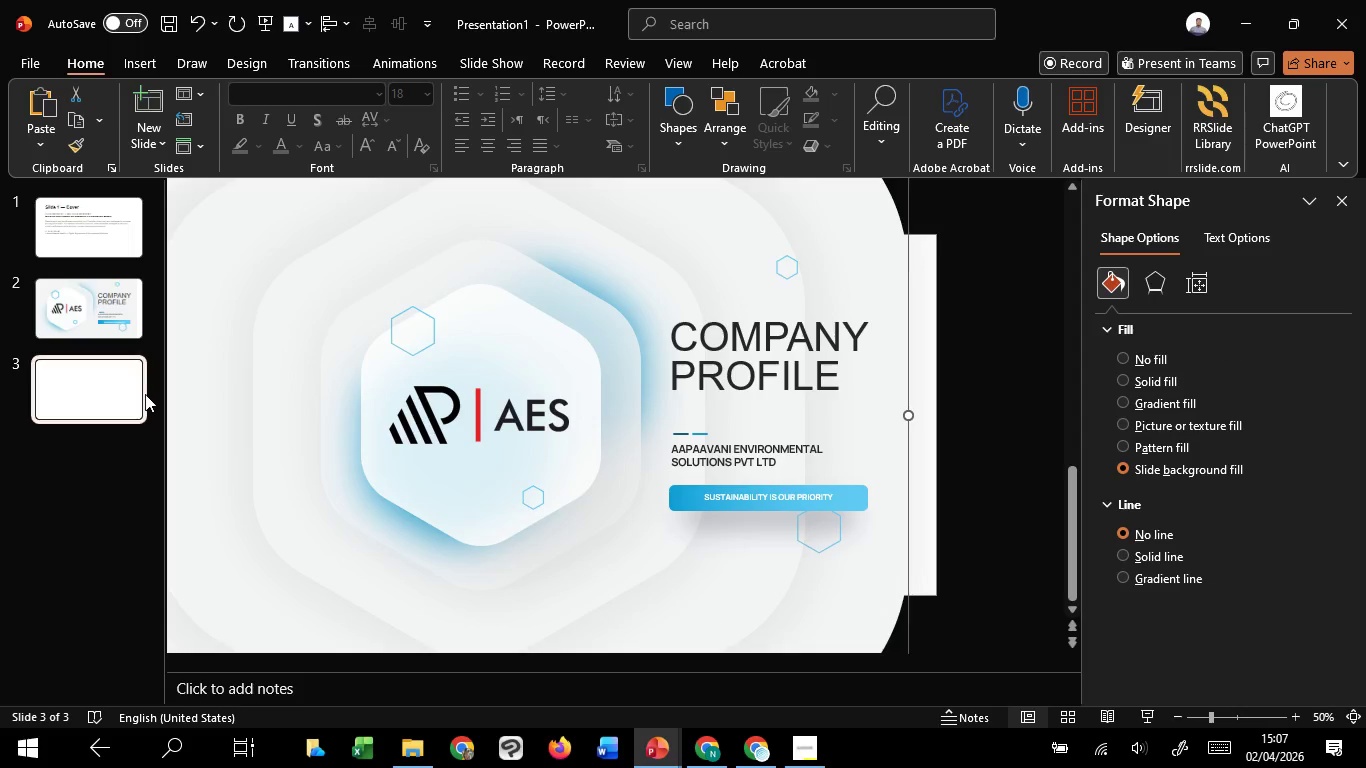 
hold_key(key=ControlLeft, duration=0.66)
 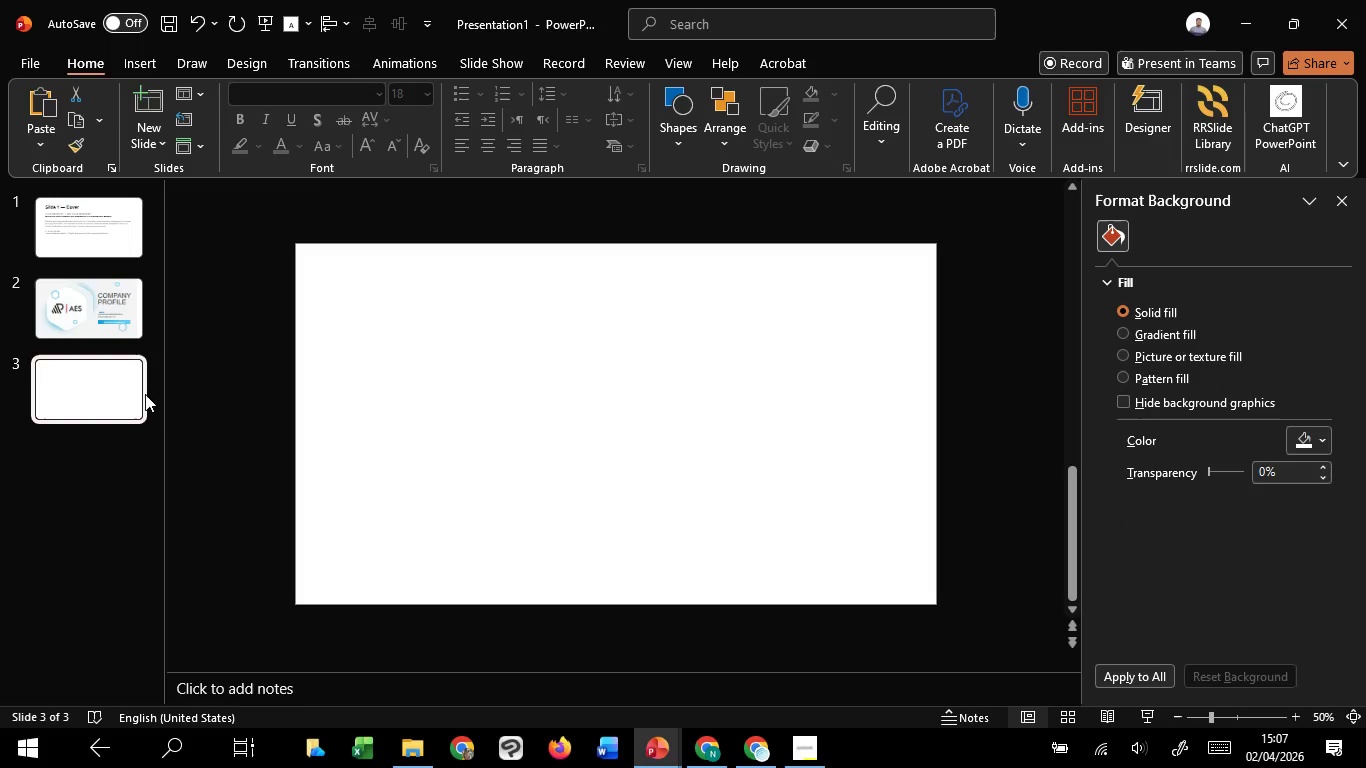 
key(Control+V)
 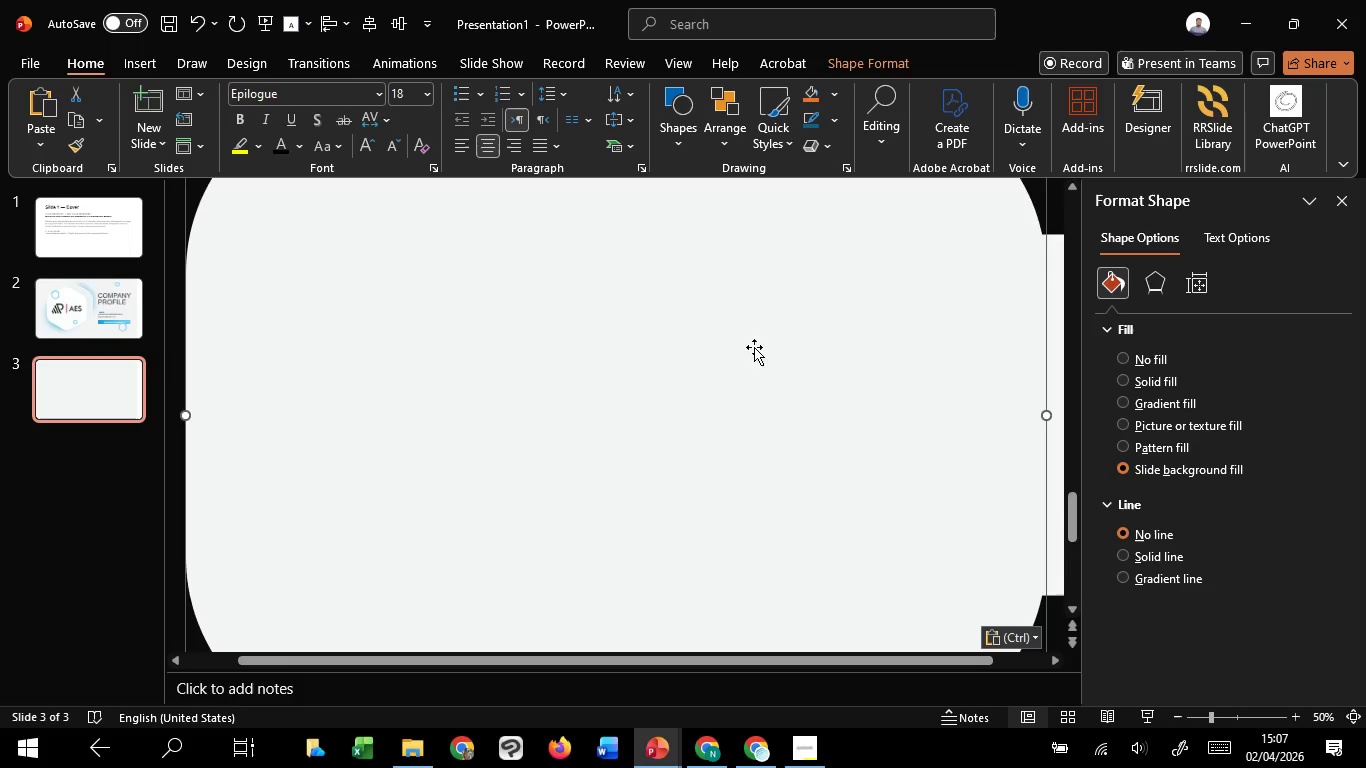 
hold_key(key=ControlLeft, duration=1.52)
scroll: coordinate [771, 349], scroll_direction: down, amount: 2.0
 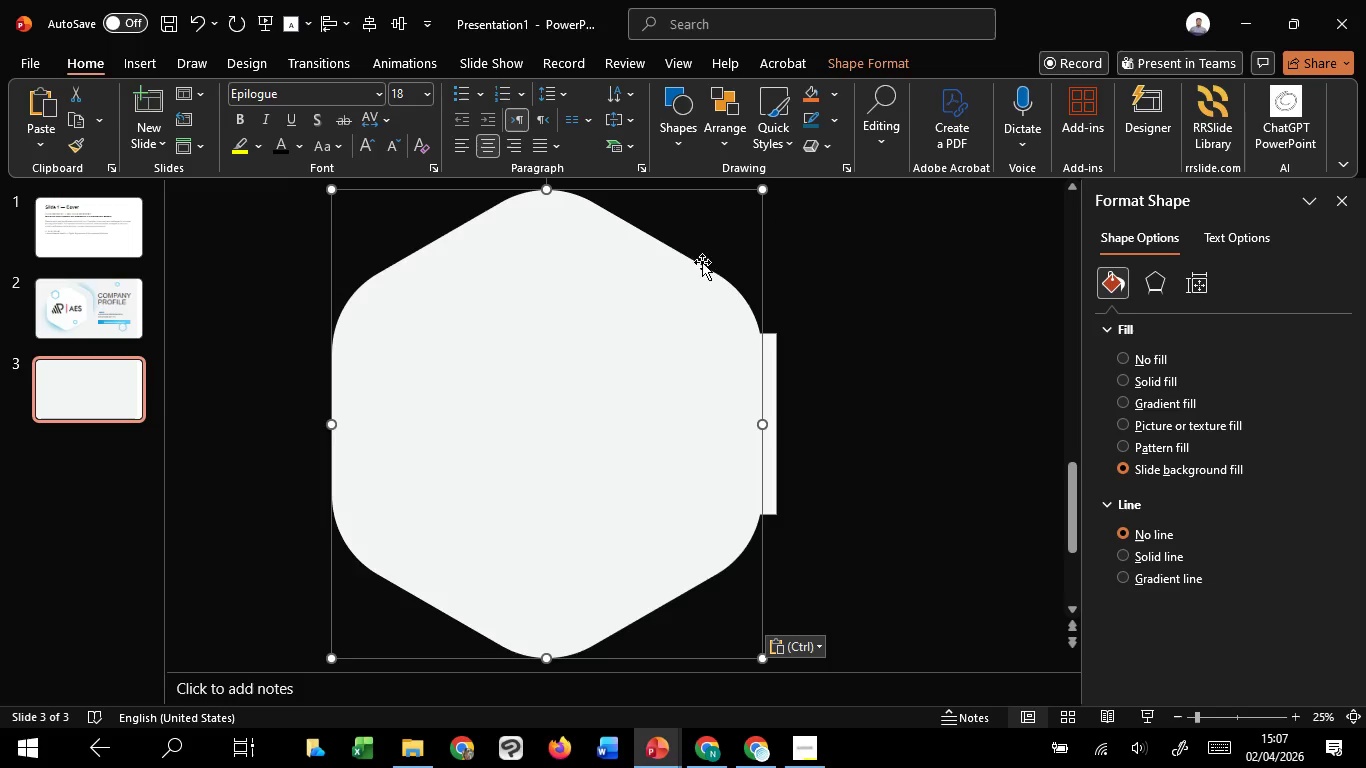 
key(Control+C)
 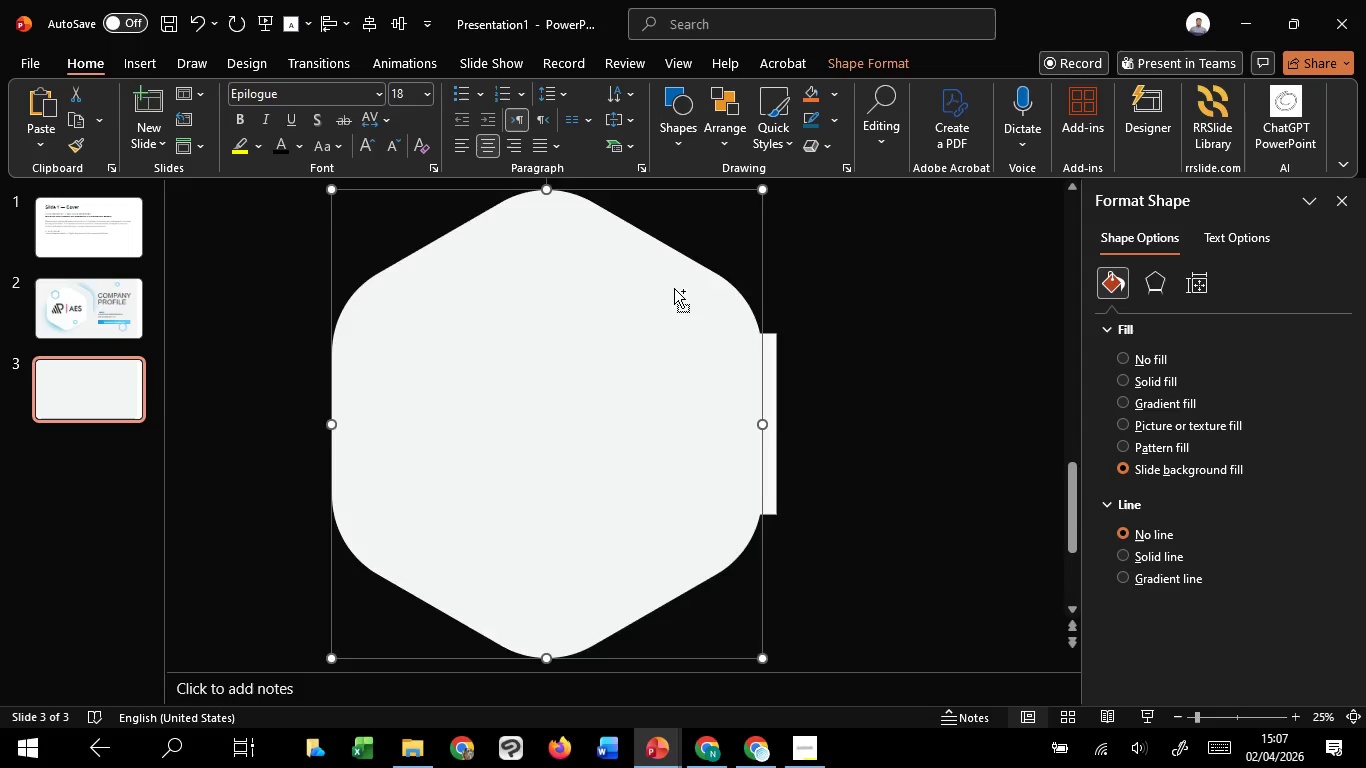 
key(Control+V)
 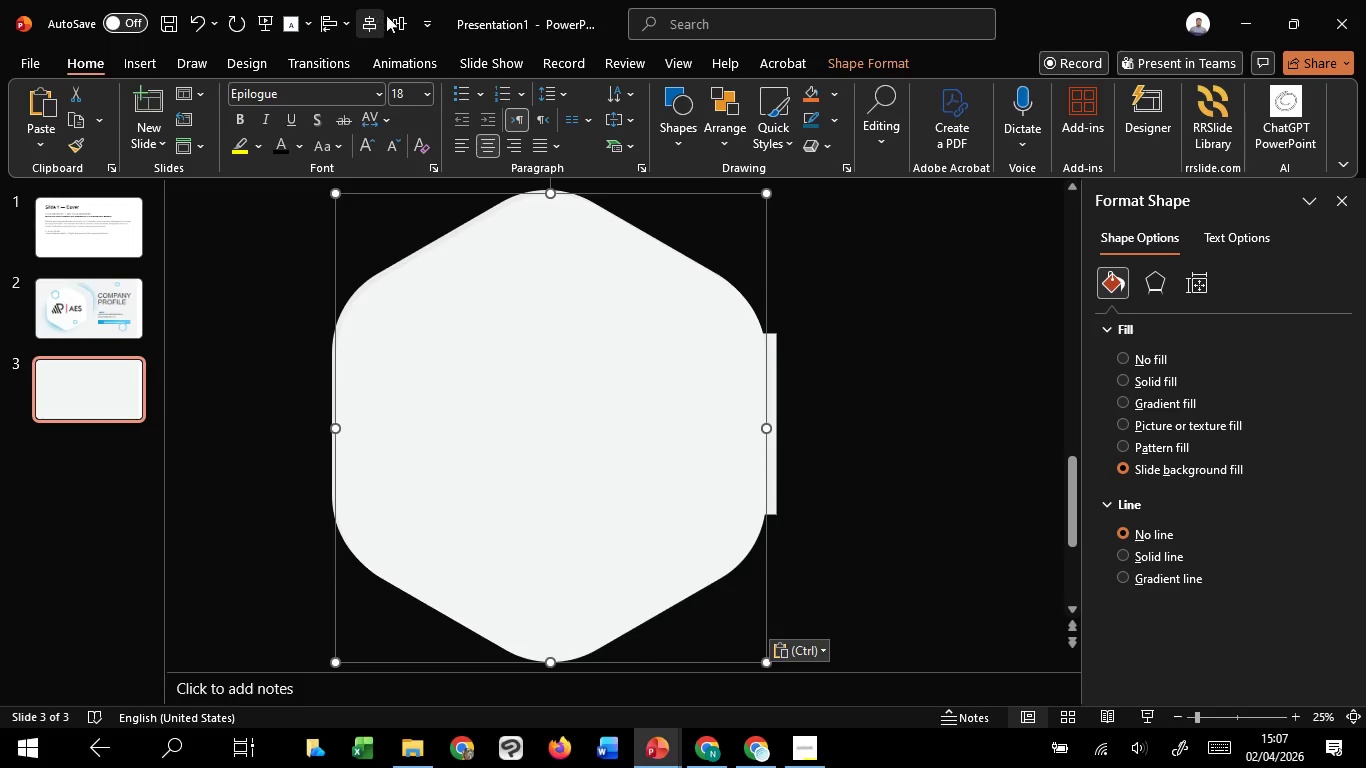 
double_click([366, 16])
 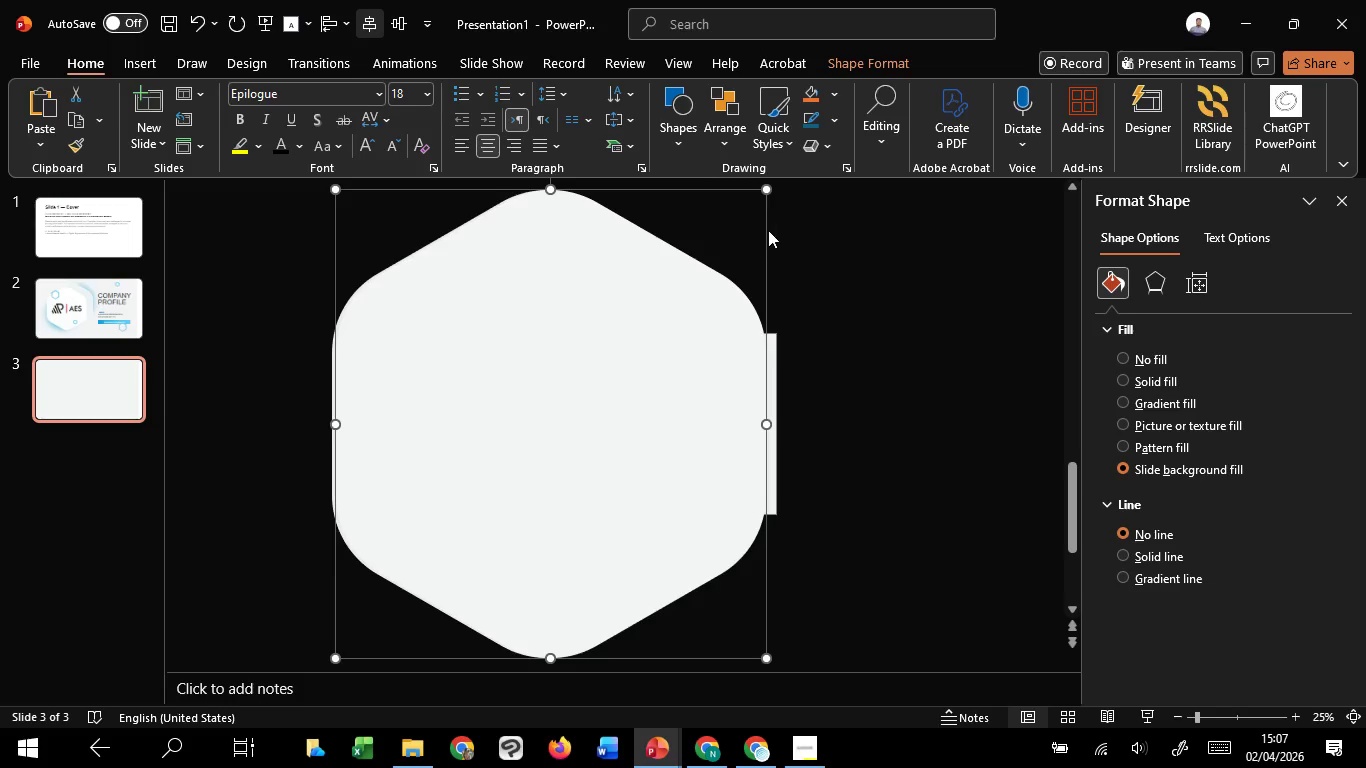 
hold_key(key=ControlLeft, duration=0.92)
 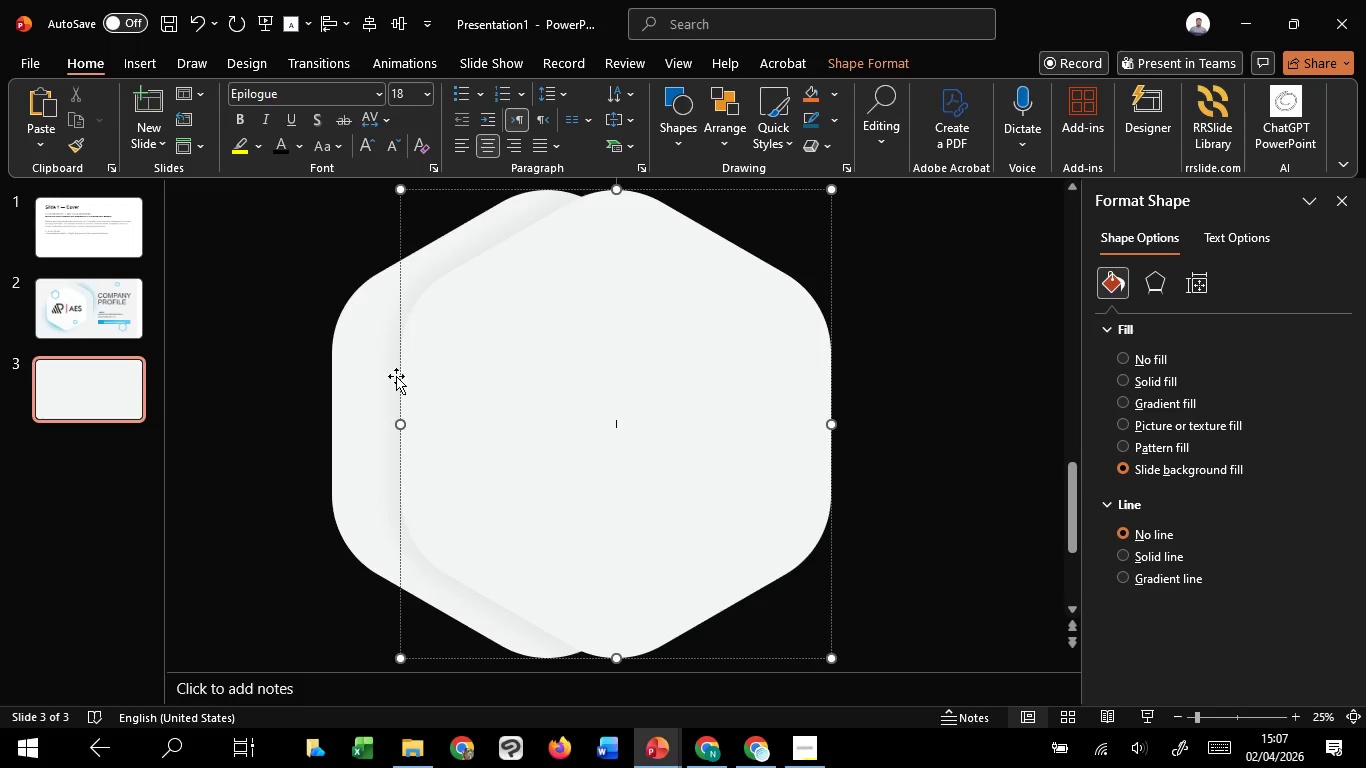 
hold_key(key=ShiftLeft, duration=0.47)
 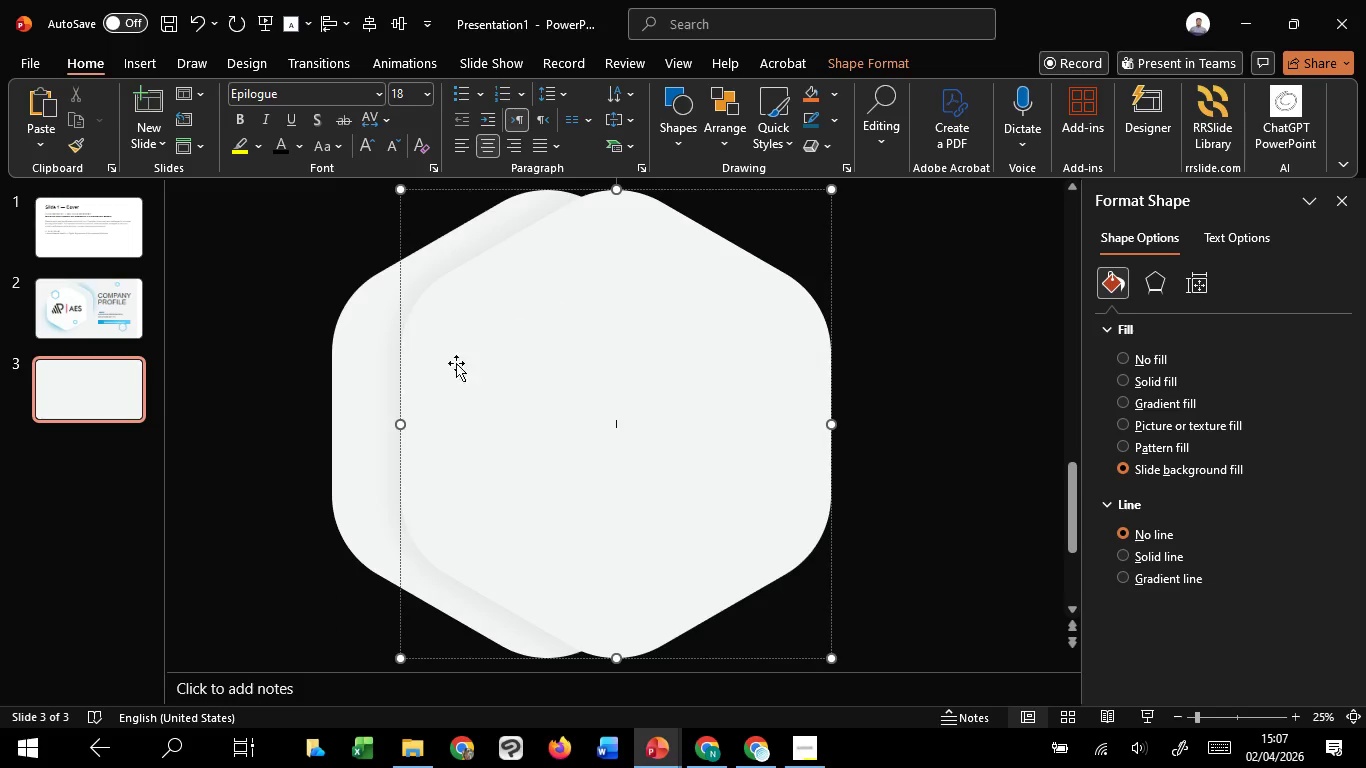 
hold_key(key=ShiftLeft, duration=1.52)
left_click([332, 360])
 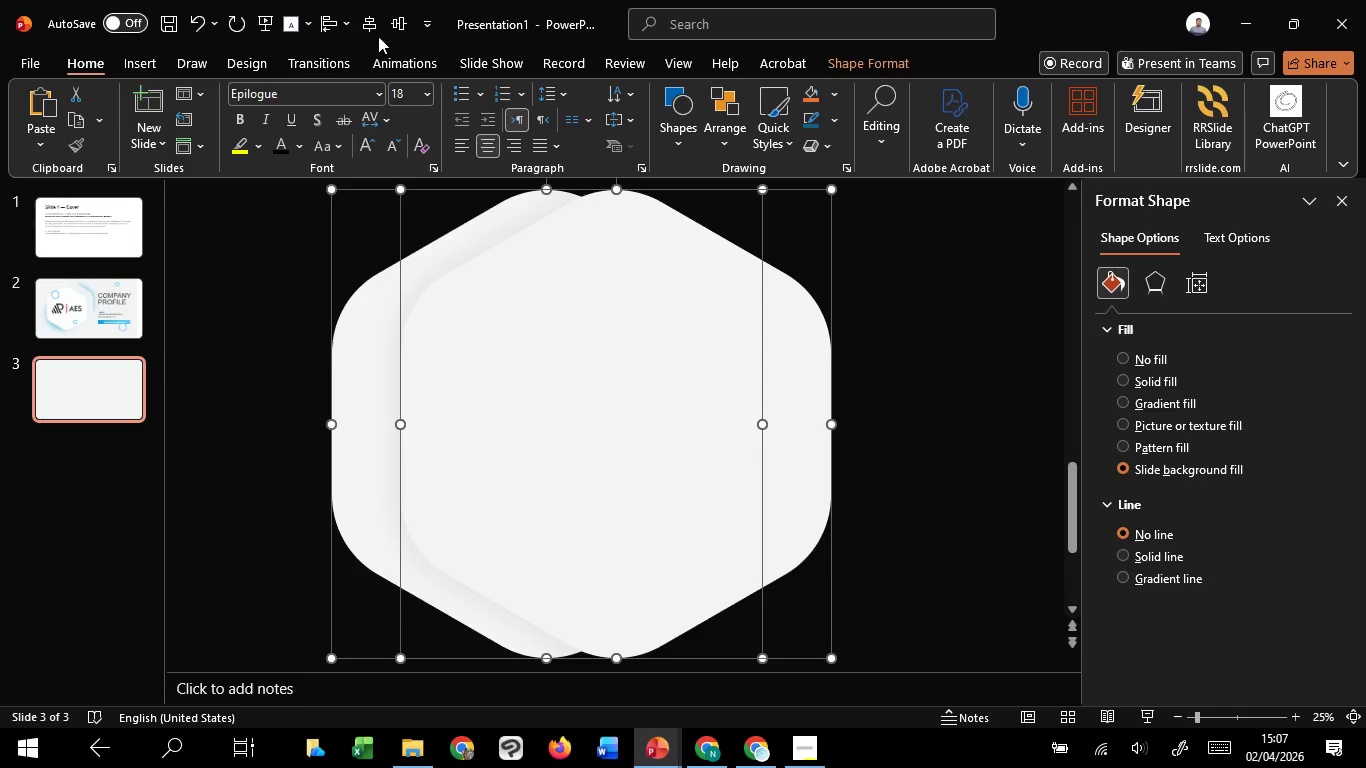 
hold_key(key=ShiftLeft, duration=0.86)
left_click([377, 22])
 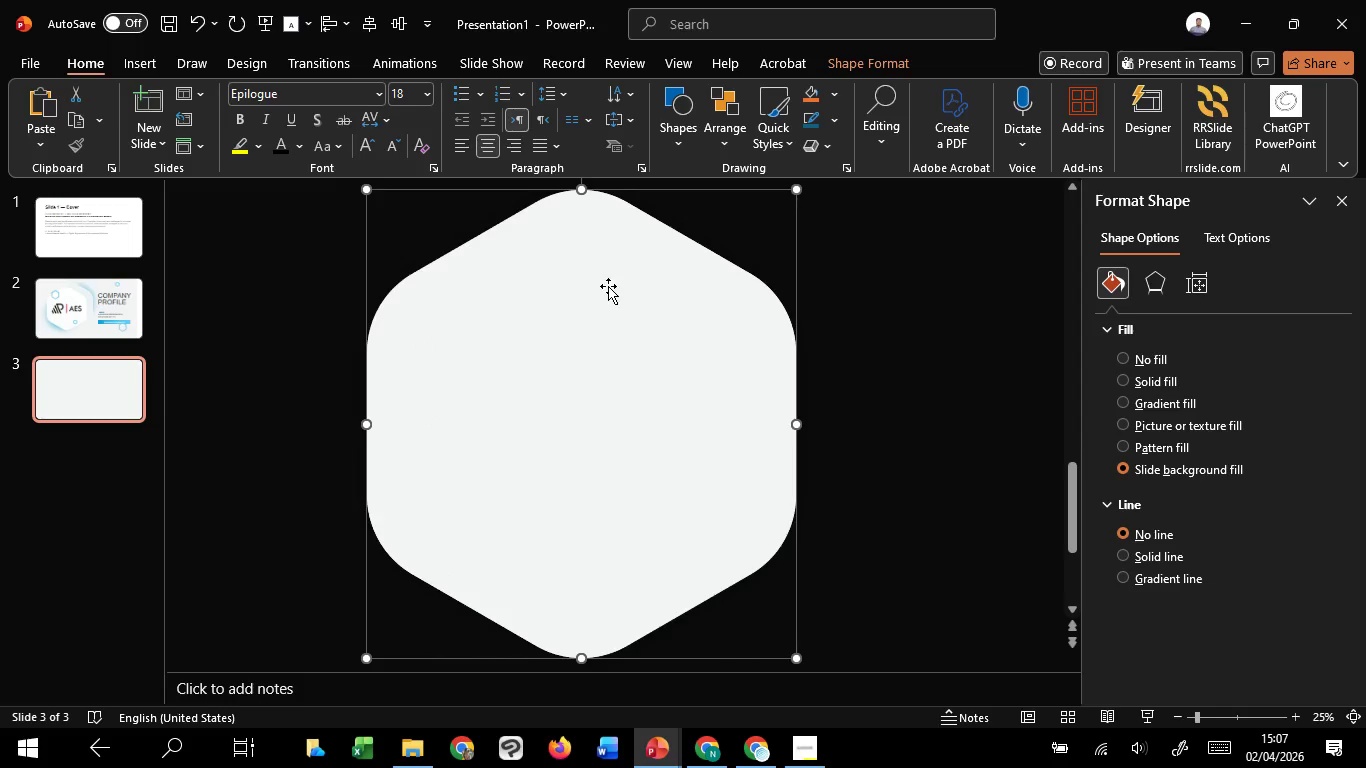 
left_click_drag(start_coordinate=[608, 288], to_coordinate=[570, 298])
 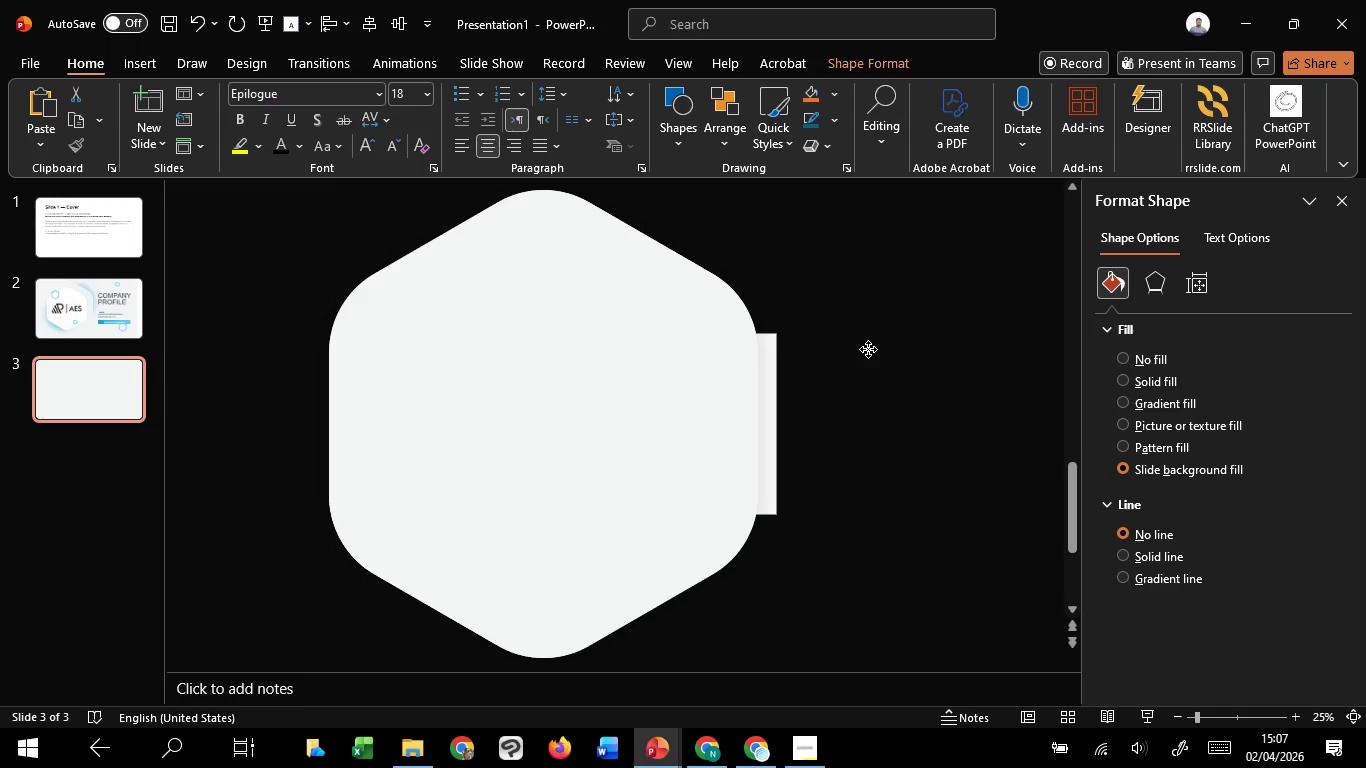 
hold_key(key=ShiftLeft, duration=1.52)
 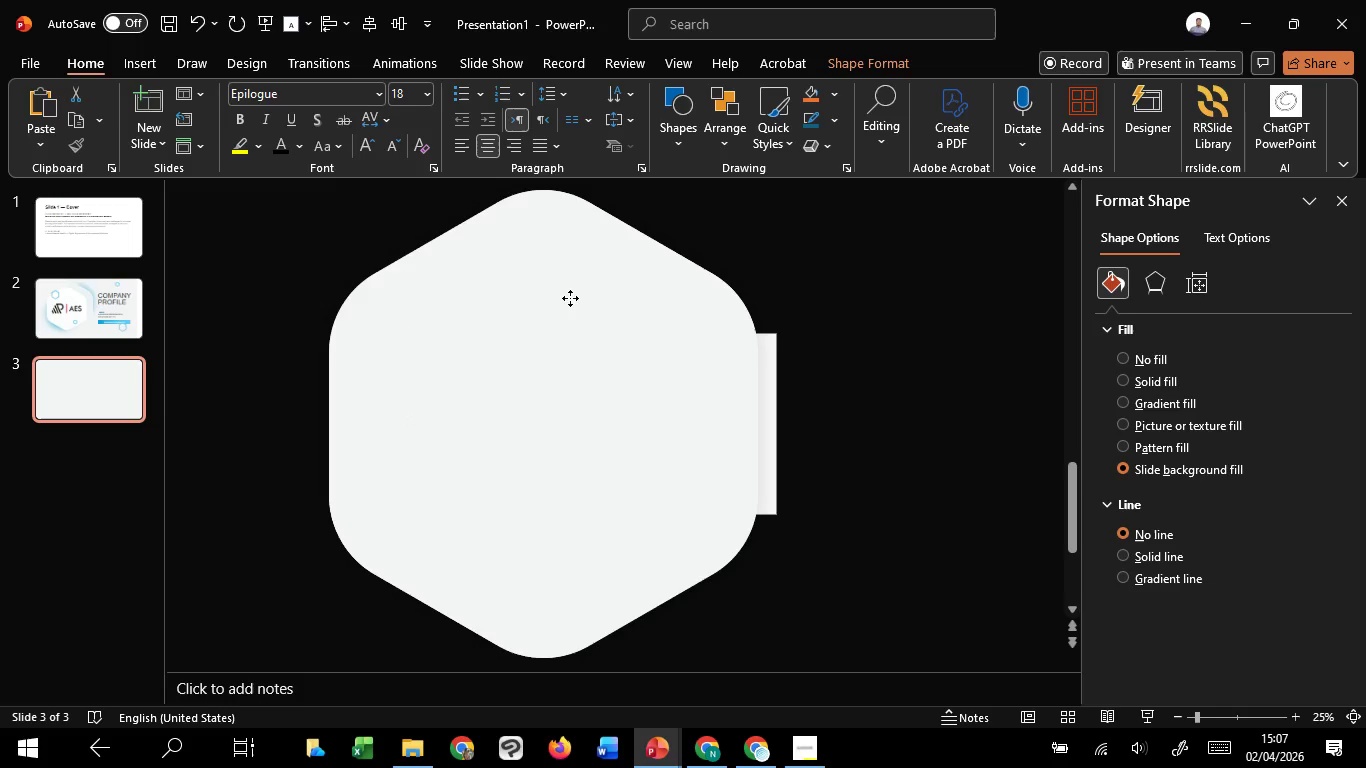 
hold_key(key=ShiftLeft, duration=1.28)
 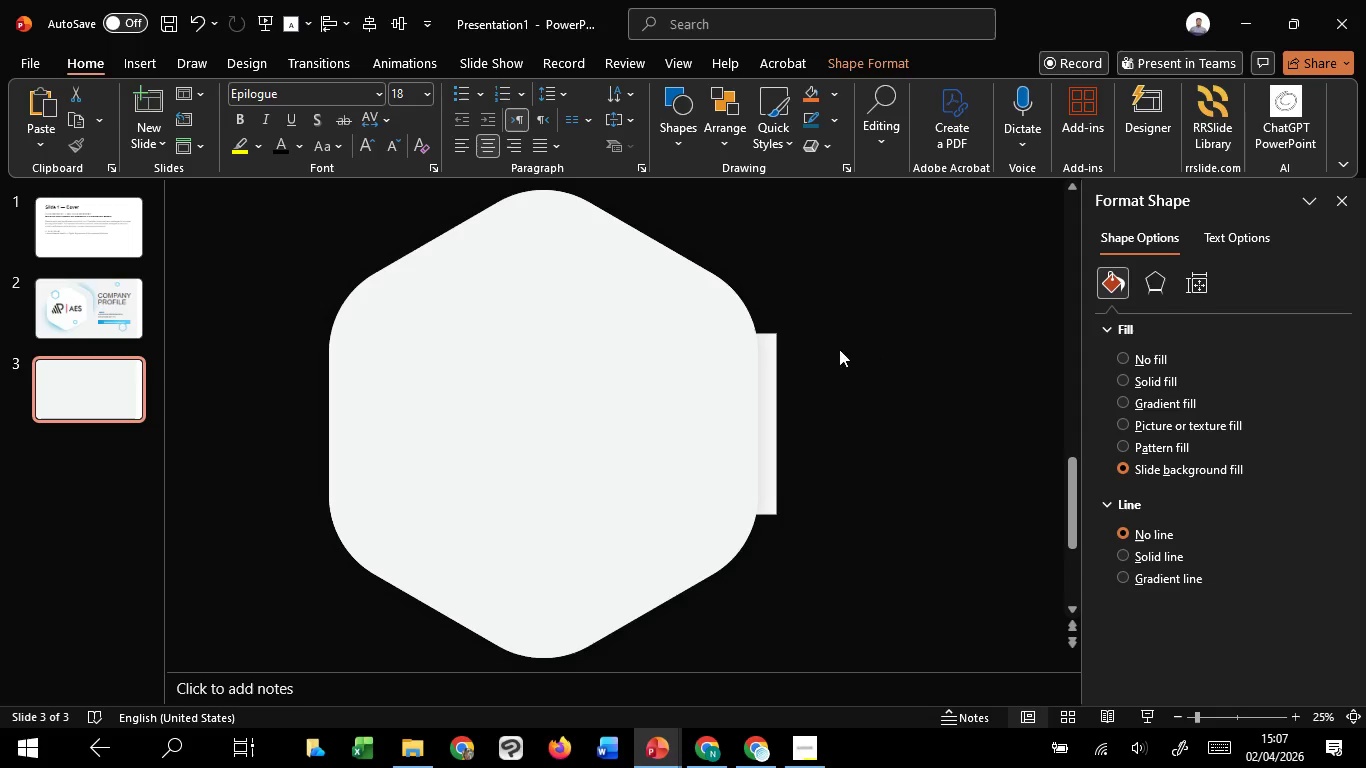 
double_click([583, 346])
 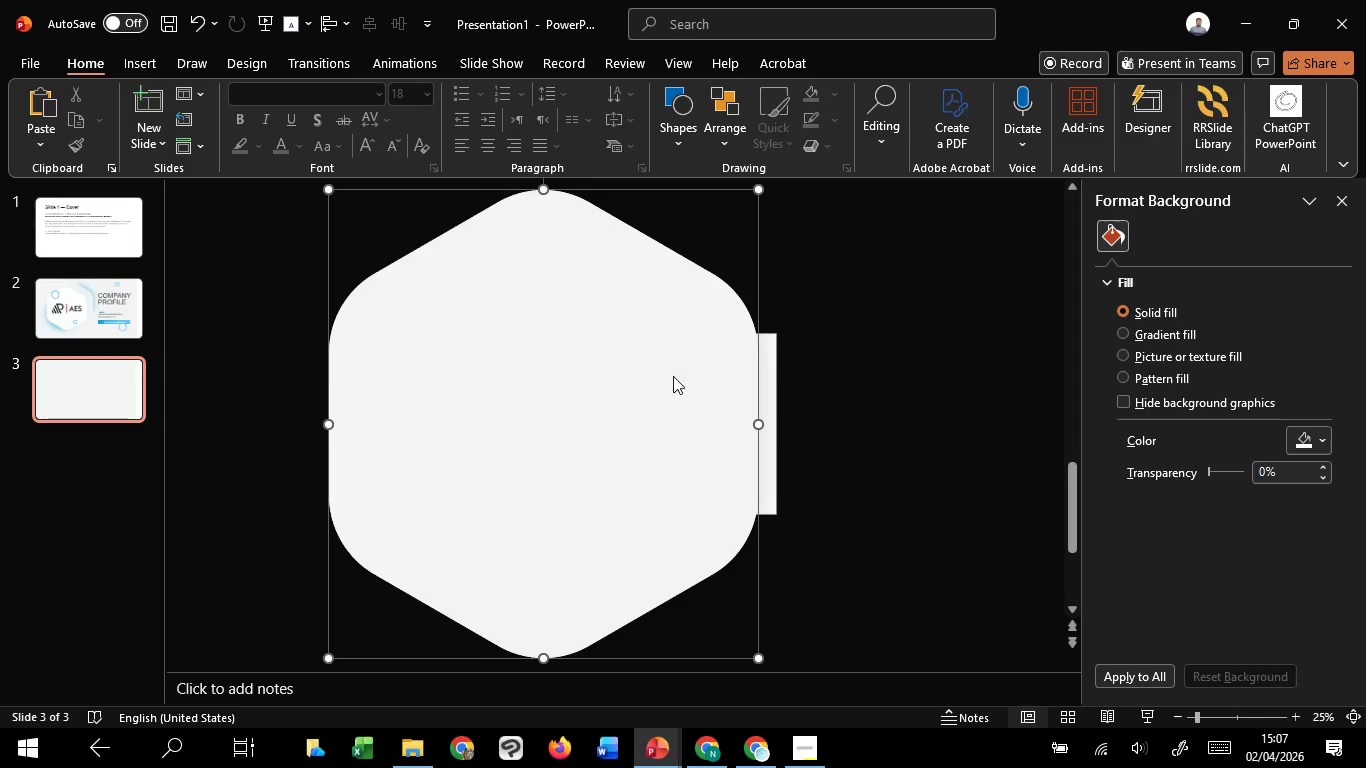 
hold_key(key=ControlLeft, duration=3.36)
hold_key(key=ShiftLeft, duration=1.52)
left_click_drag(start_coordinate=[758, 190], to_coordinate=[708, 236])
 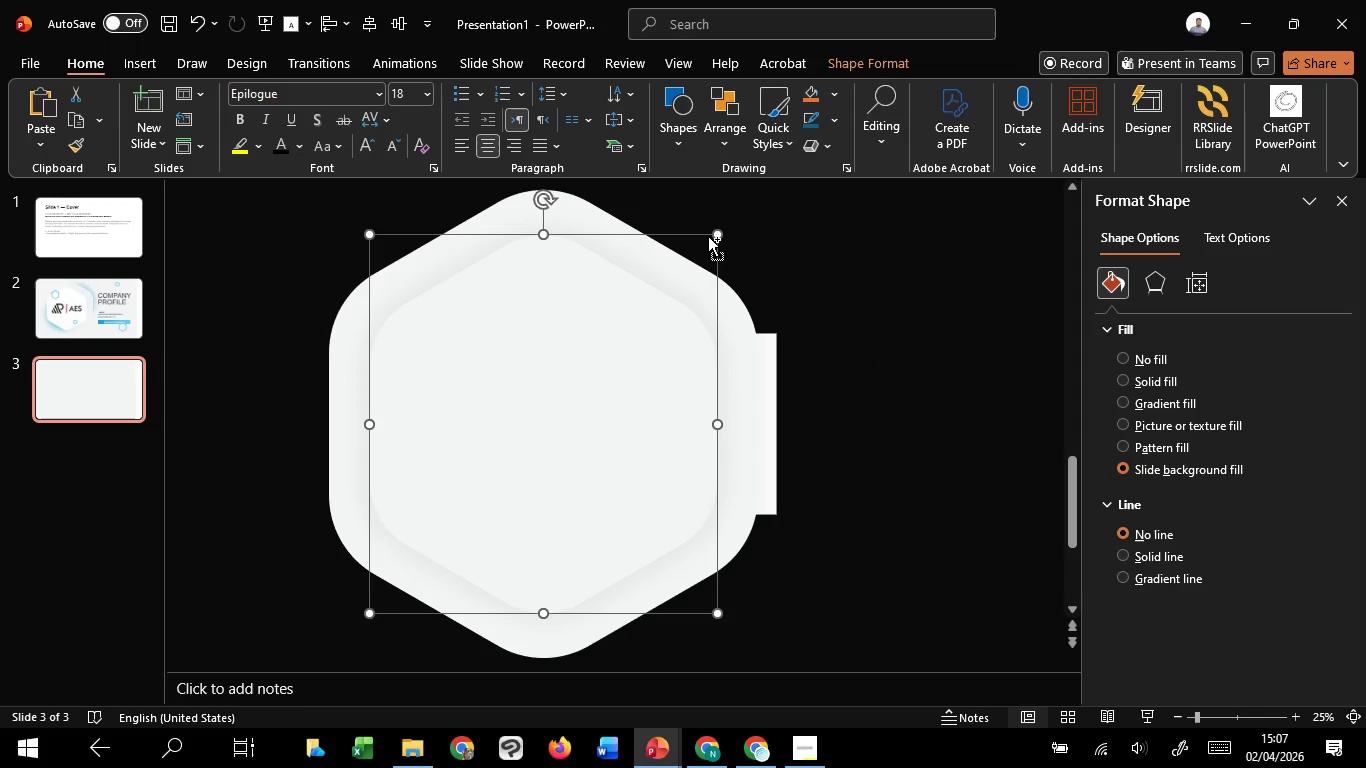 
hold_key(key=ShiftLeft, duration=1.34)
 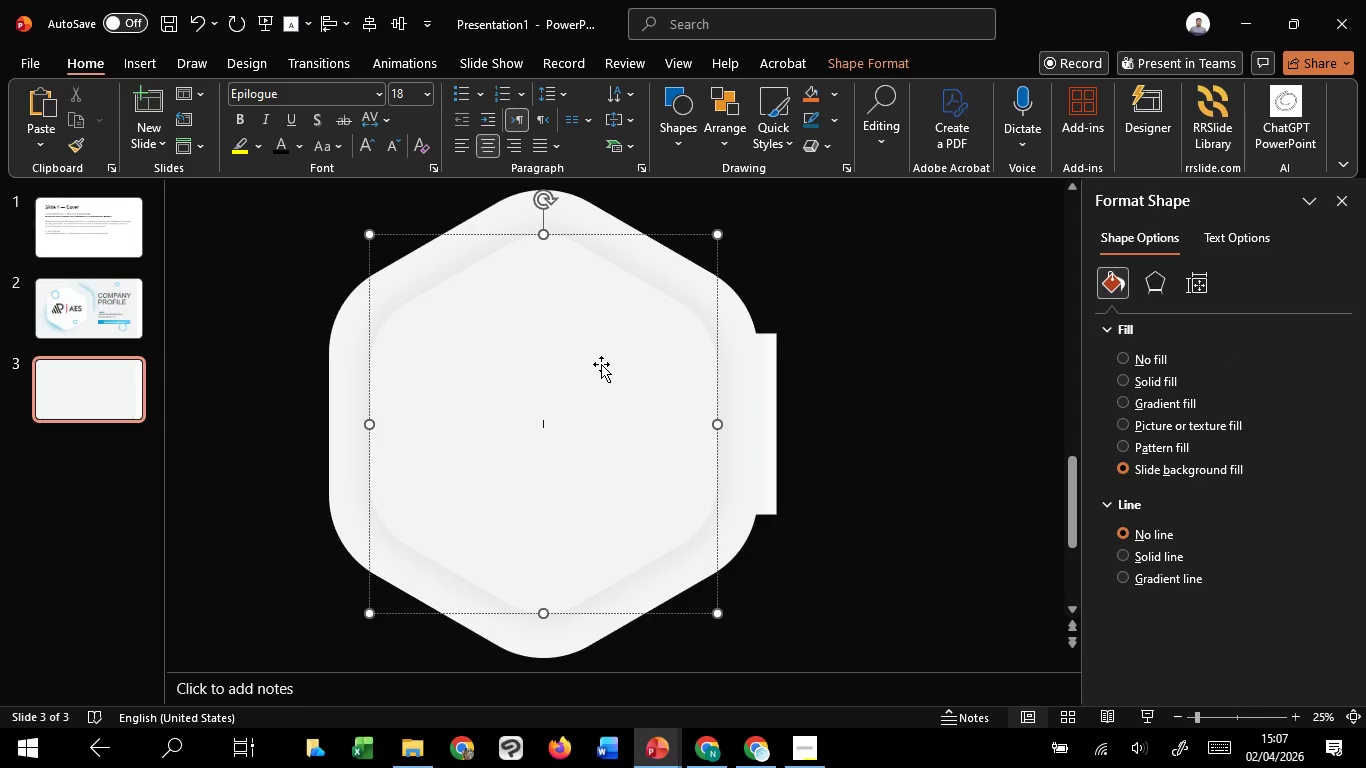 
hold_key(key=ControlLeft, duration=0.36)
 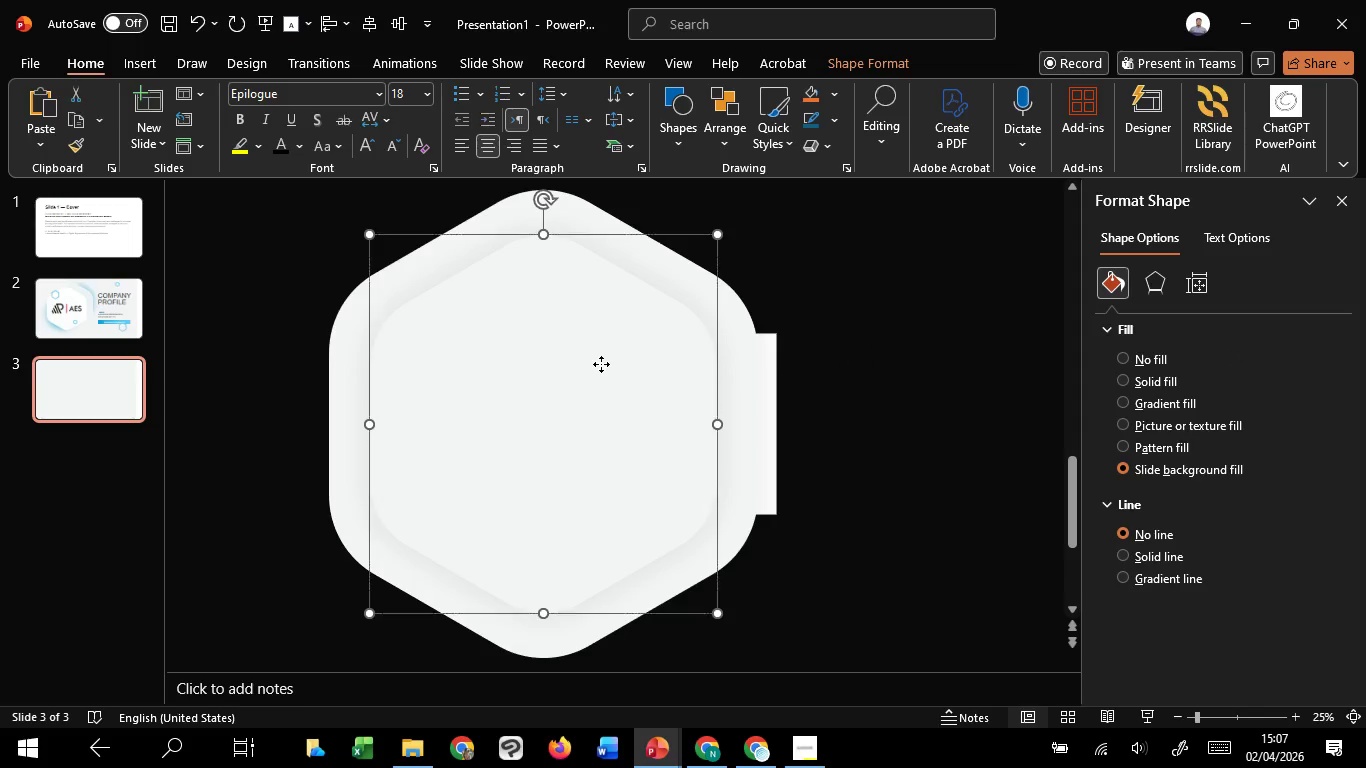 
left_click([601, 364])
 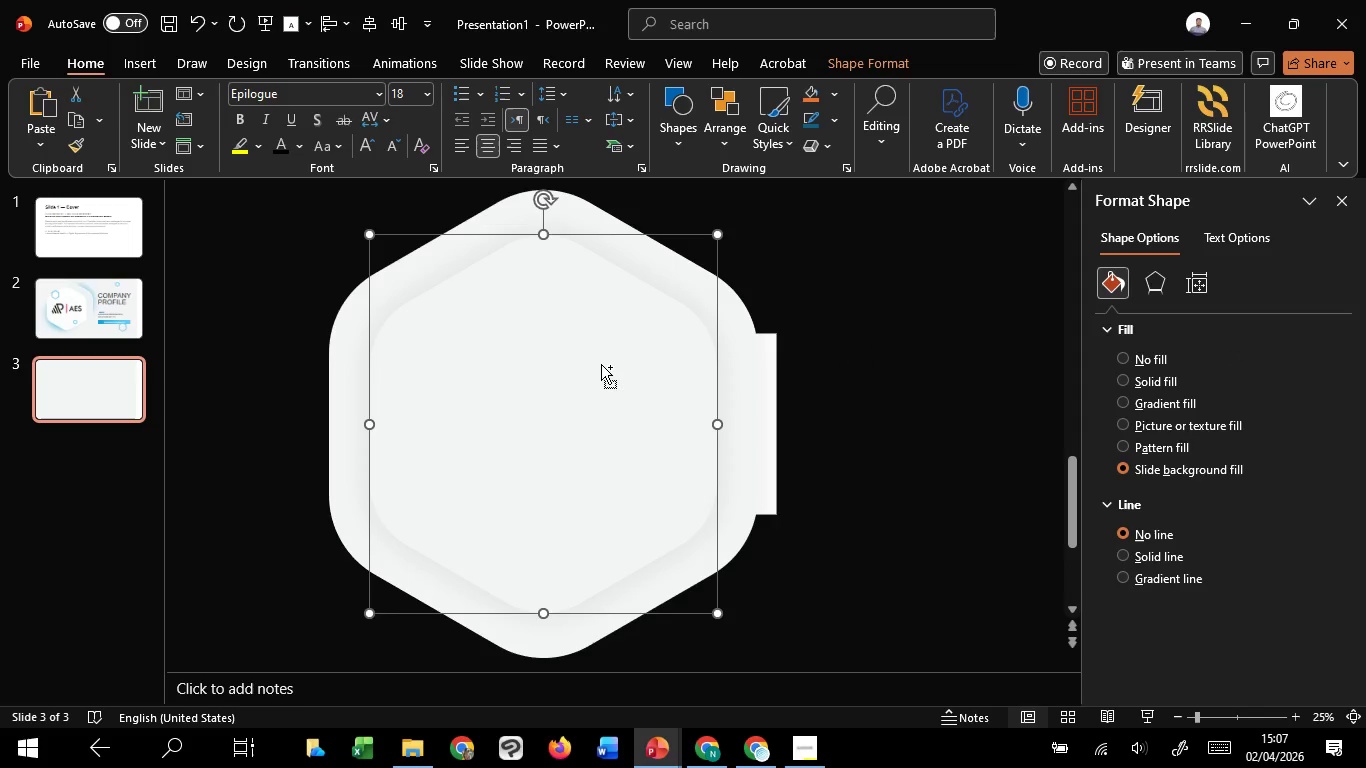 
key(Control+C)
 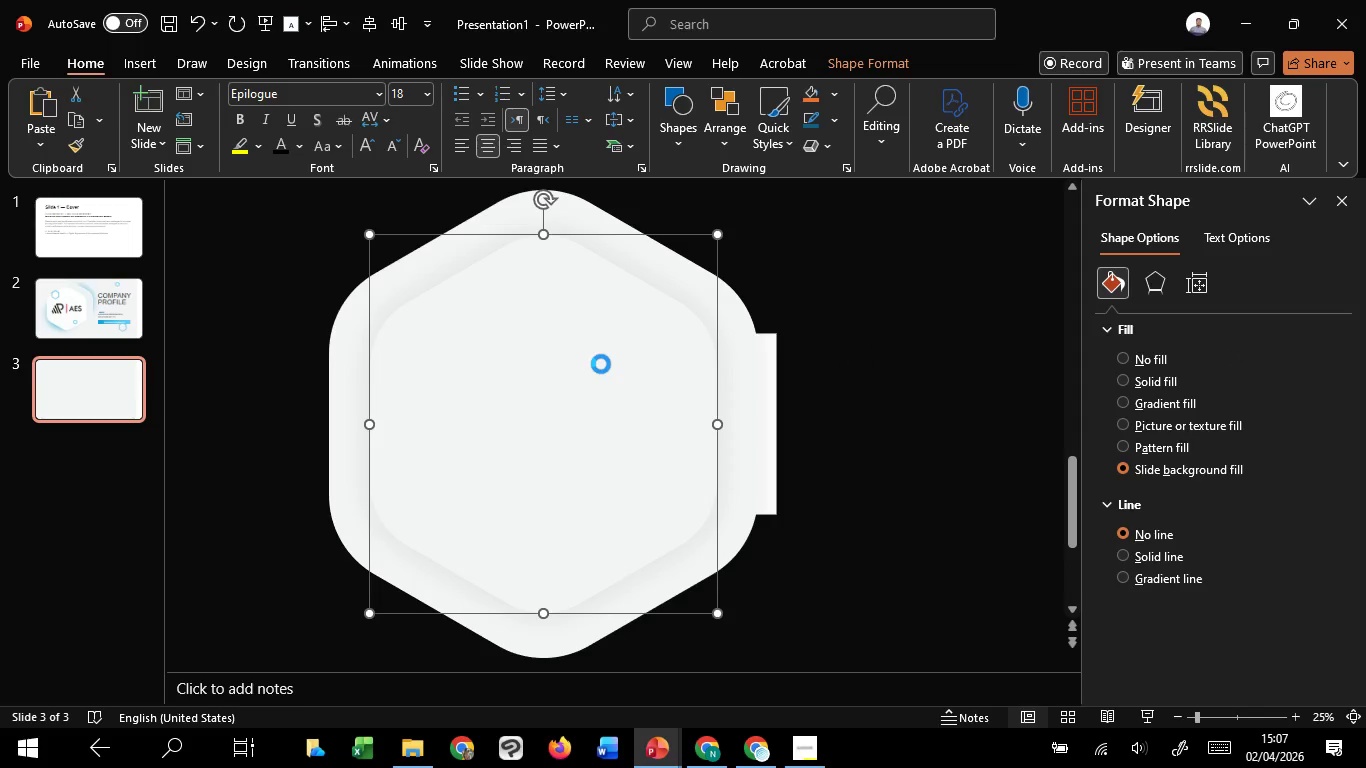 
key(Control+V)
 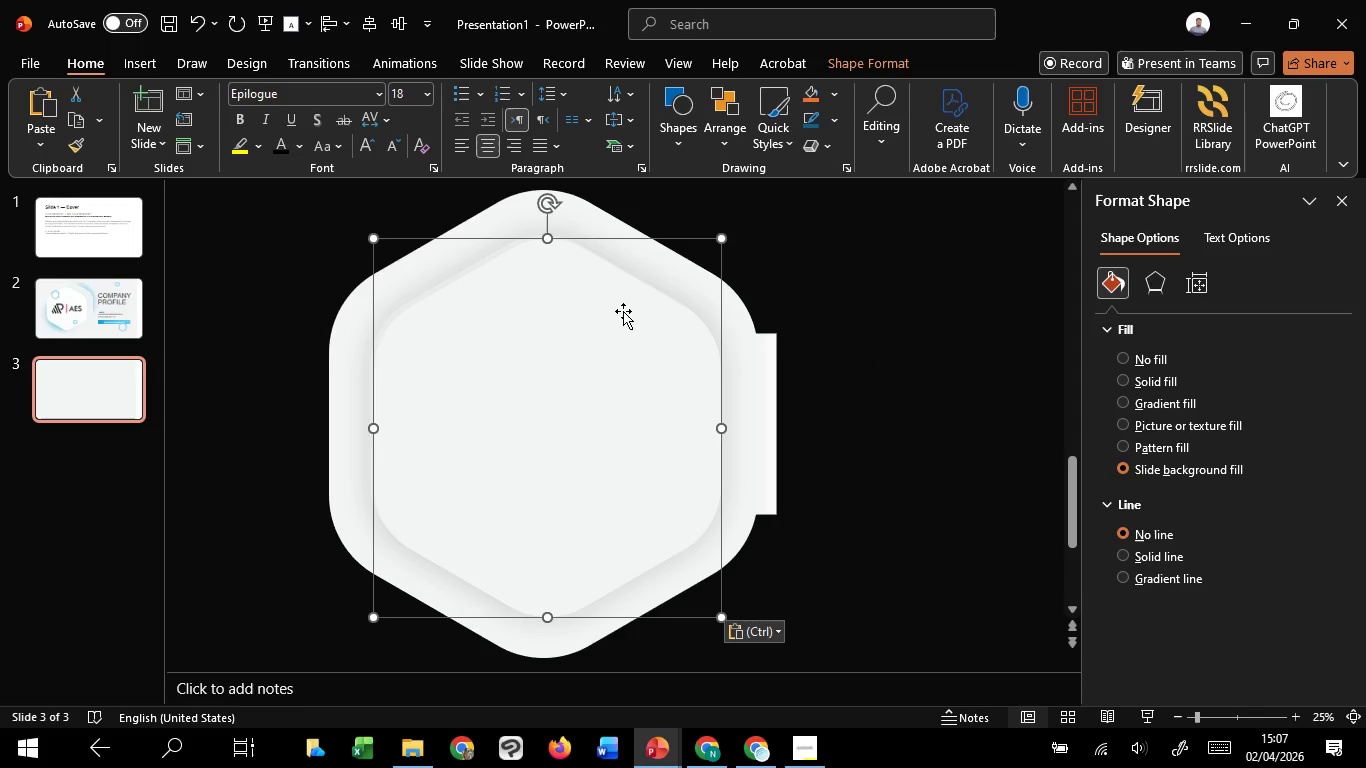 
left_click_drag(start_coordinate=[622, 311], to_coordinate=[623, 306])
 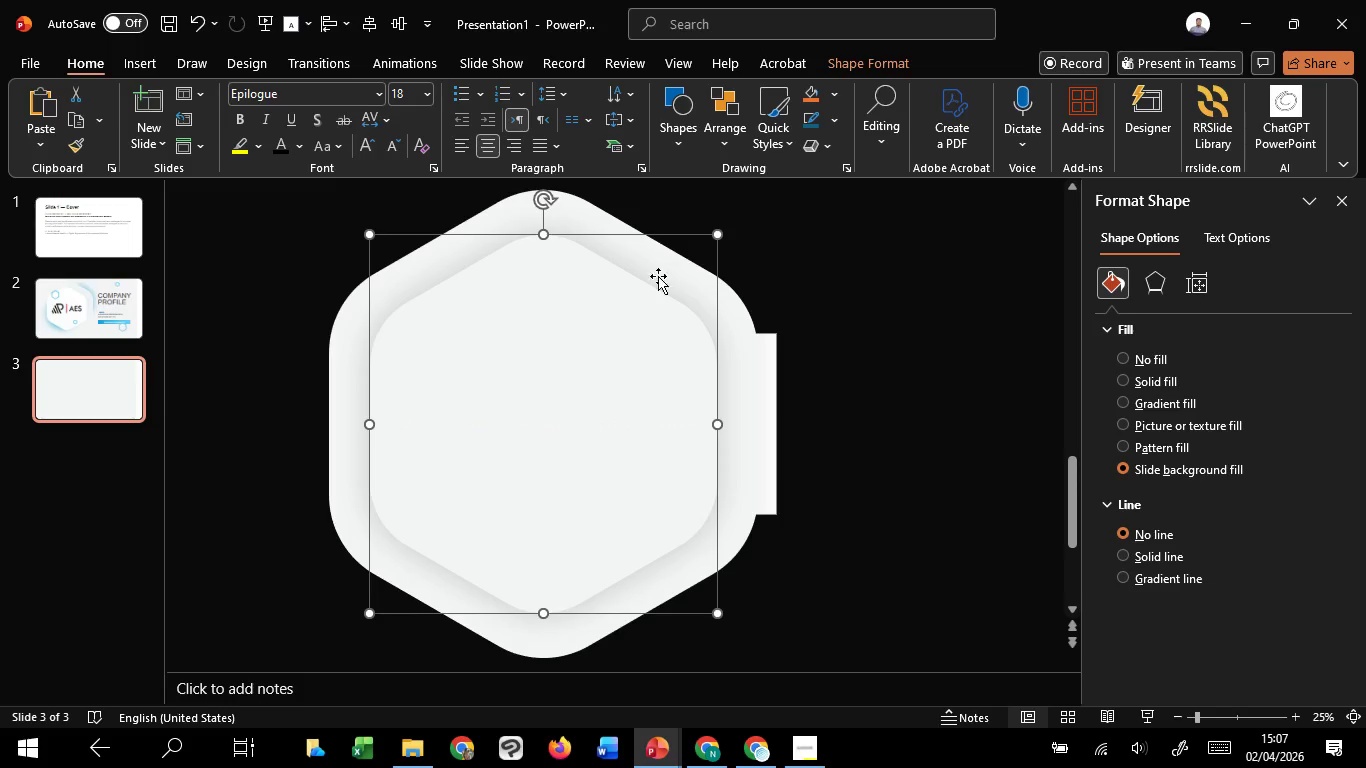 
hold_key(key=ControlLeft, duration=5.62)
hold_key(key=ShiftLeft, duration=1.51)
left_click_drag(start_coordinate=[719, 232], to_coordinate=[679, 270])
 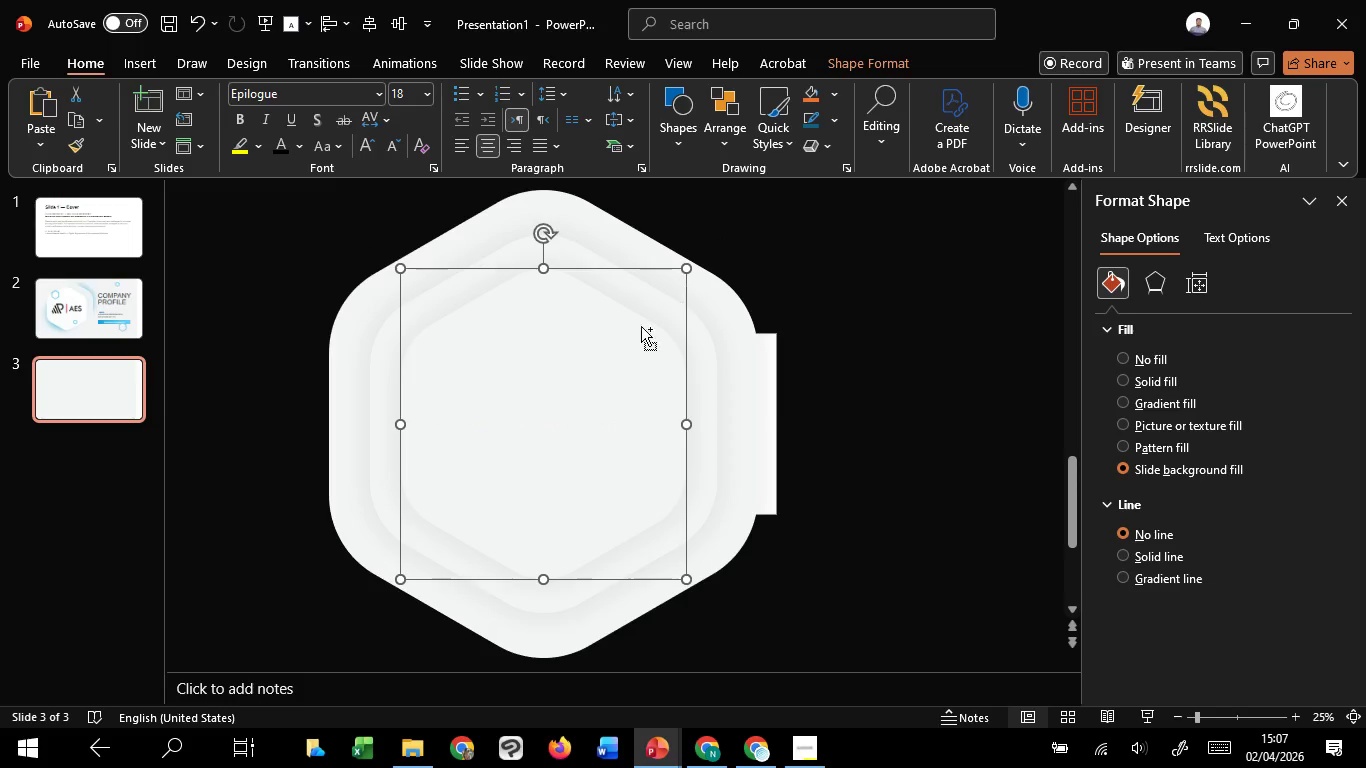 
hold_key(key=ShiftLeft, duration=1.5)
 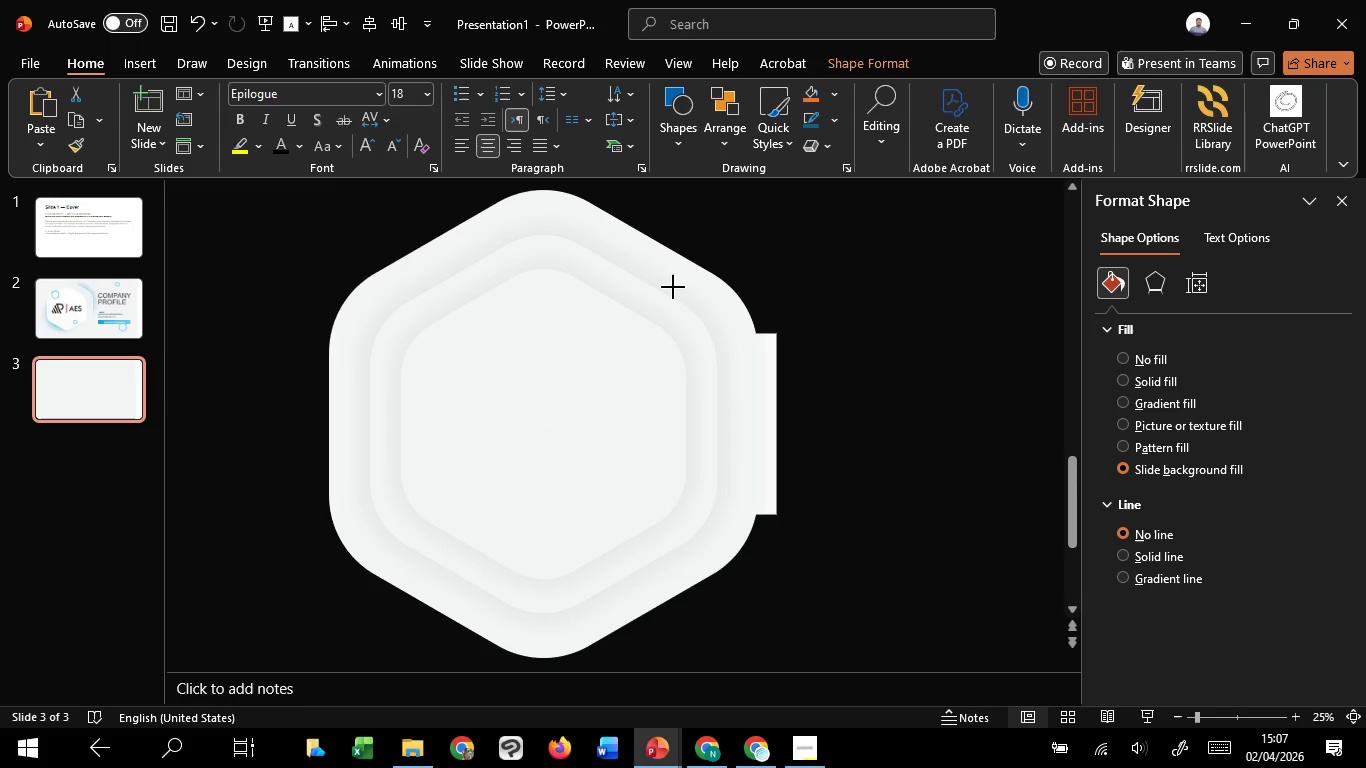 
hold_key(key=ShiftLeft, duration=1.52)
left_click_drag(start_coordinate=[683, 267], to_coordinate=[665, 295])
 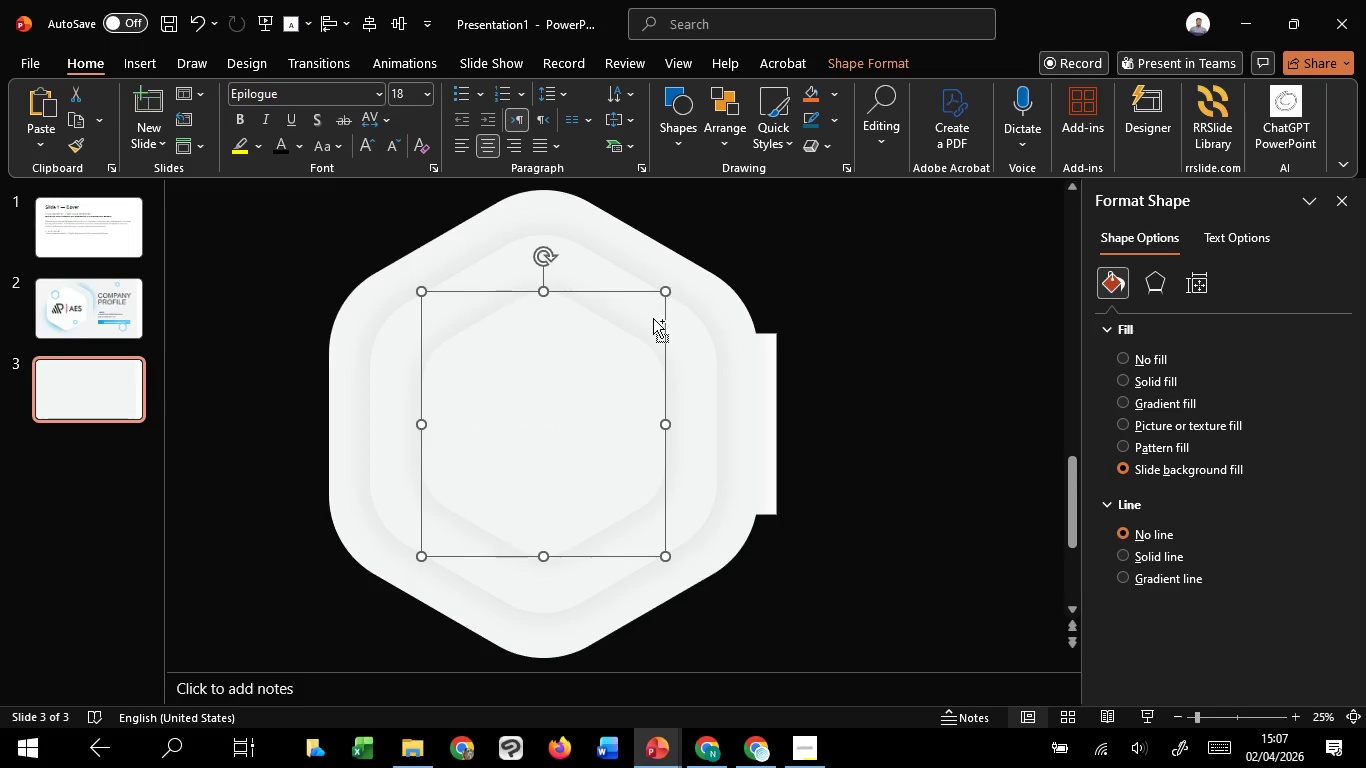 
hold_key(key=ShiftLeft, duration=0.59)
 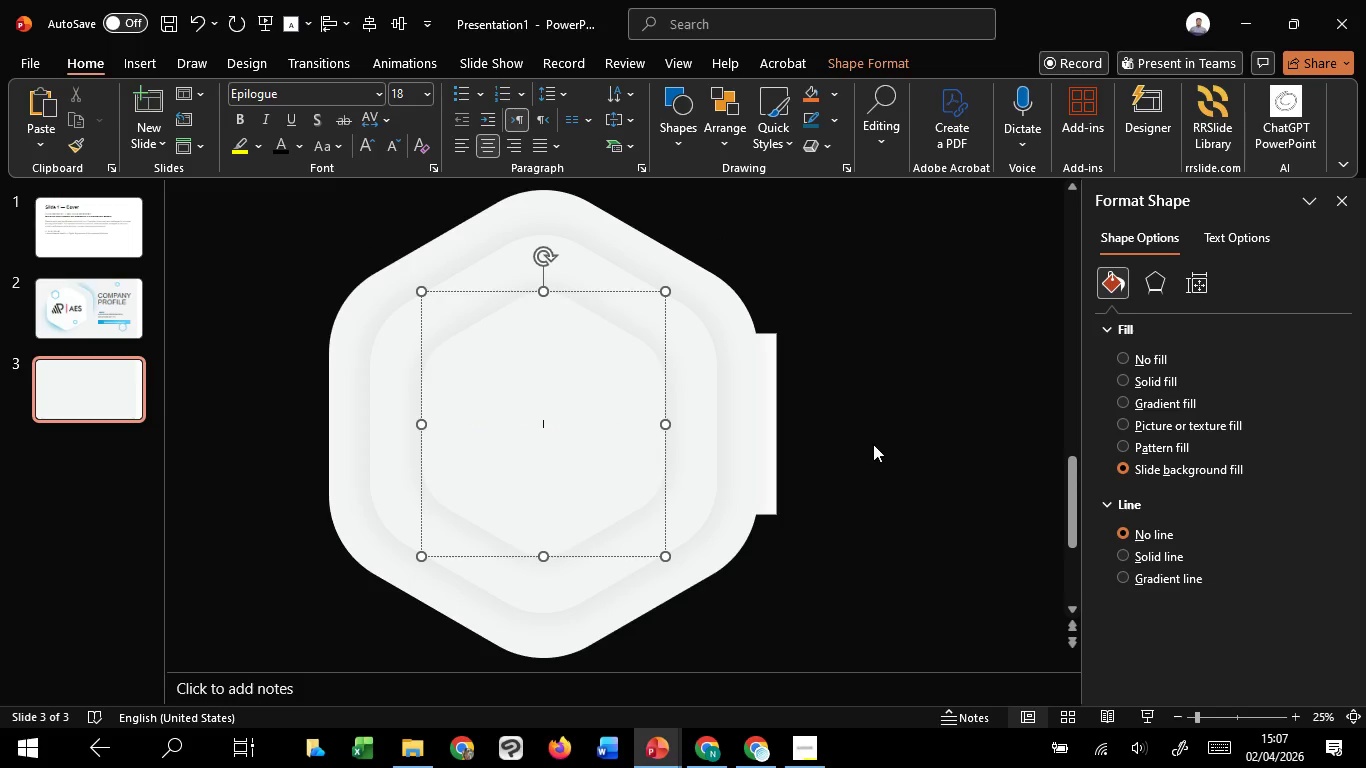 
left_click([873, 444])
 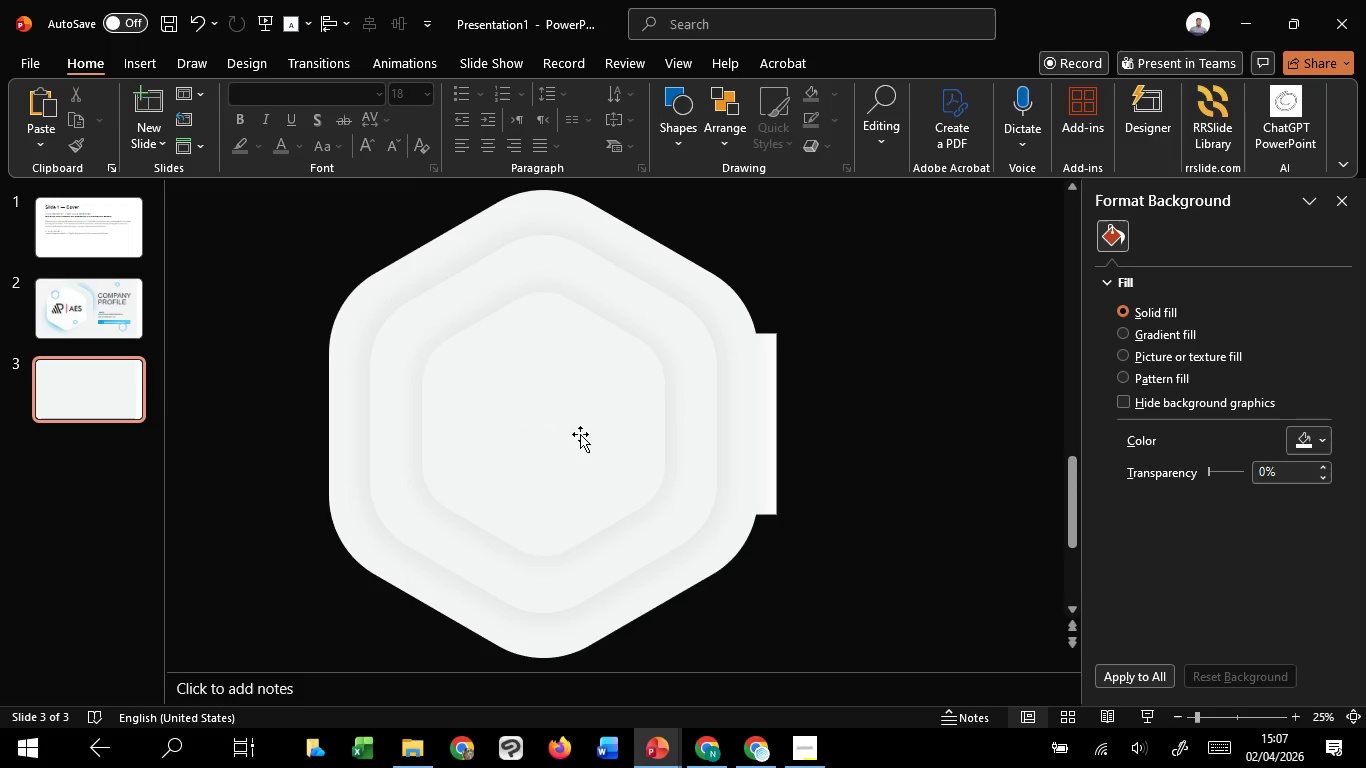 
left_click([580, 434])
 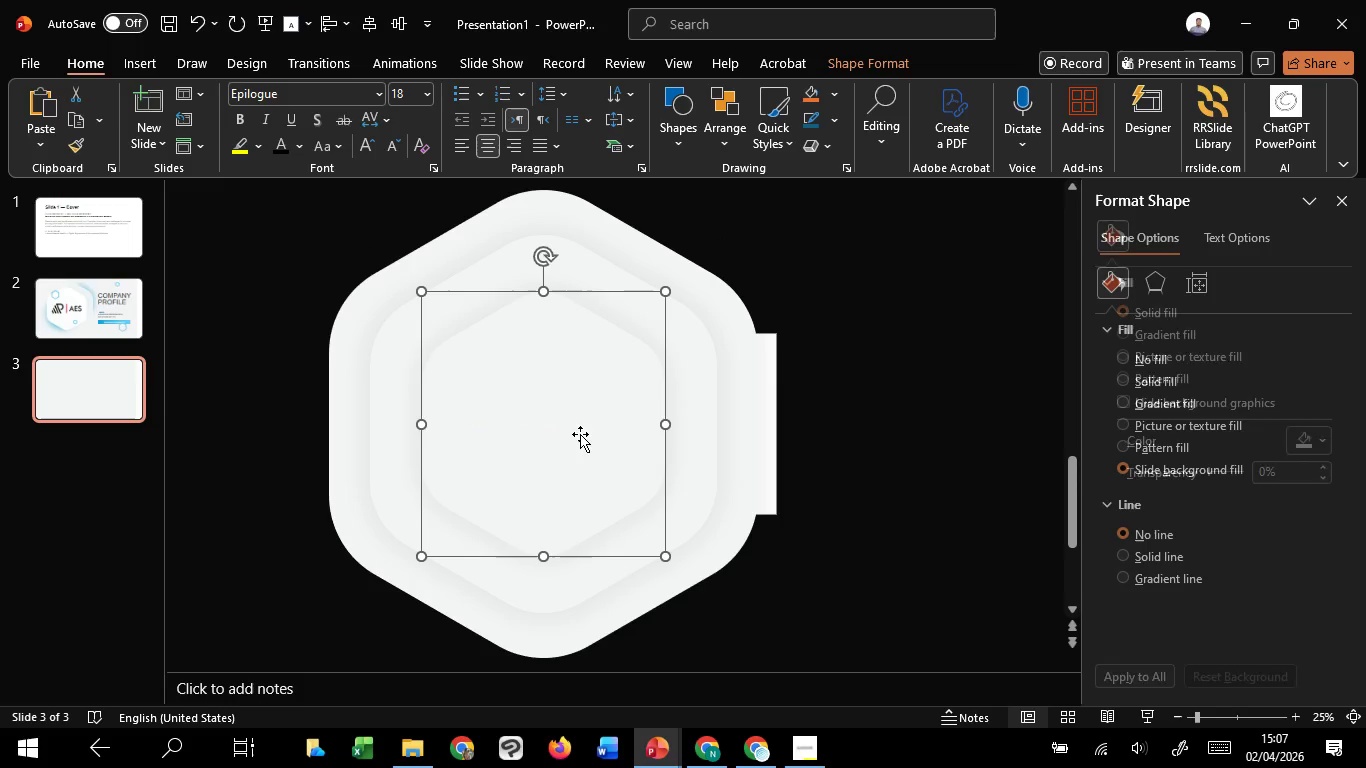 
hold_key(key=ControlLeft, duration=1.52)
scroll: coordinate [580, 434], scroll_direction: up, amount: 1.0
 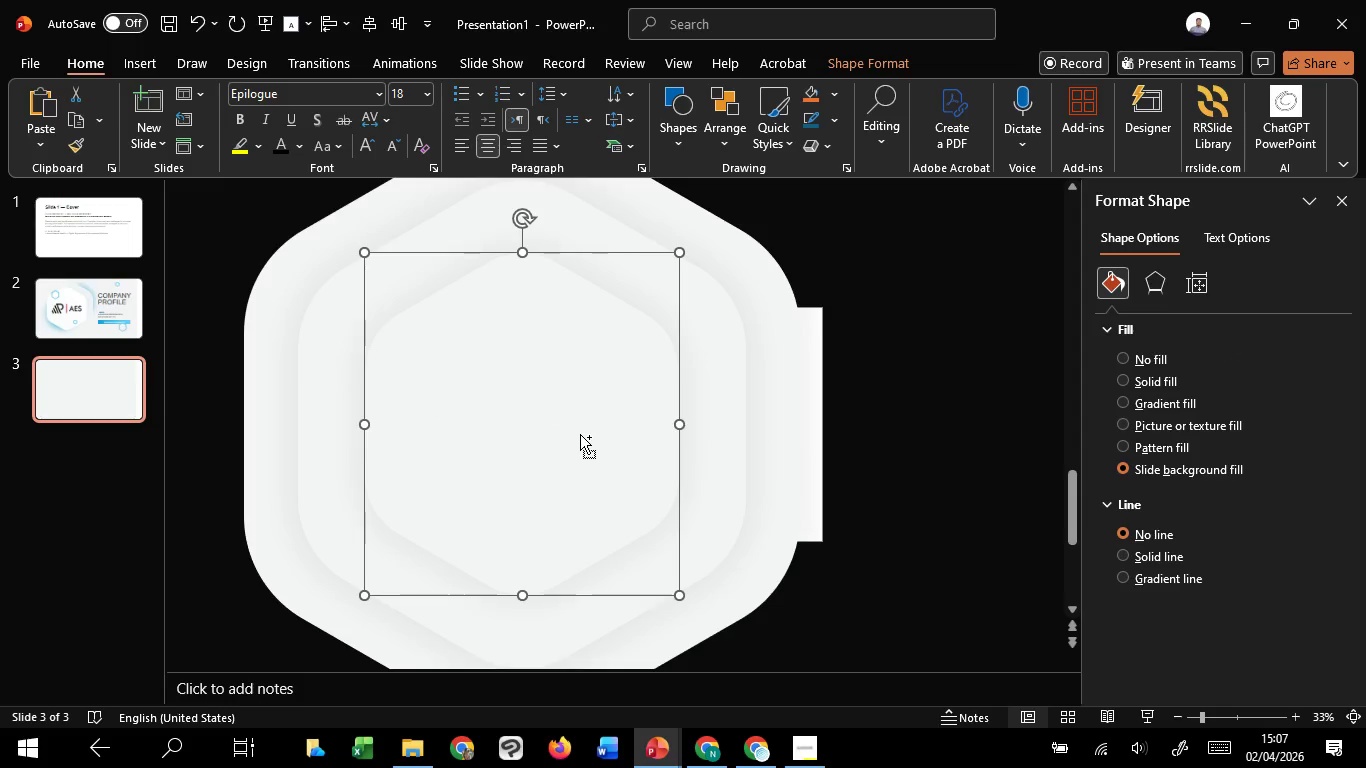 
key(Control+C)
 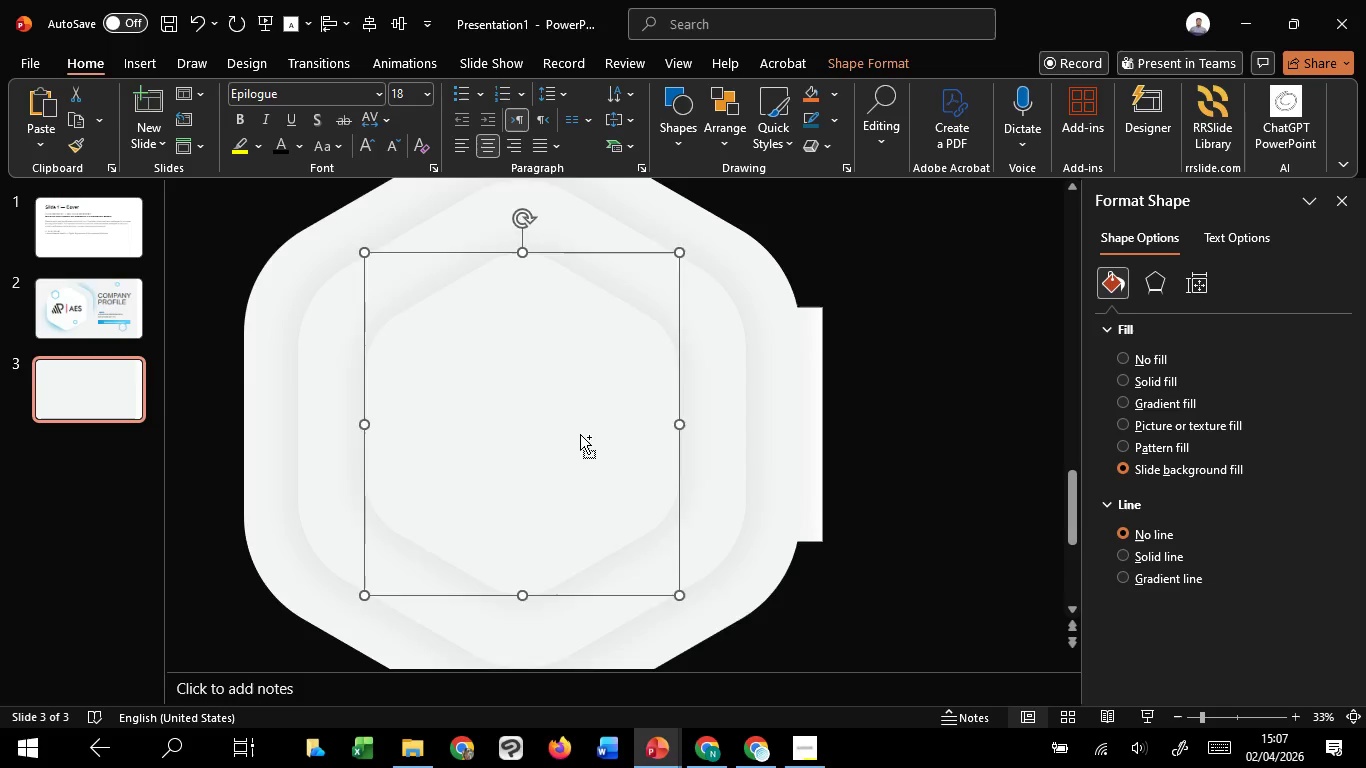 
key(Control+V)
 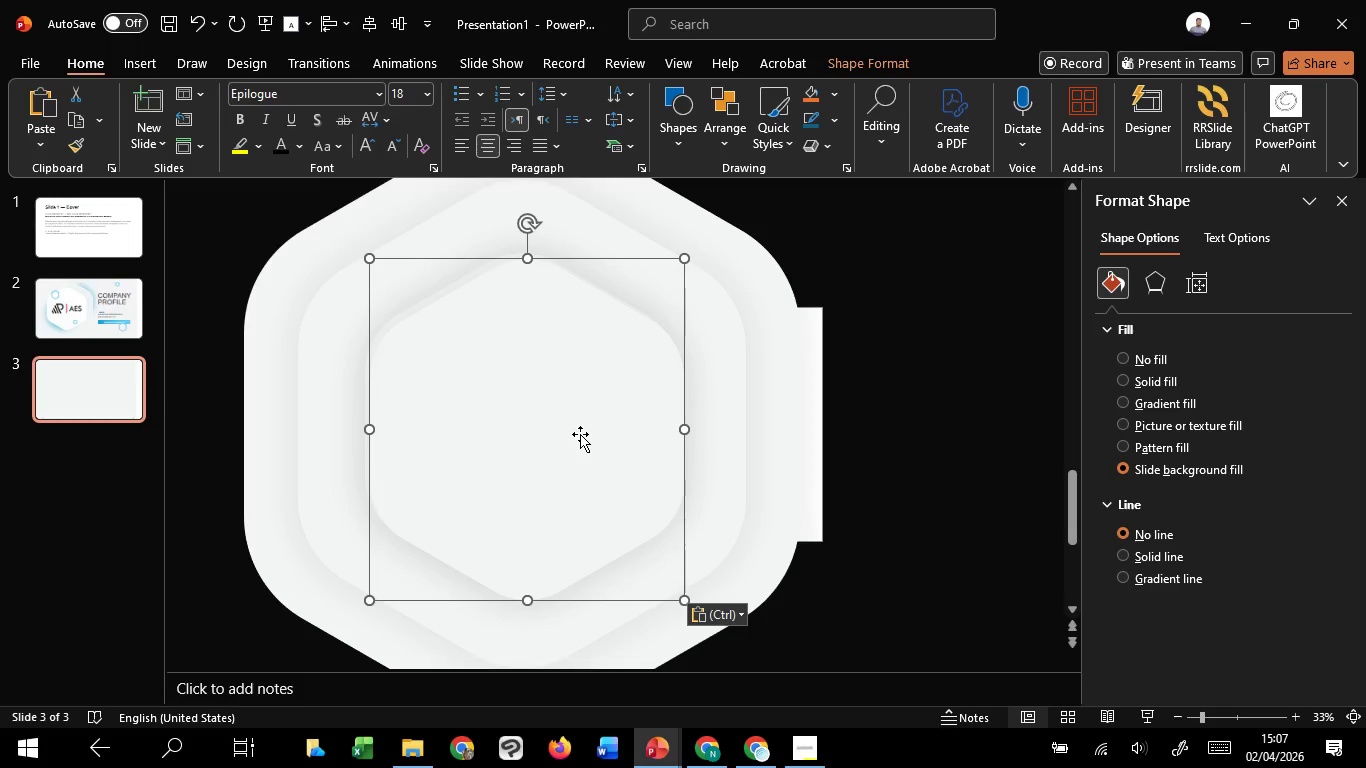 
left_click_drag(start_coordinate=[580, 434], to_coordinate=[575, 431])
 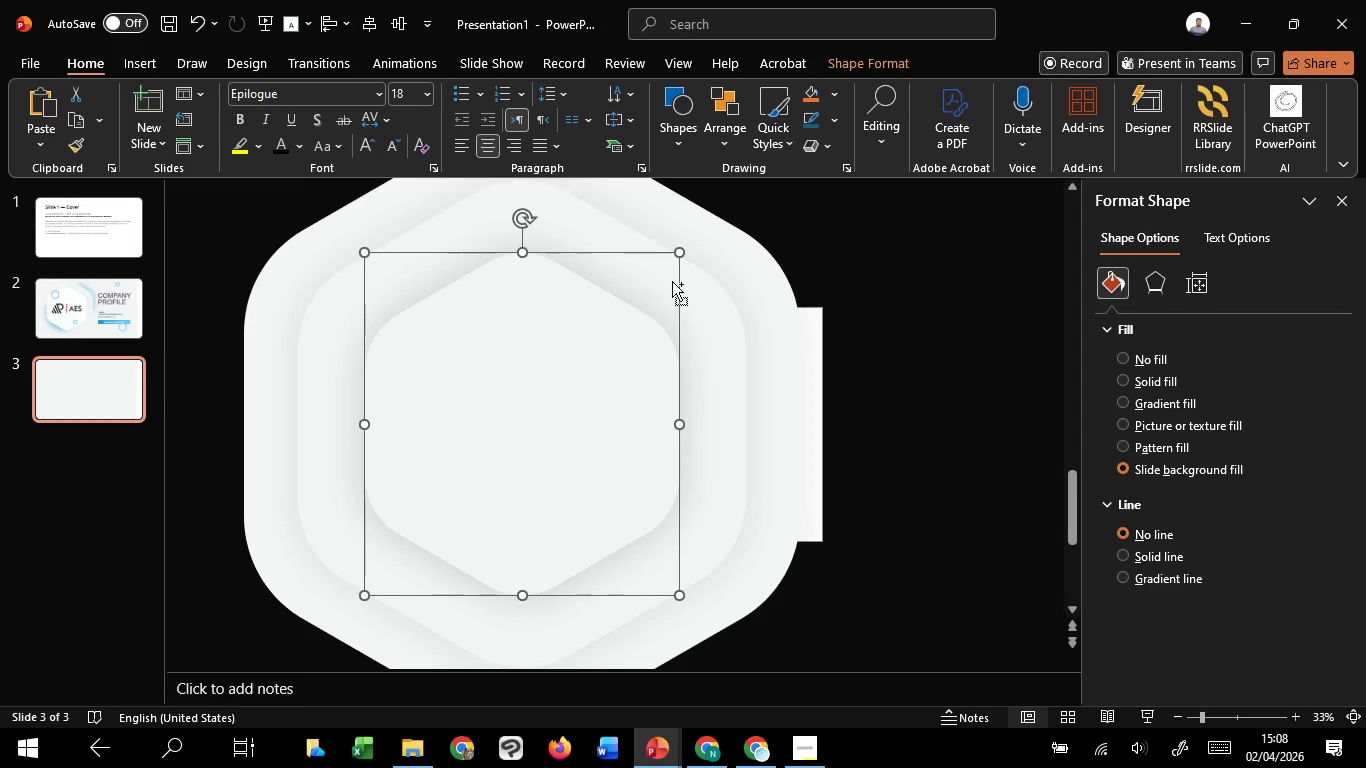 
key(Shift+ShiftLeft)
 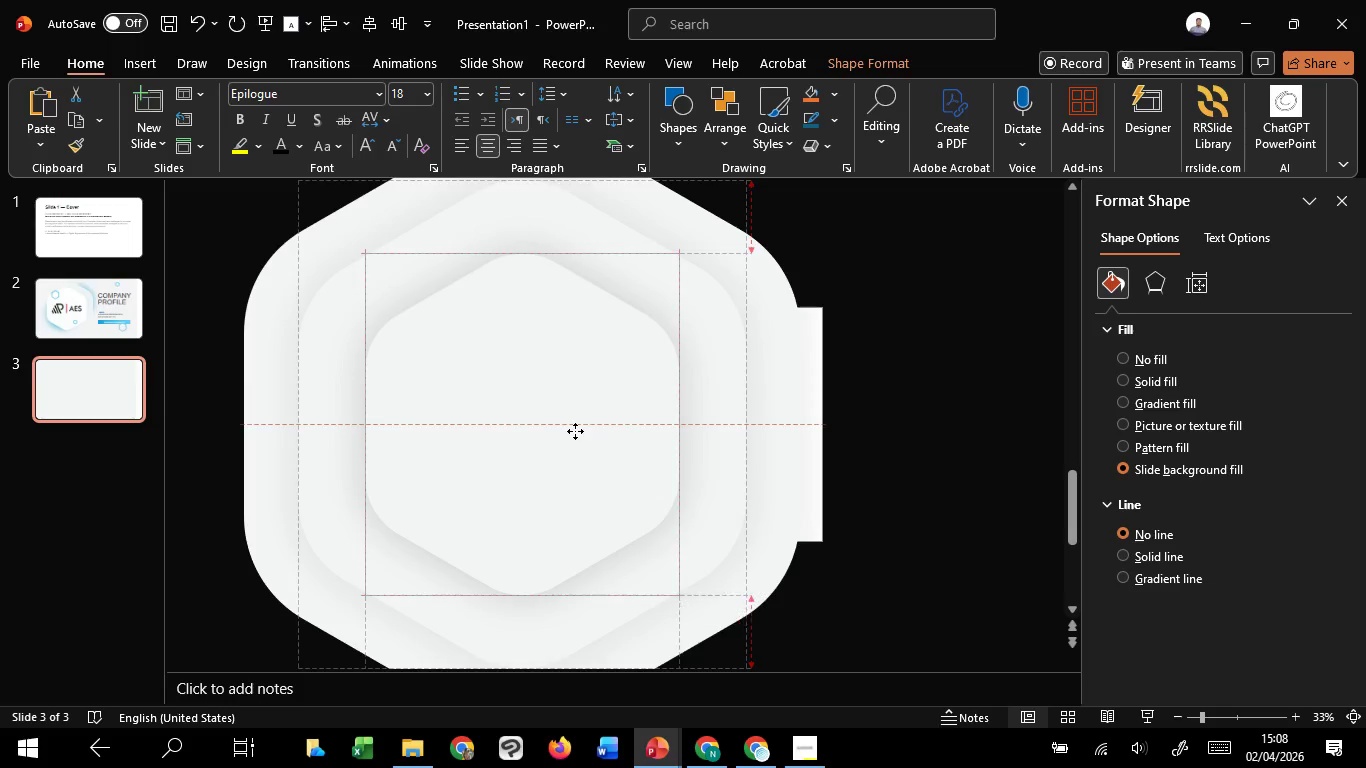 
hold_key(key=ControlLeft, duration=2.27)
hold_key(key=ShiftLeft, duration=1.52)
left_click_drag(start_coordinate=[681, 250], to_coordinate=[632, 319])
 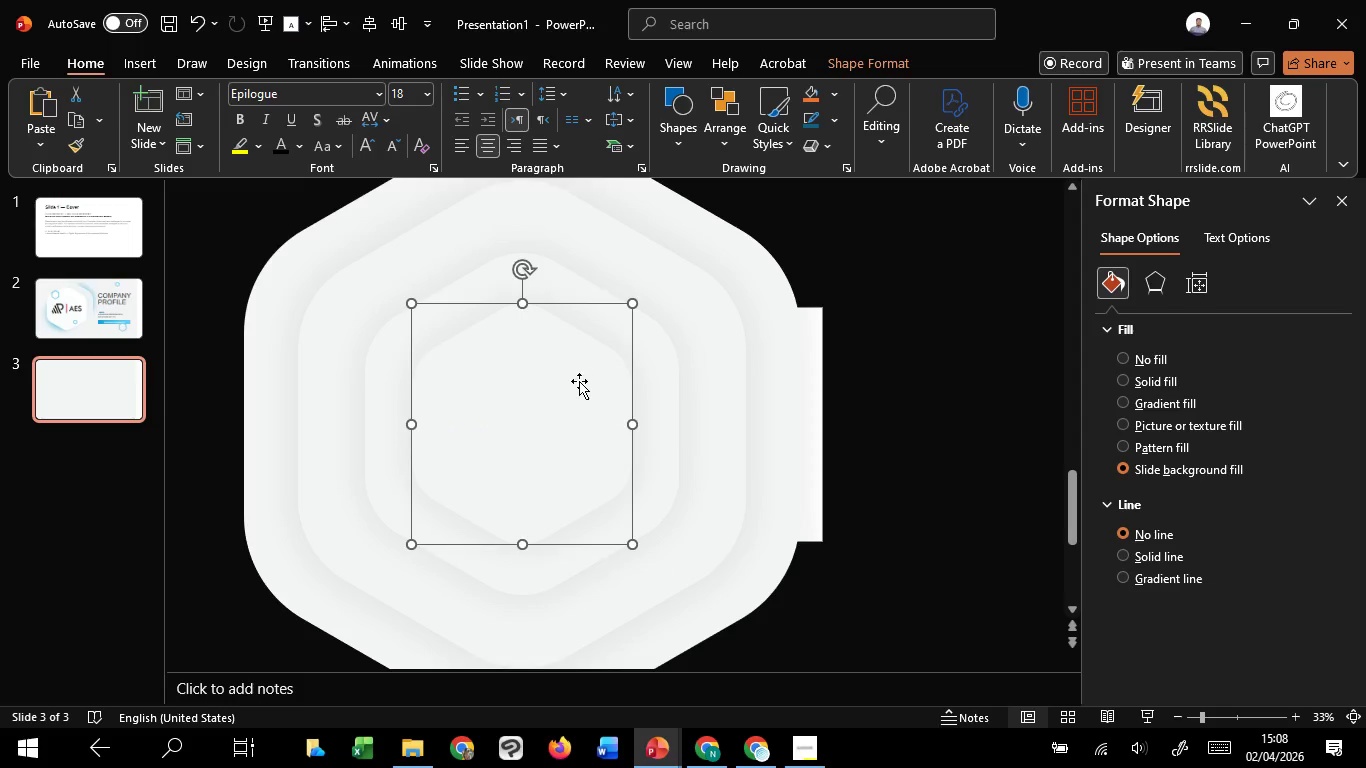 
hold_key(key=ShiftLeft, duration=0.56)
 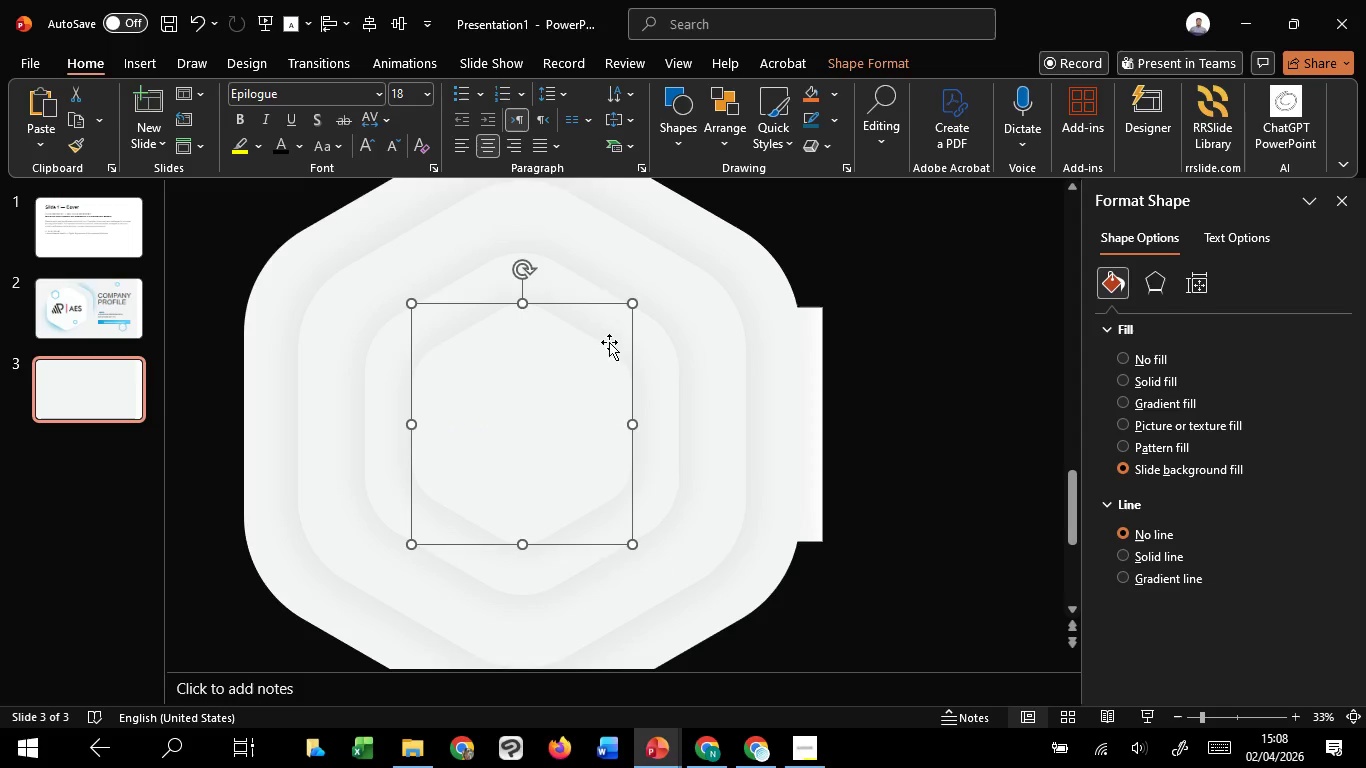 
hold_key(key=ControlLeft, duration=1.69)
hold_key(key=ShiftLeft, duration=1.34)
left_click_drag(start_coordinate=[632, 306], to_coordinate=[620, 327])
 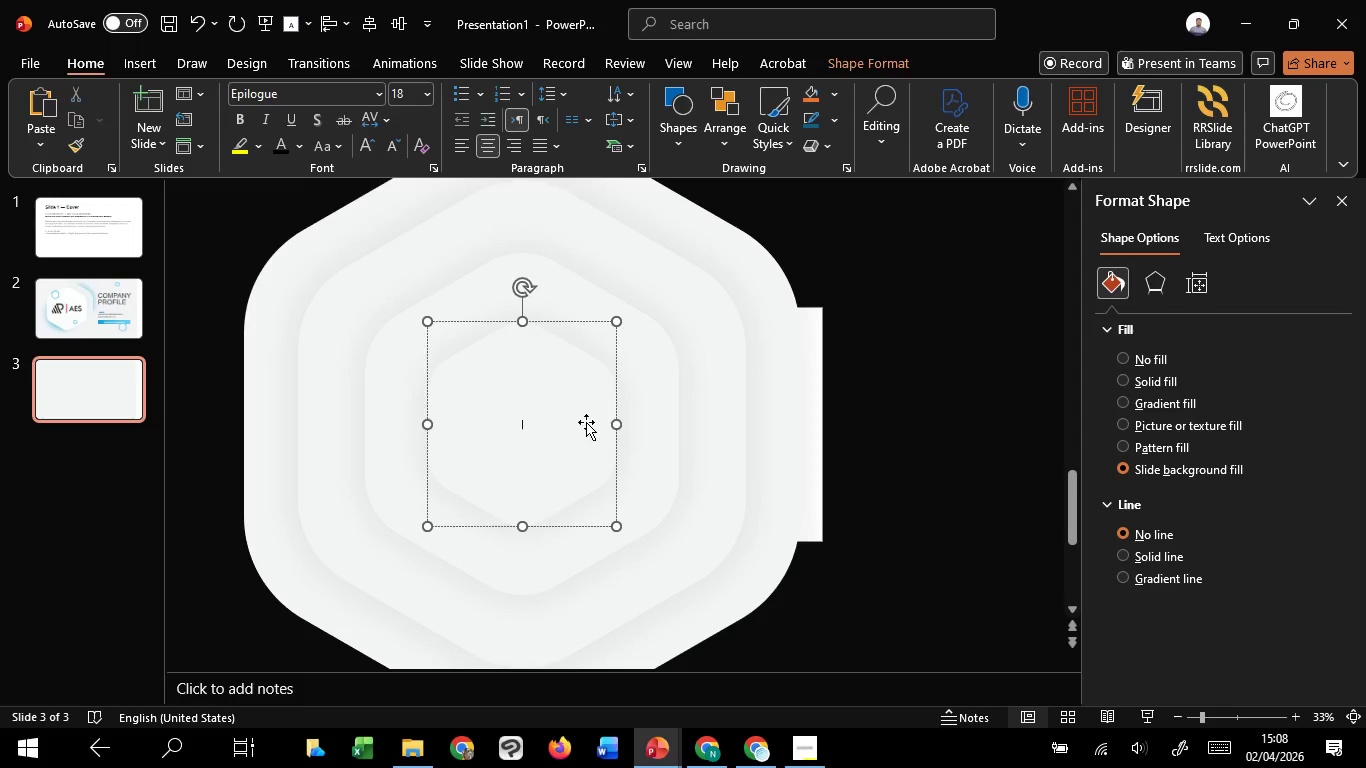 
left_click([586, 422])
 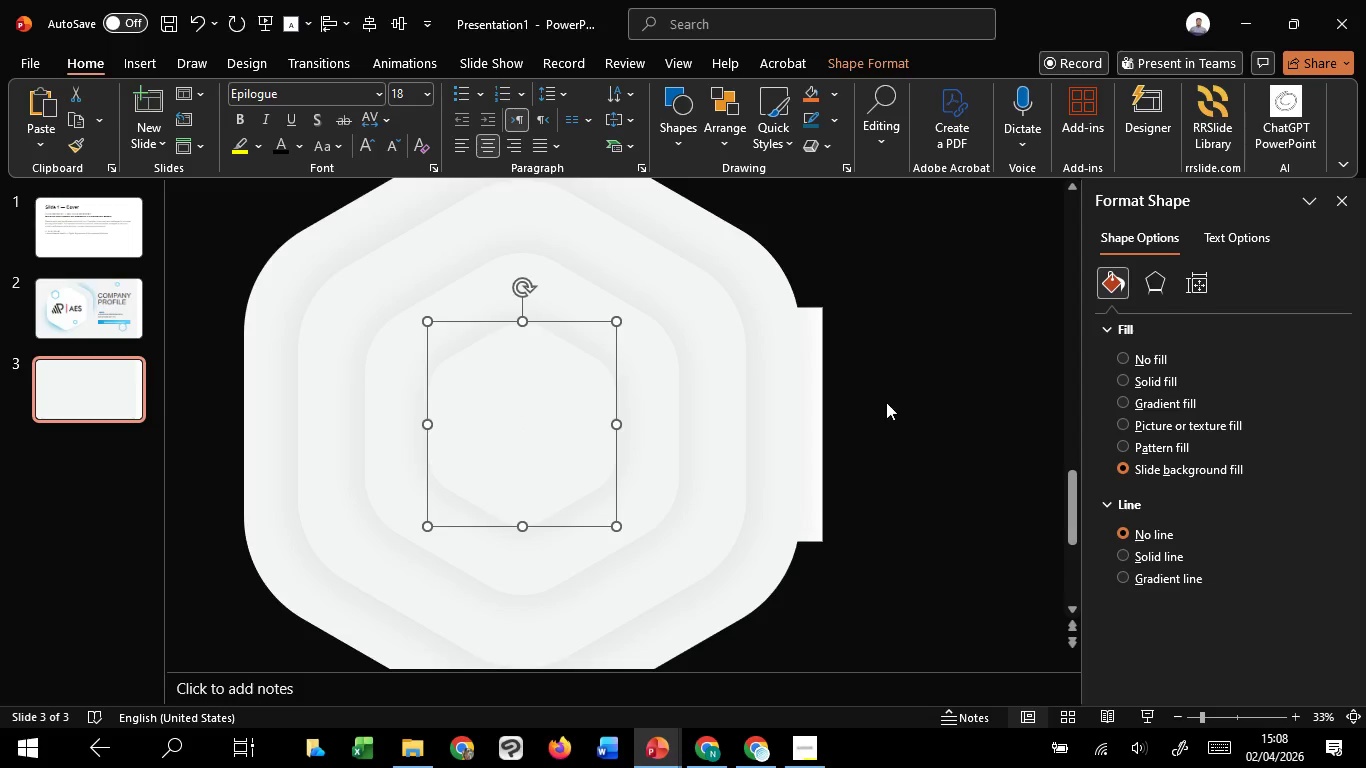 
left_click([891, 400])
 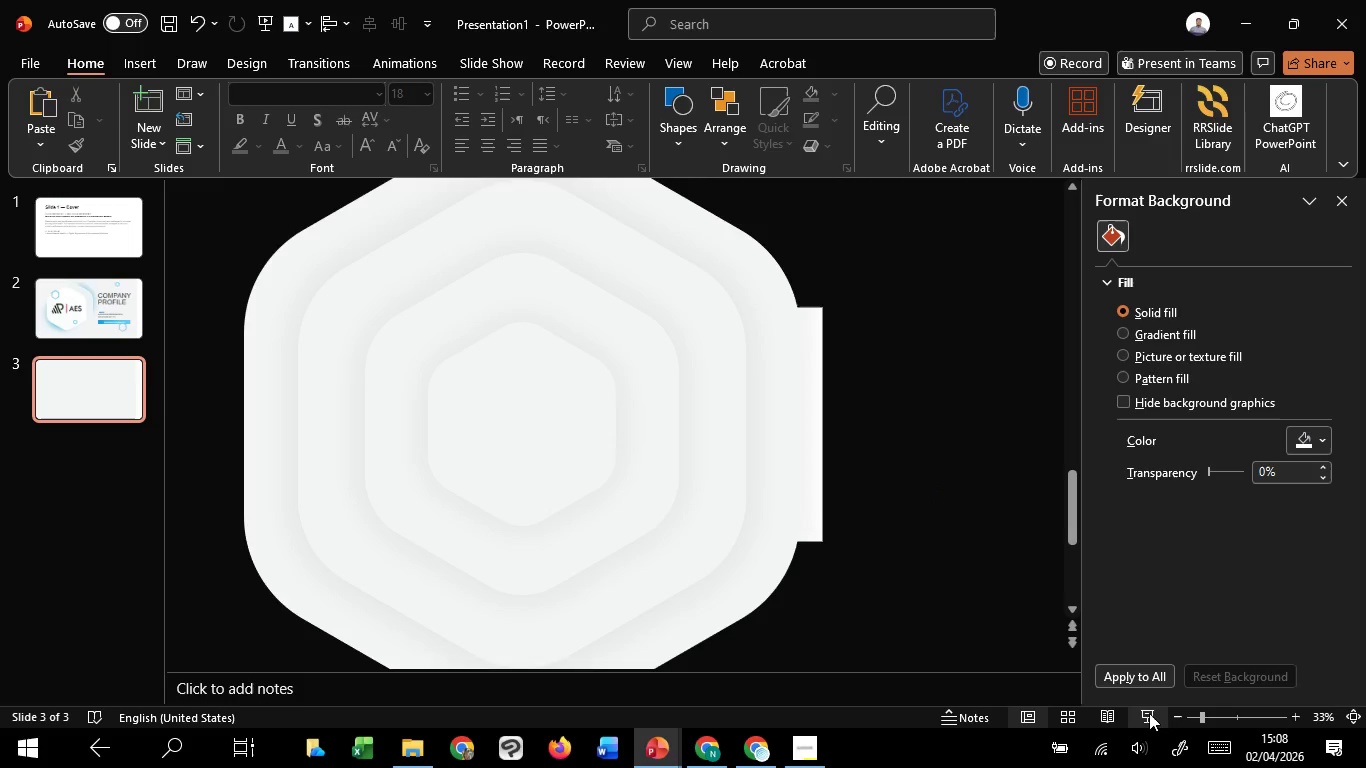 
left_click([1149, 713])
 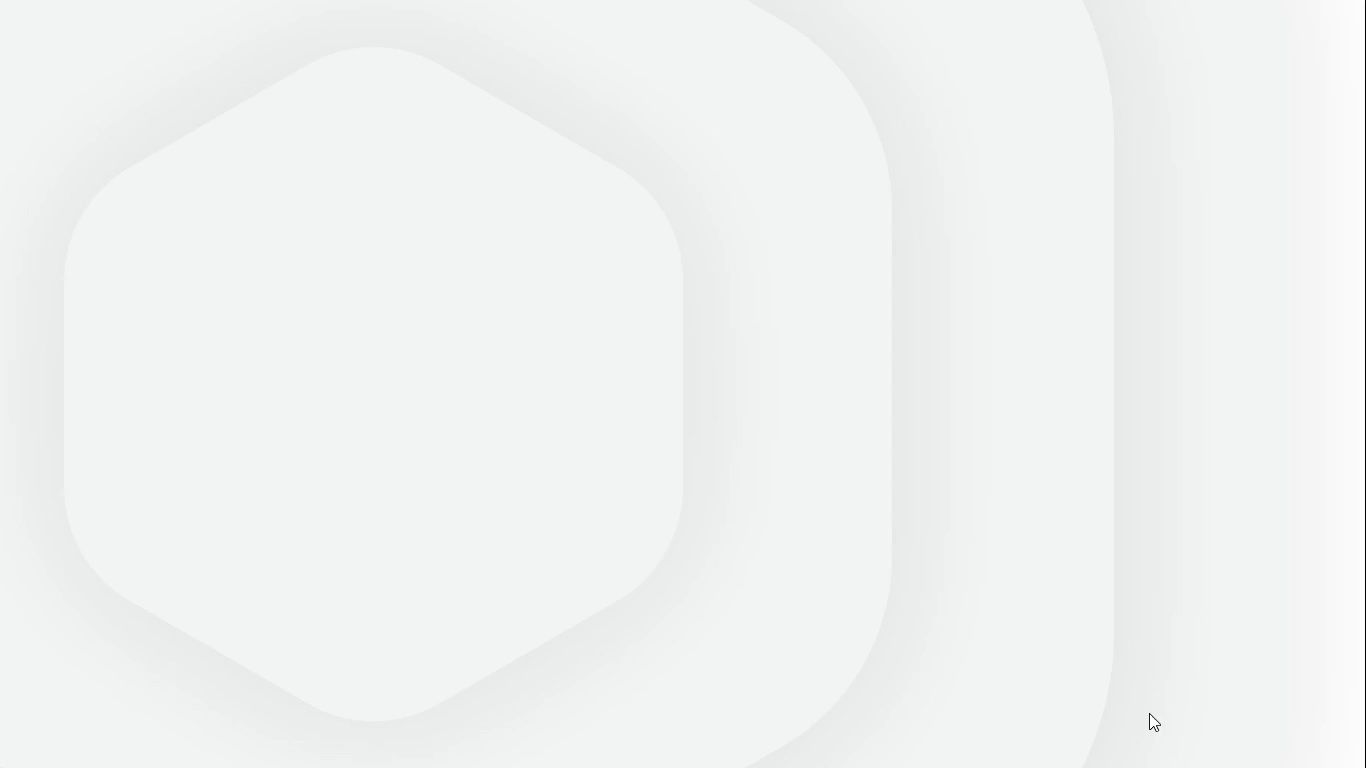 
key(Escape)
 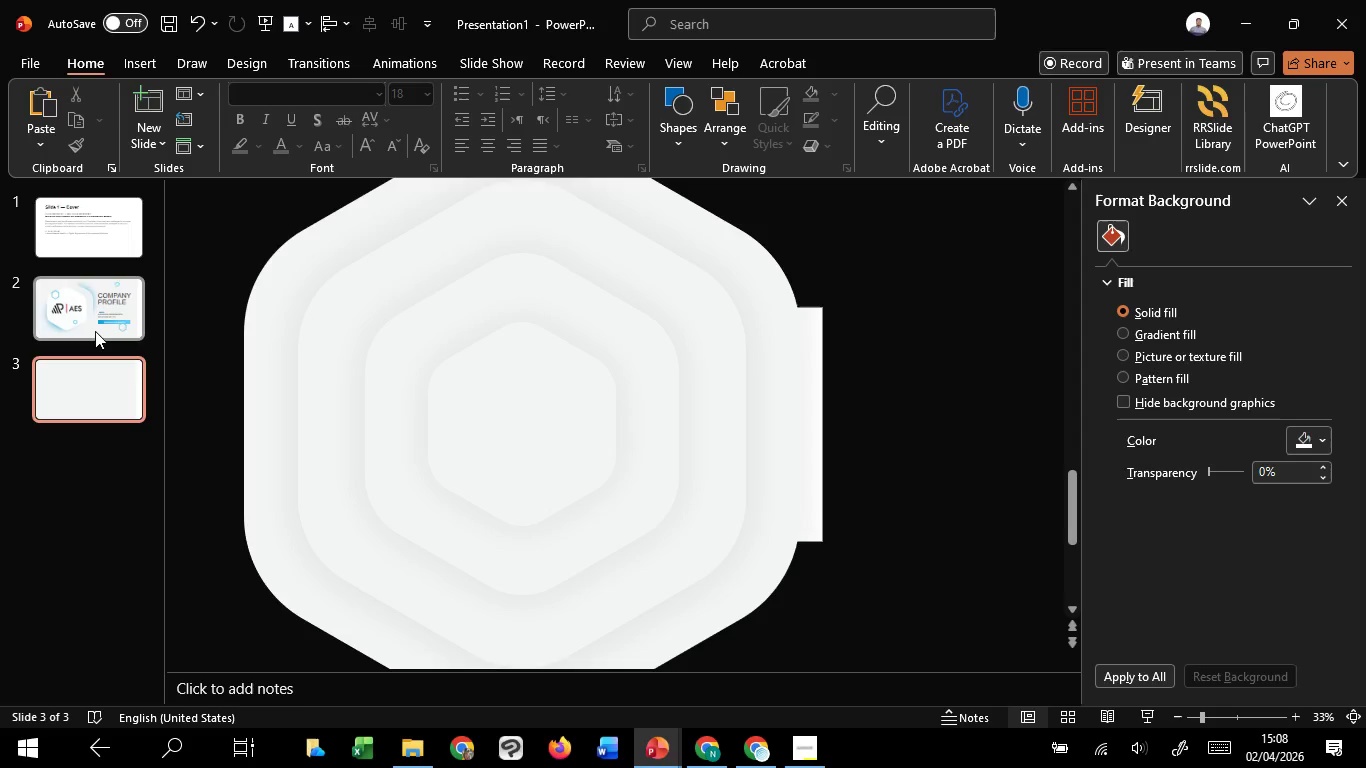 
left_click([95, 331])
 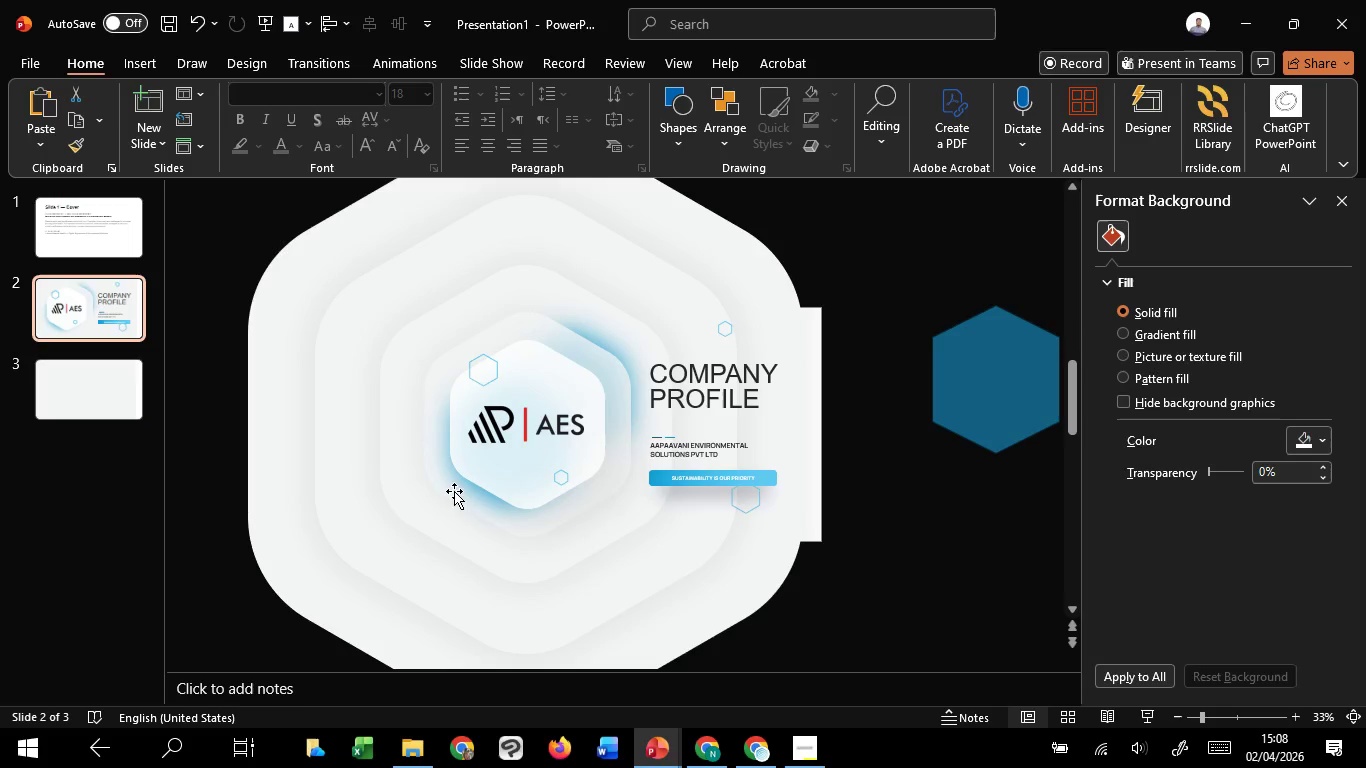 
left_click([461, 486])
 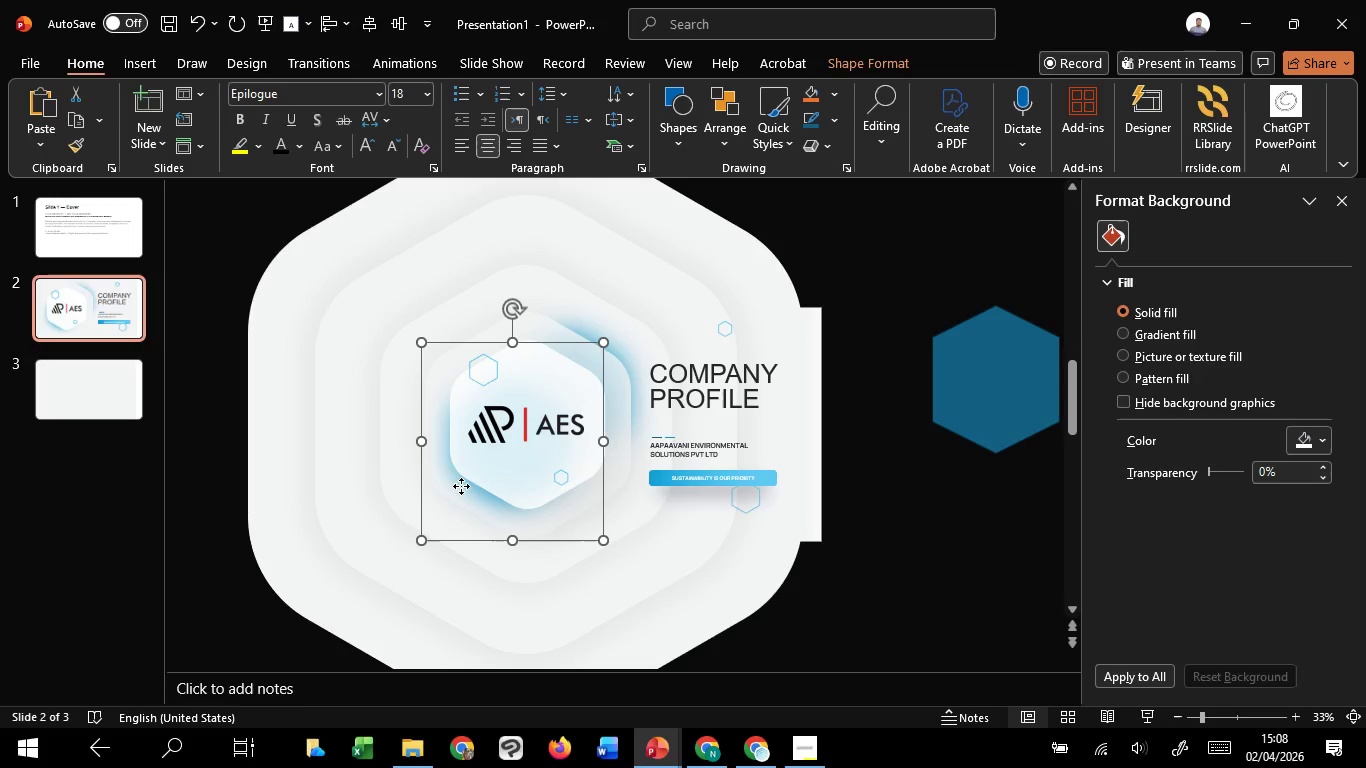 
key(Control+C)
 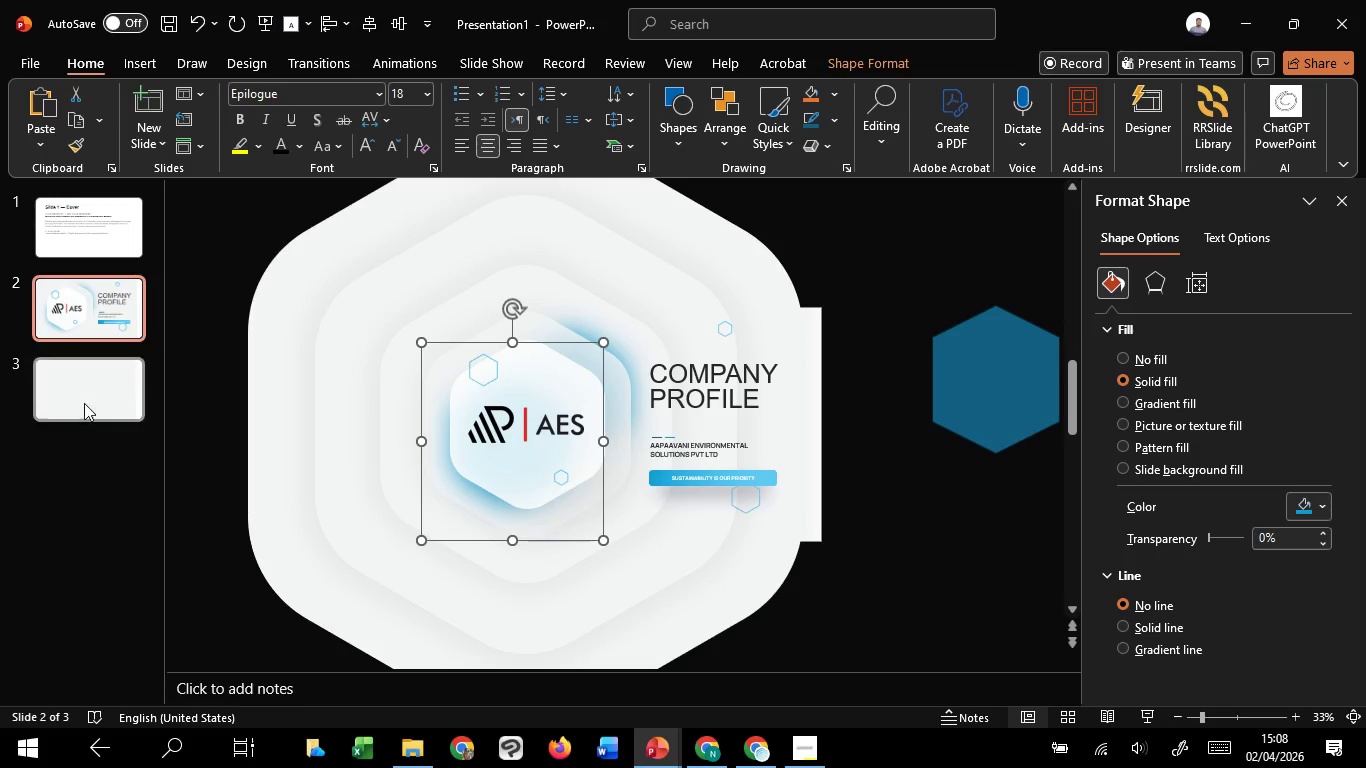 
left_click([84, 403])
 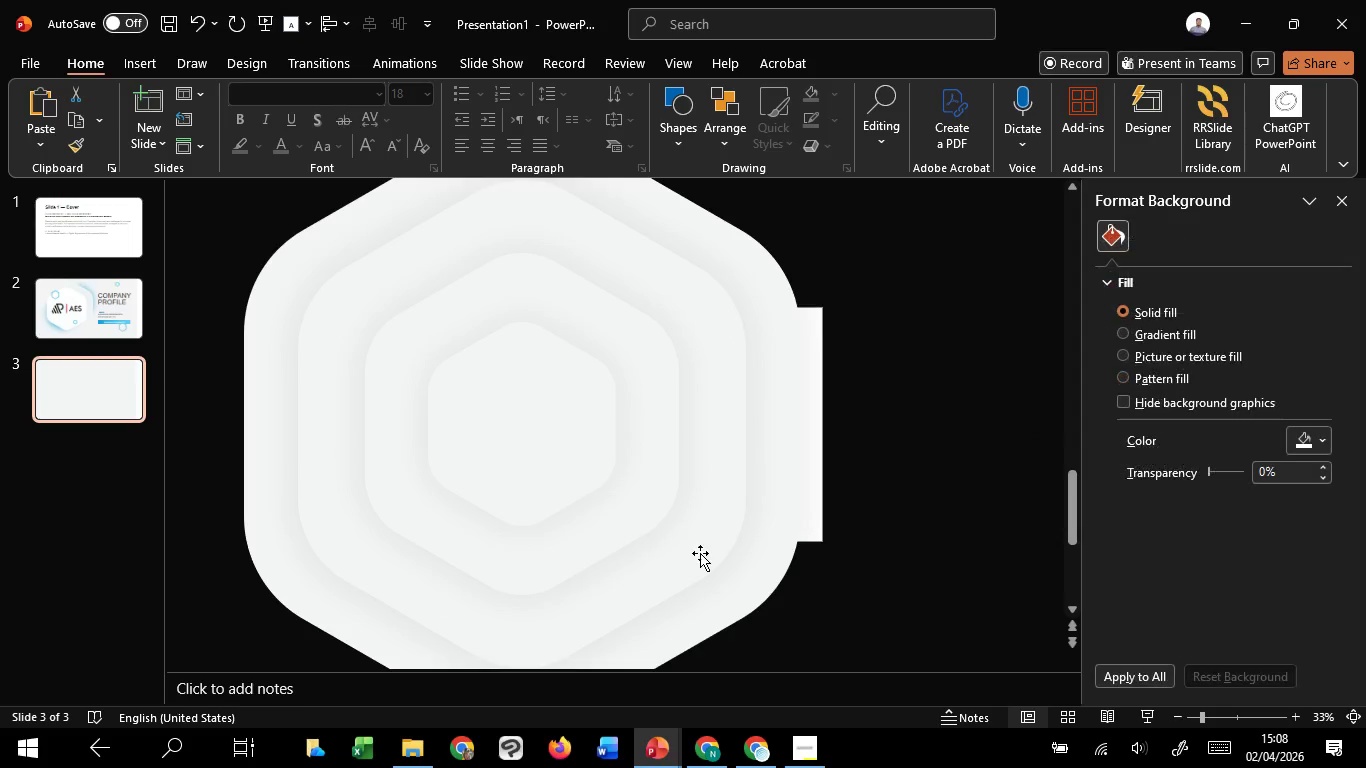 
key(Control+V)
 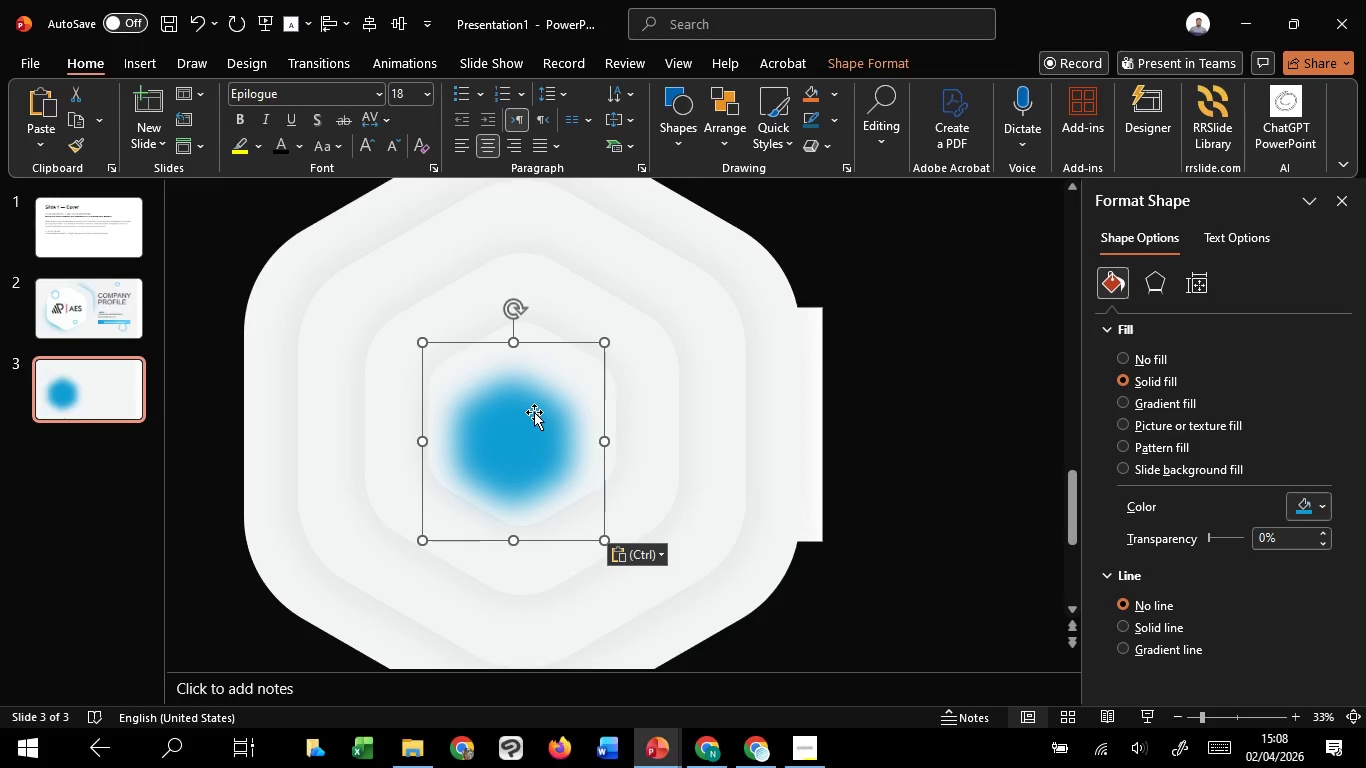 
left_click_drag(start_coordinate=[534, 412], to_coordinate=[492, 442])
 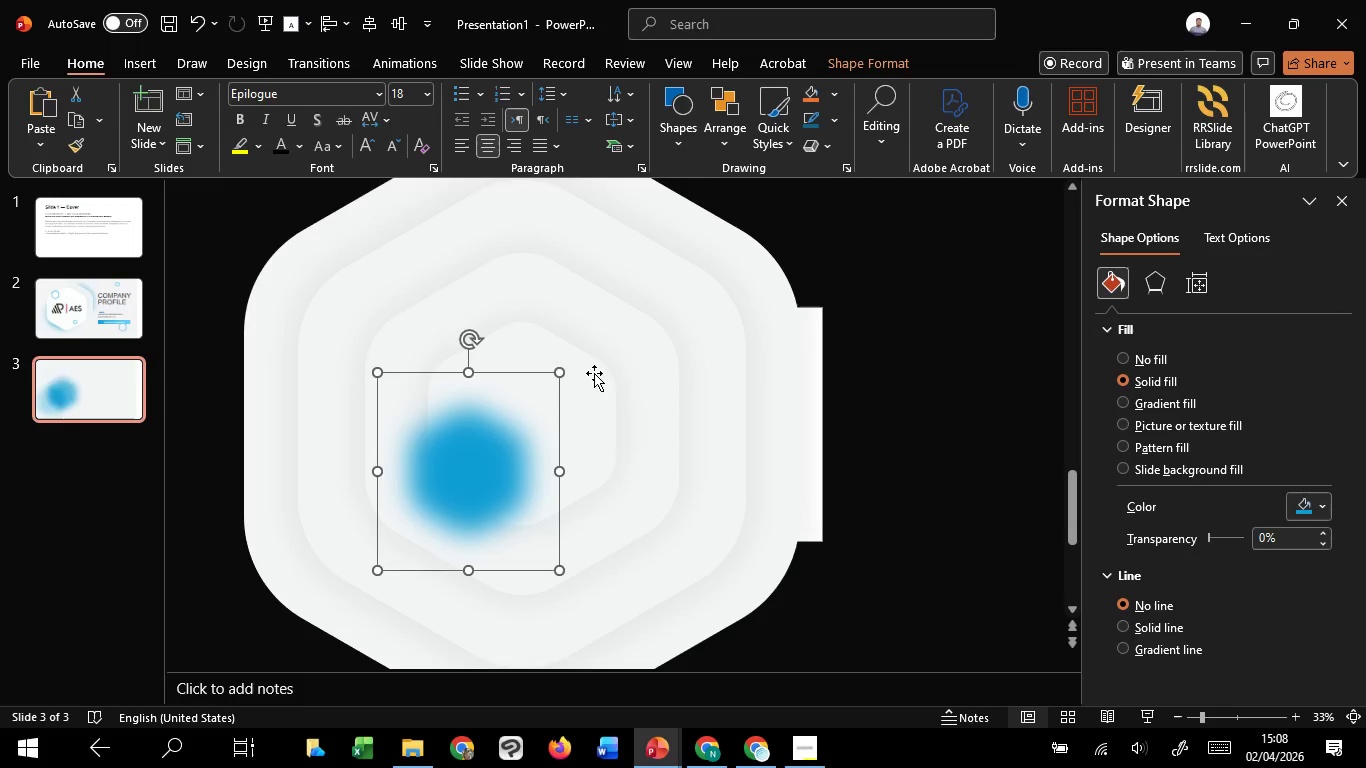 
left_click([594, 373])
 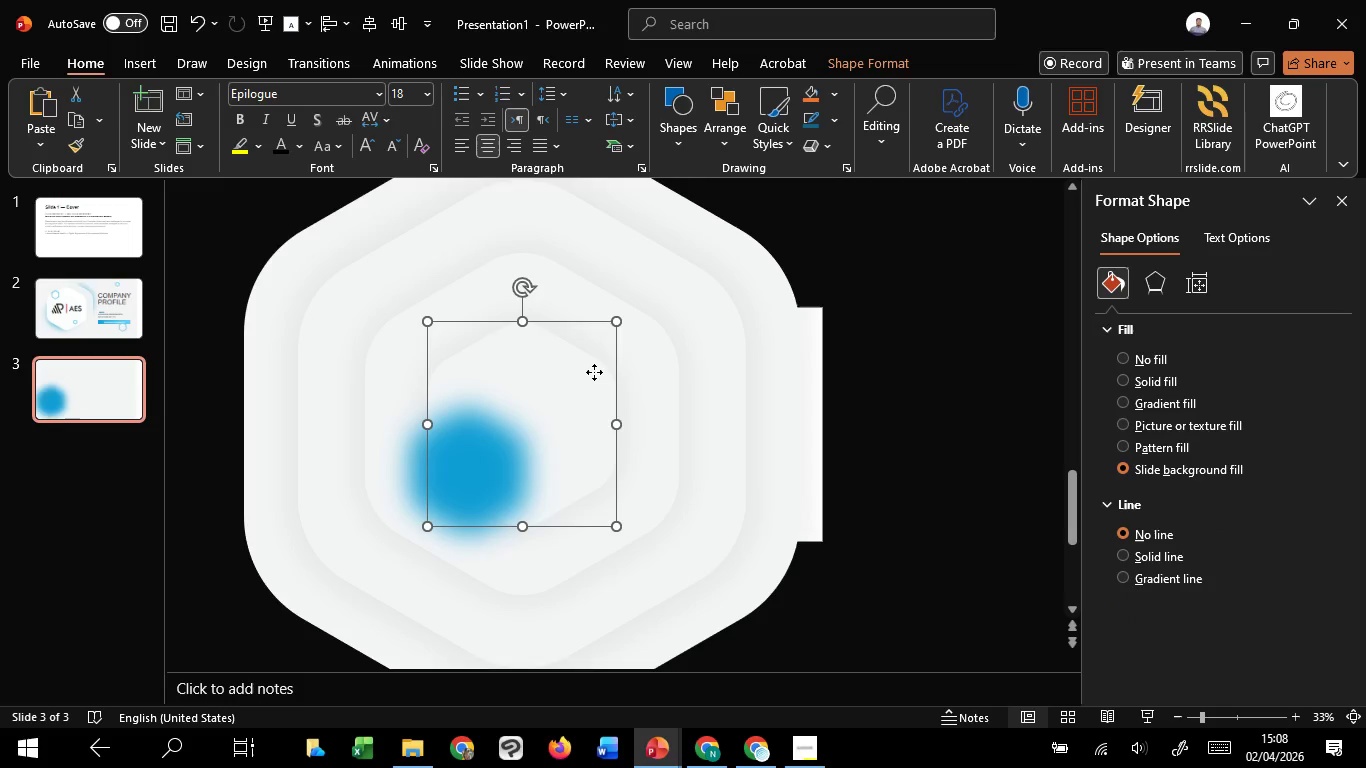 
right_click([594, 372])
 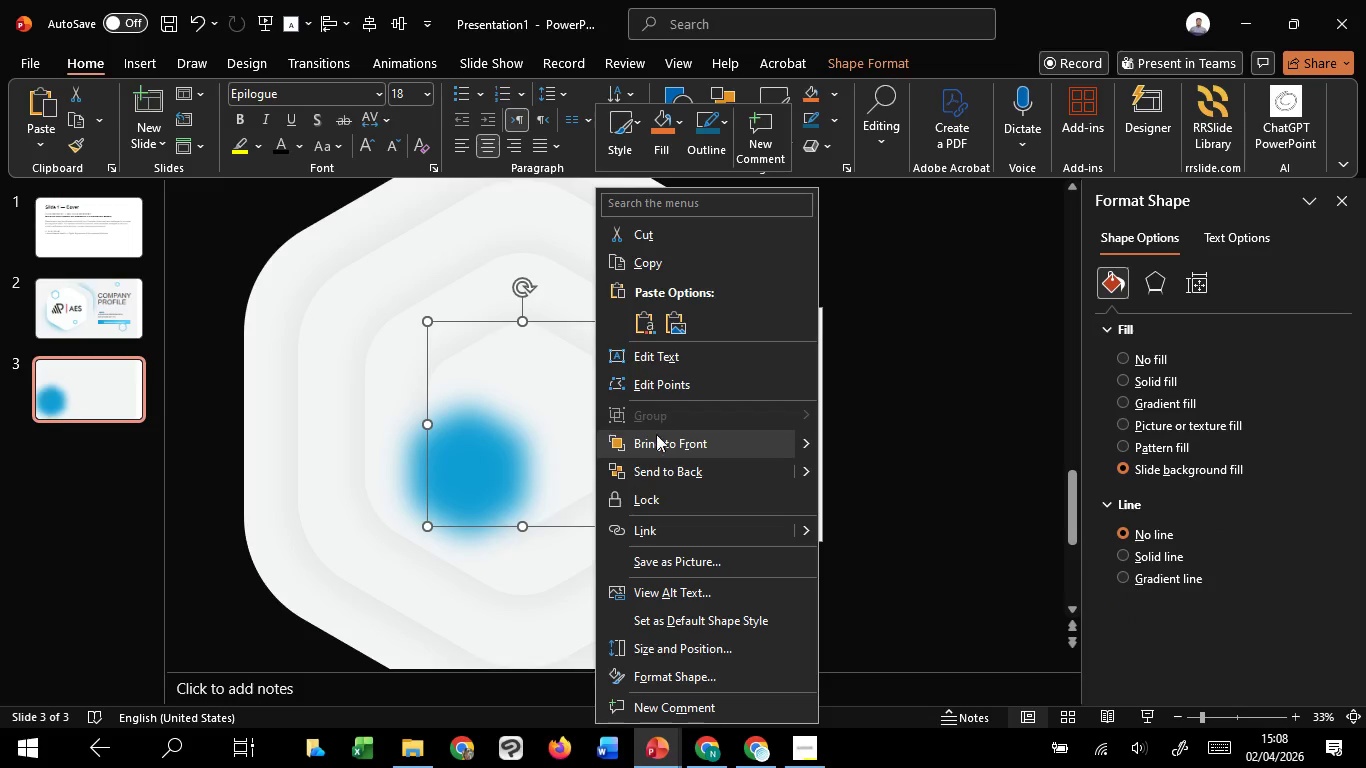 
left_click([654, 447])
 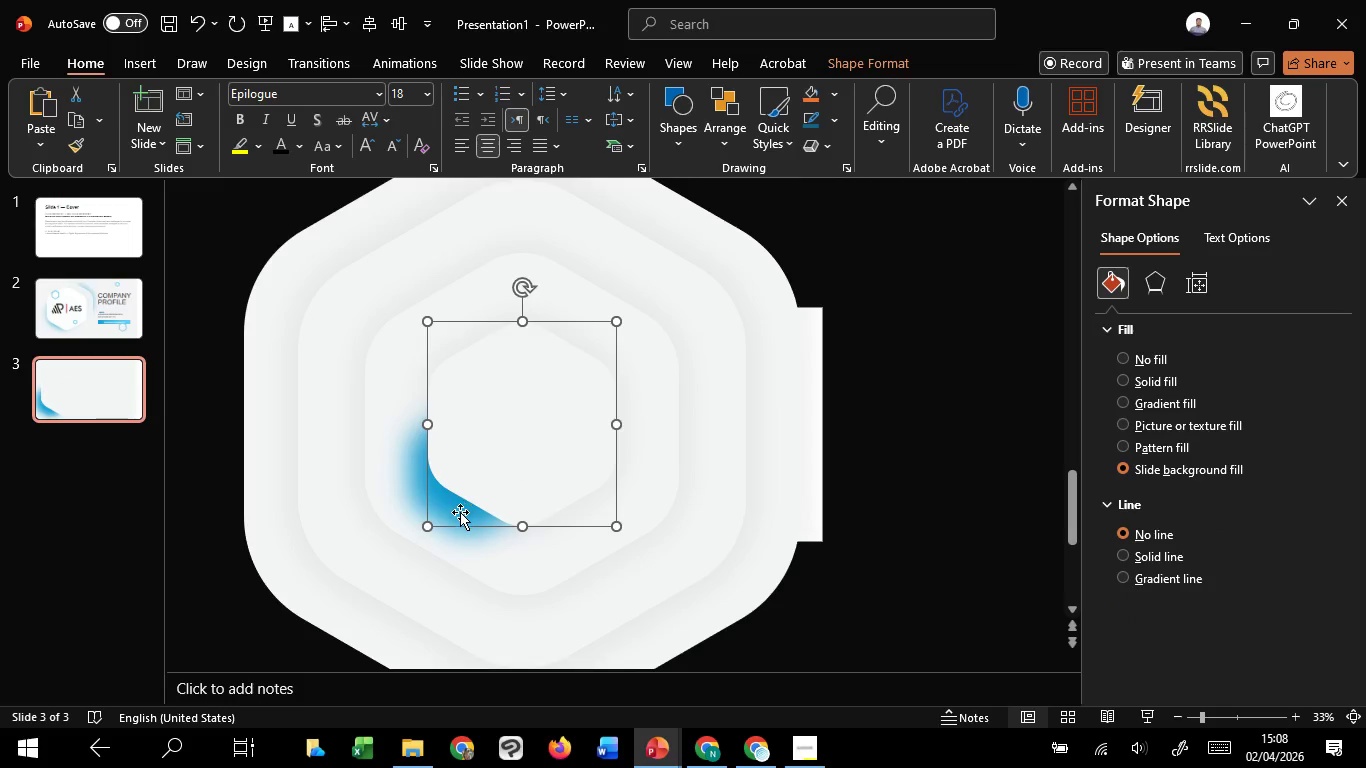 
left_click([460, 512])
 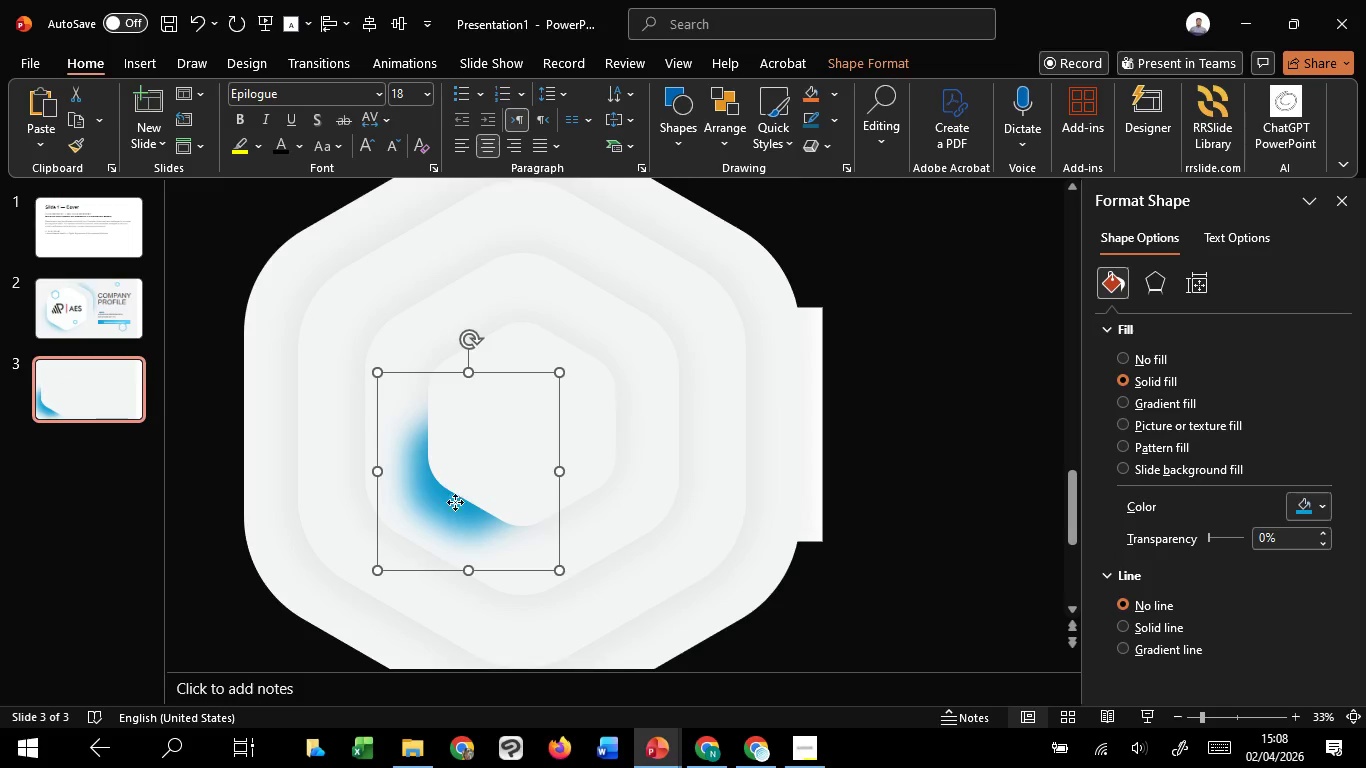 
left_click_drag(start_coordinate=[451, 505], to_coordinate=[459, 489])
 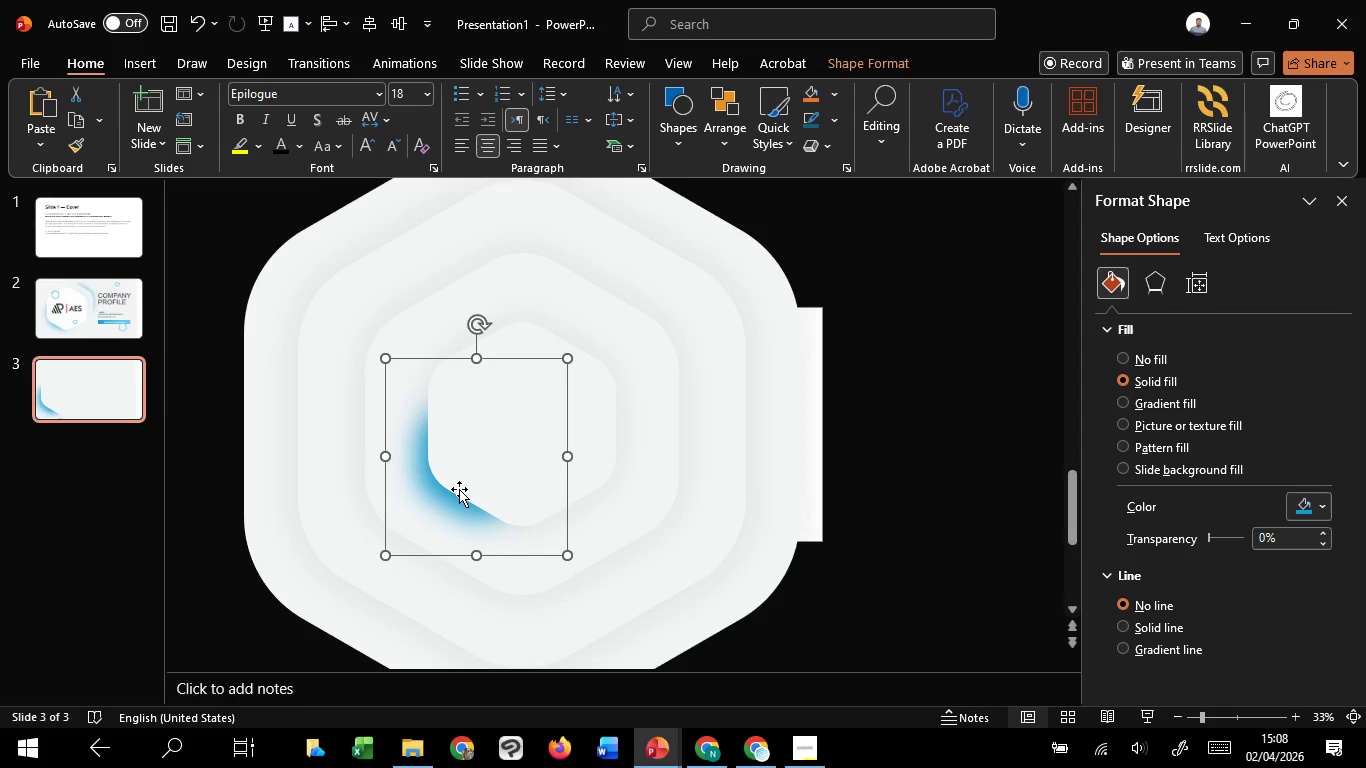 
hold_key(key=ControlLeft, duration=2.73)
hold_key(key=ShiftLeft, duration=2.41)
left_click_drag(start_coordinate=[457, 500], to_coordinate=[583, 492])
 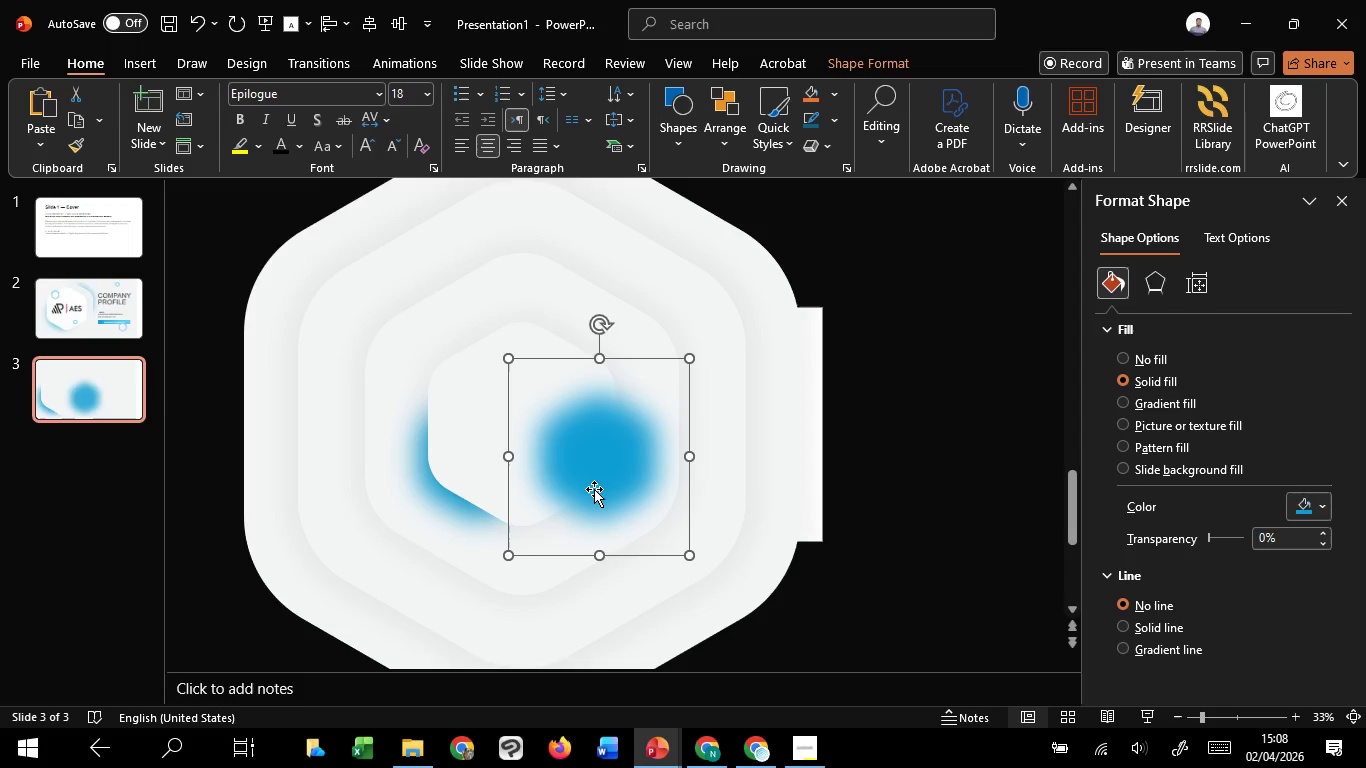 
hold_key(key=C, duration=1.16)
 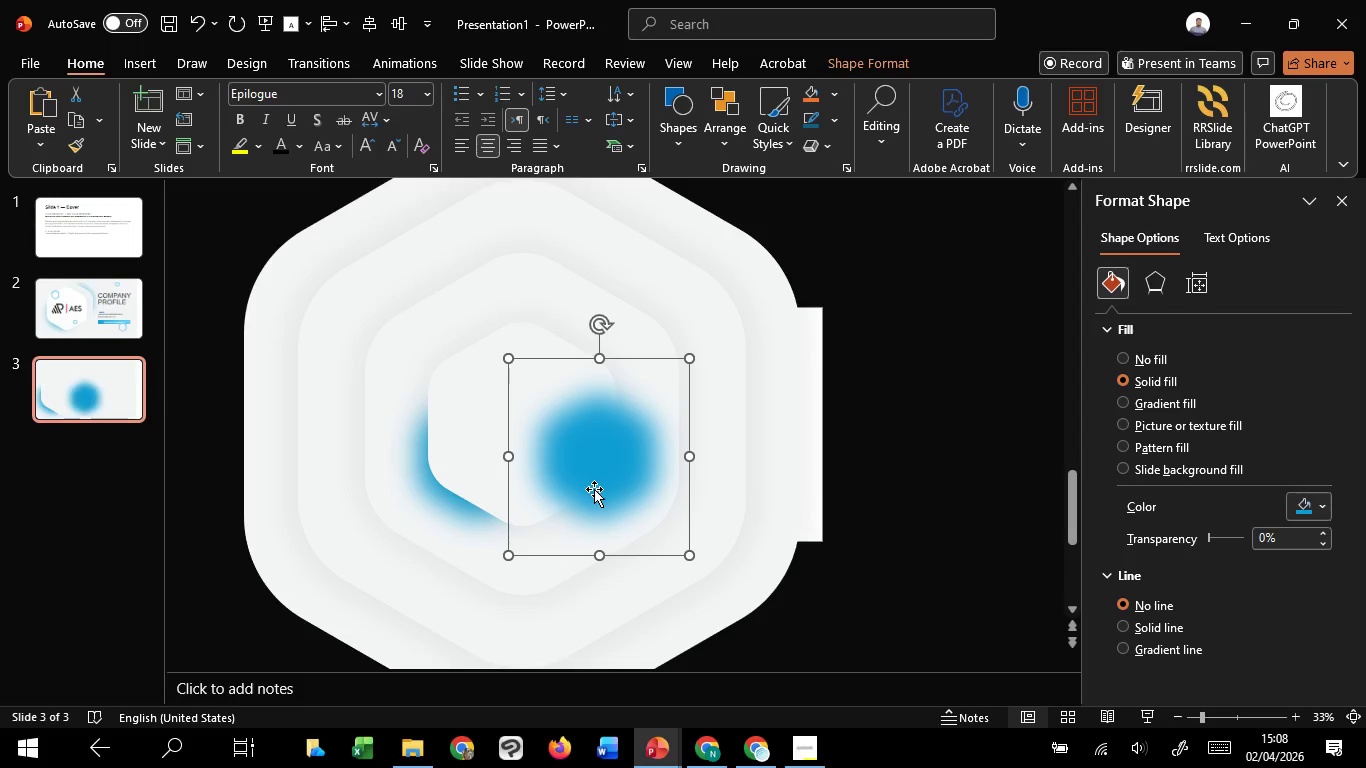 
left_click_drag(start_coordinate=[594, 489], to_coordinate=[589, 418])
 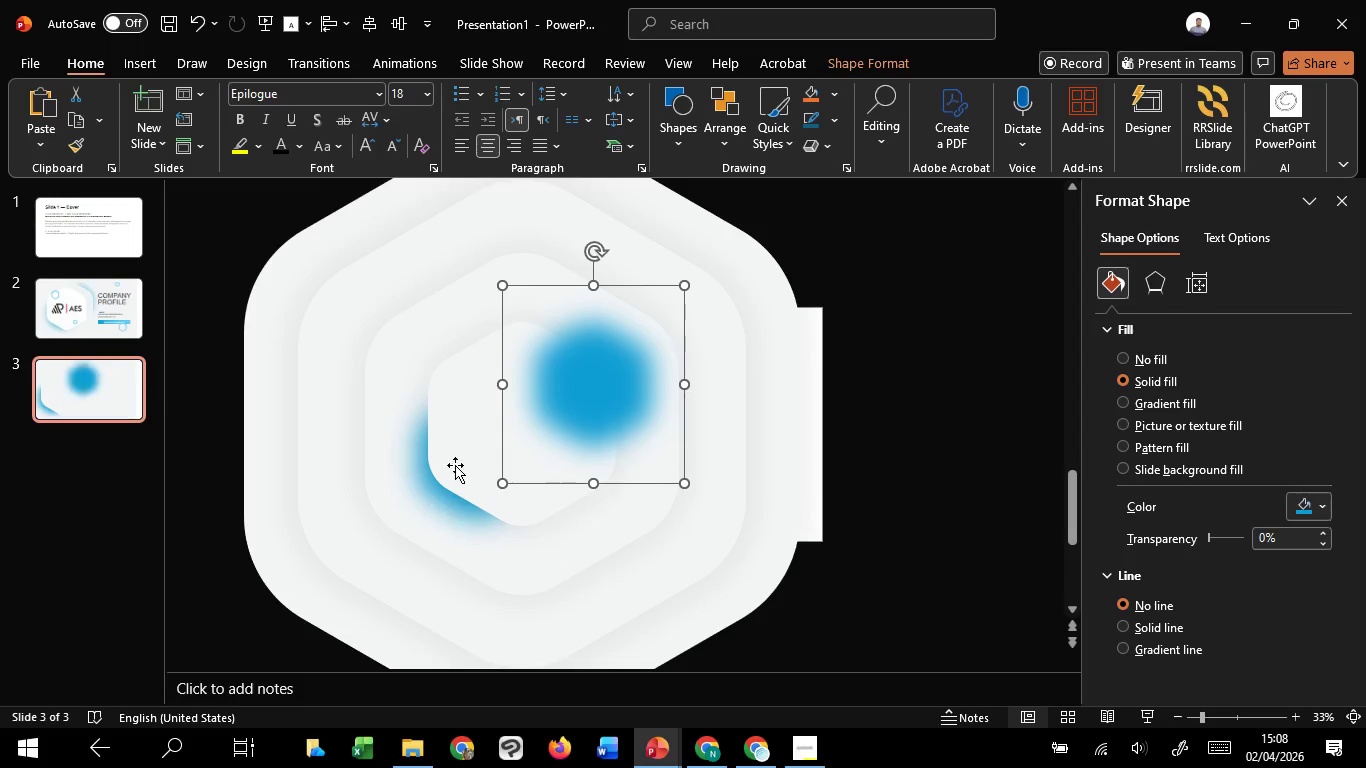 
key(Shift+ShiftLeft)
 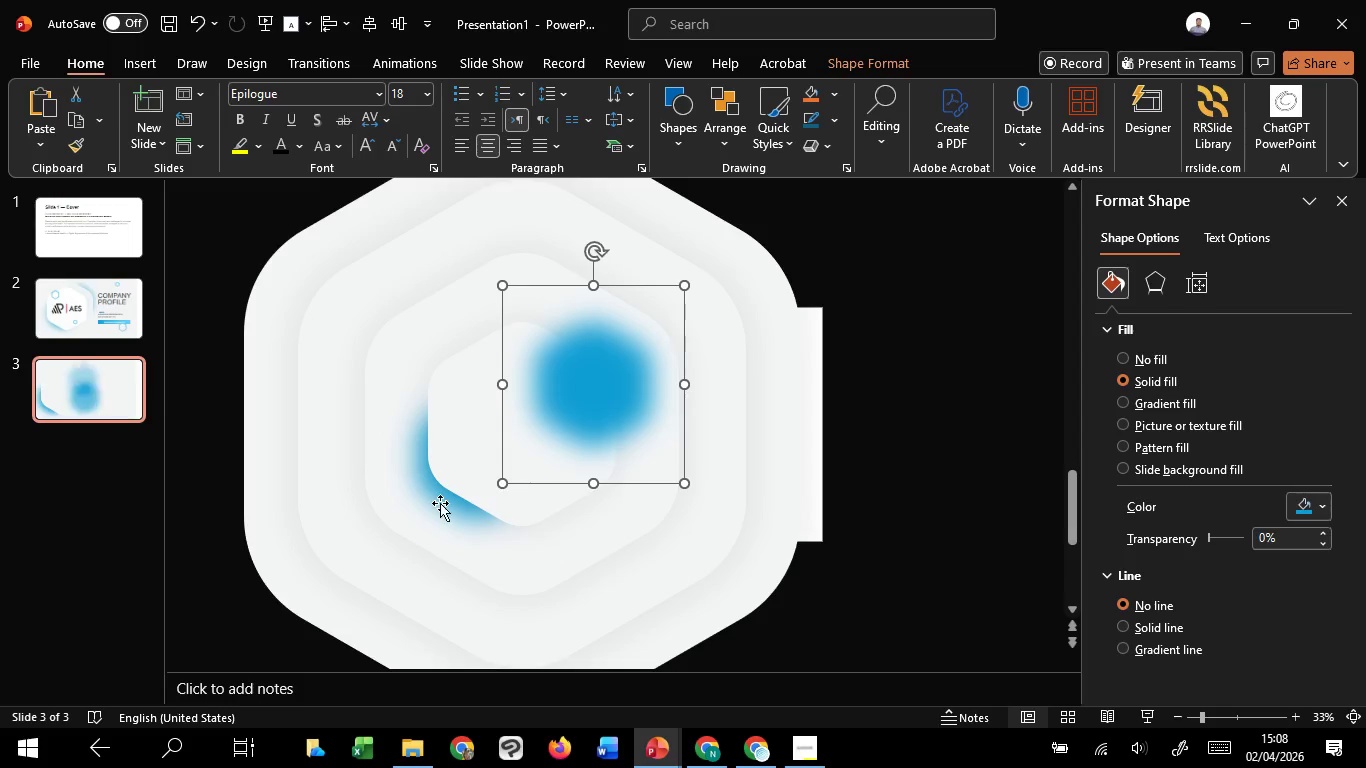 
left_click([457, 441])
 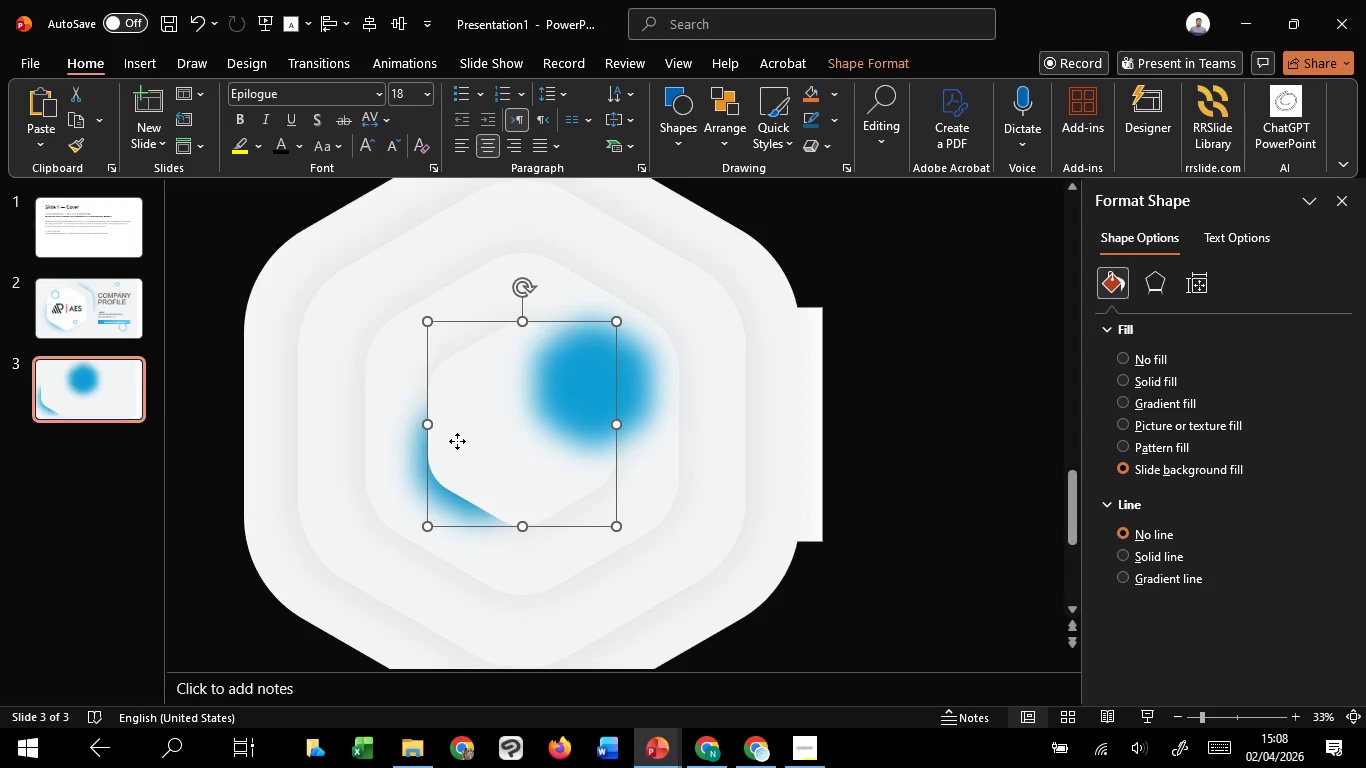 
right_click([457, 441])
 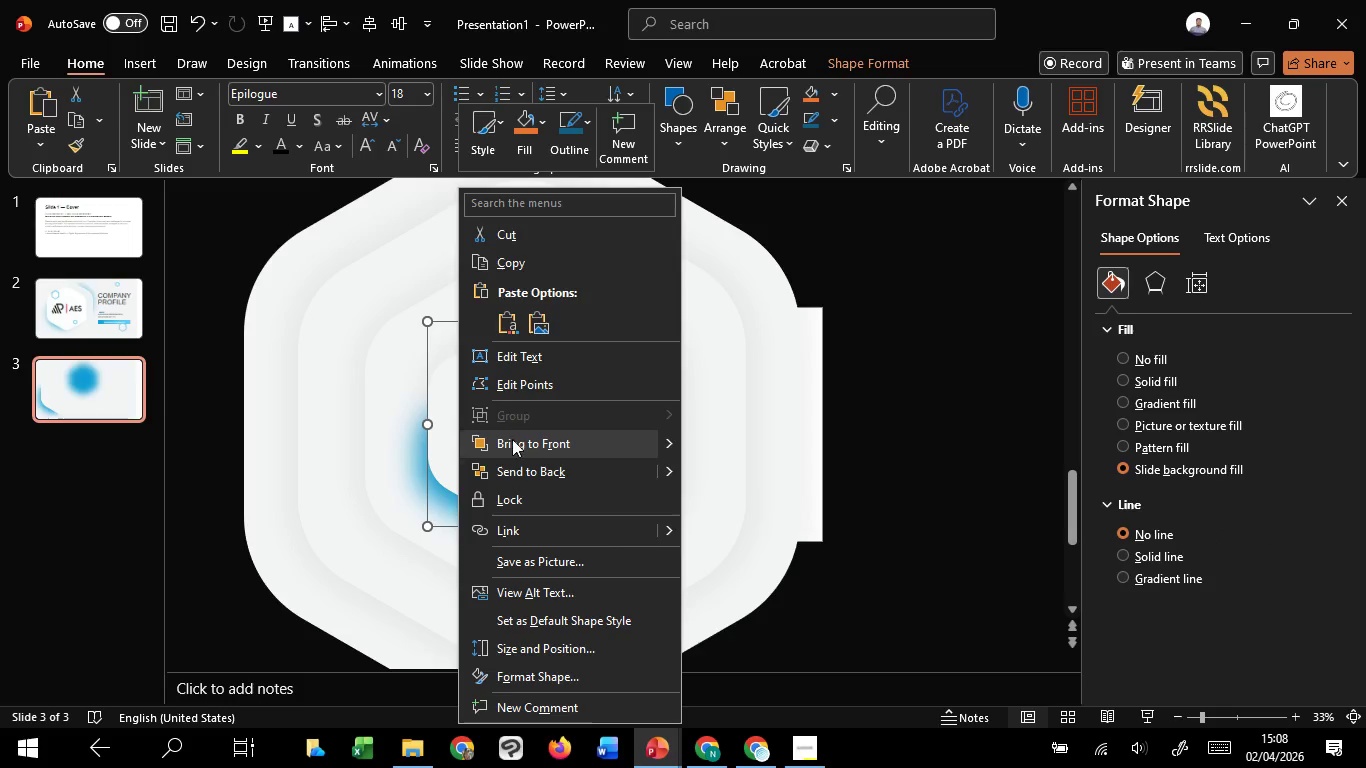 
left_click([513, 440])
 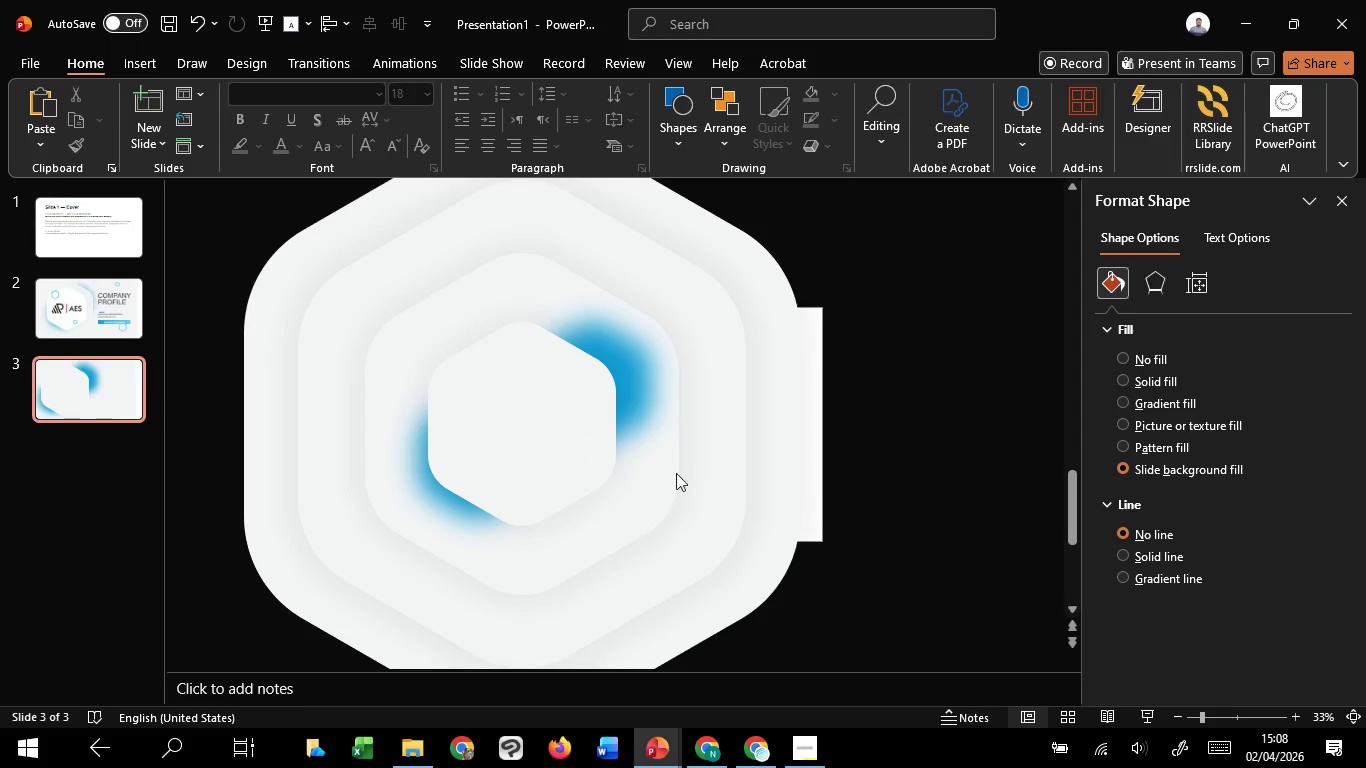 
left_click([622, 371])
 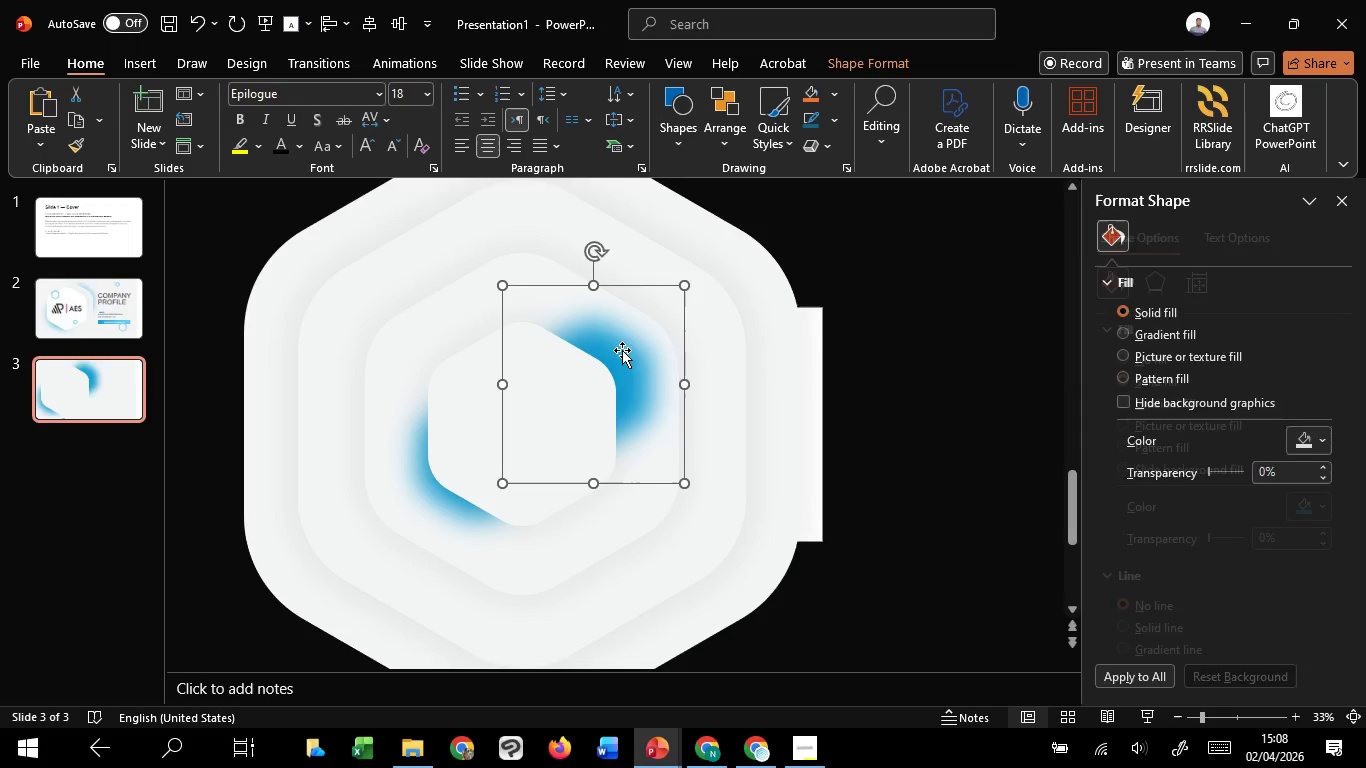 
left_click_drag(start_coordinate=[622, 350], to_coordinate=[679, 324])
 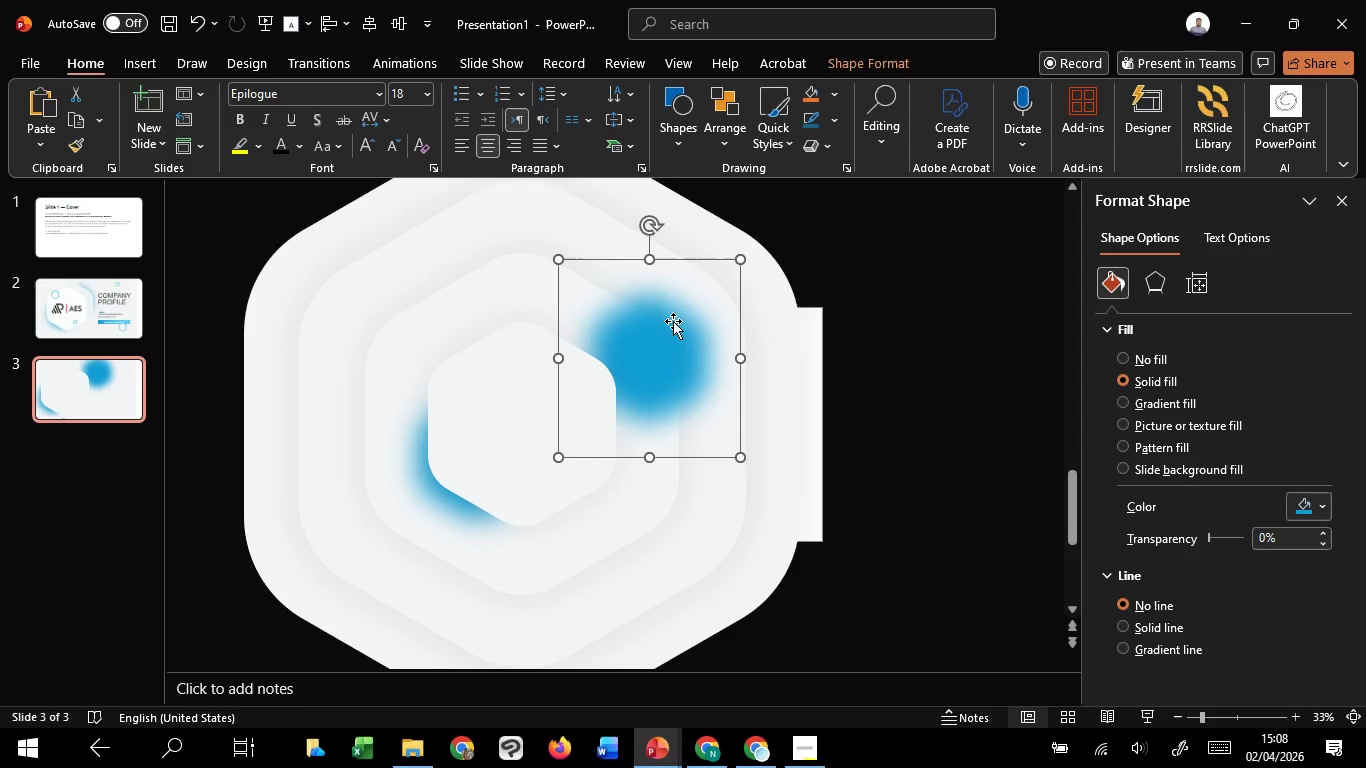 
hold_key(key=ShiftLeft, duration=1.52)
left_click([507, 279])
 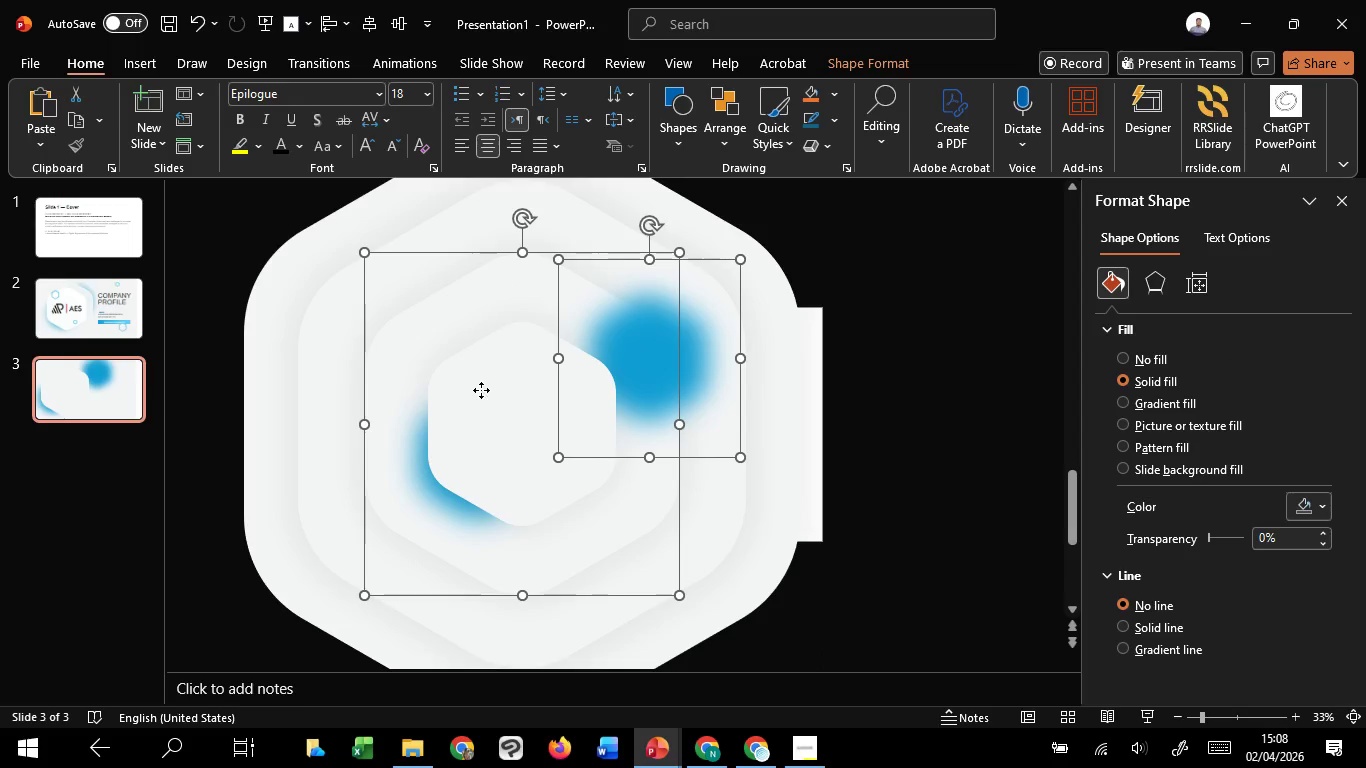 
left_click([481, 390])
 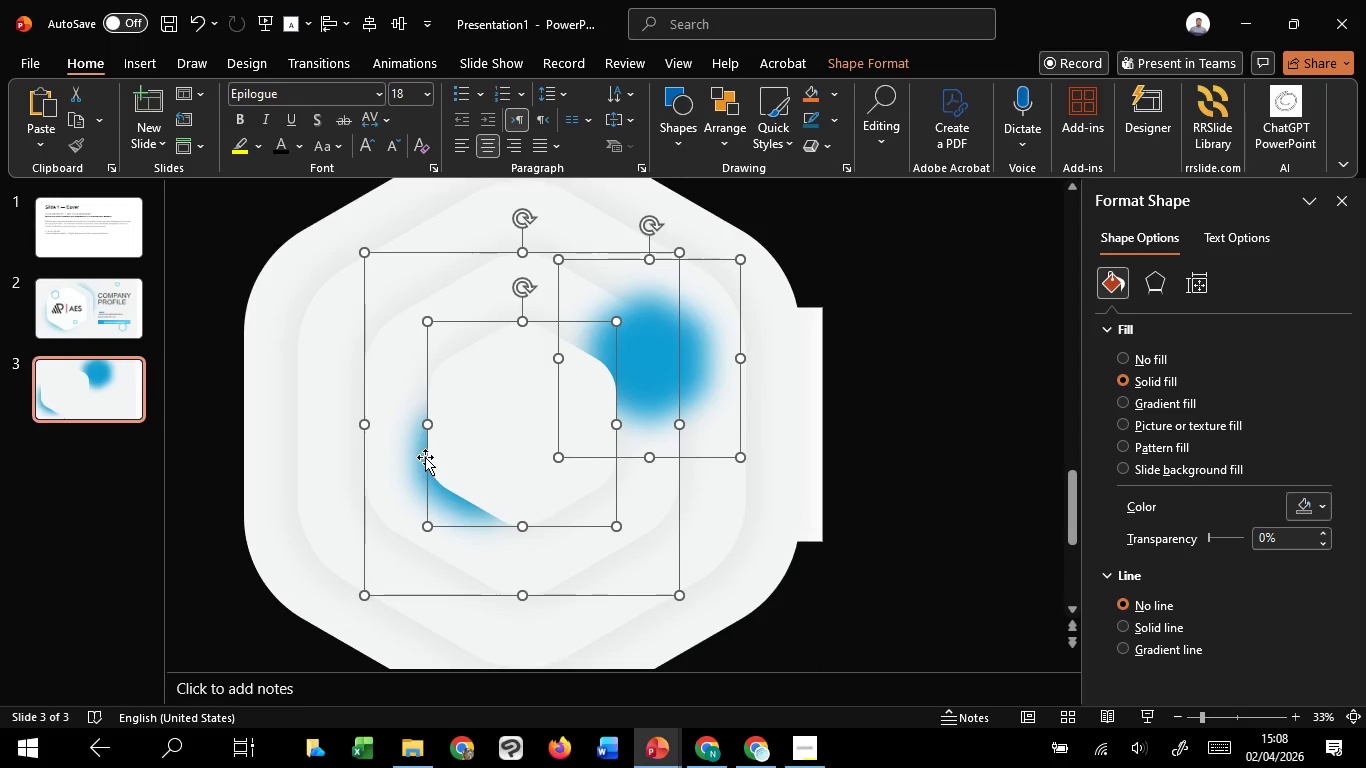 
hold_key(key=ShiftLeft, duration=1.51)
left_click([403, 454])
 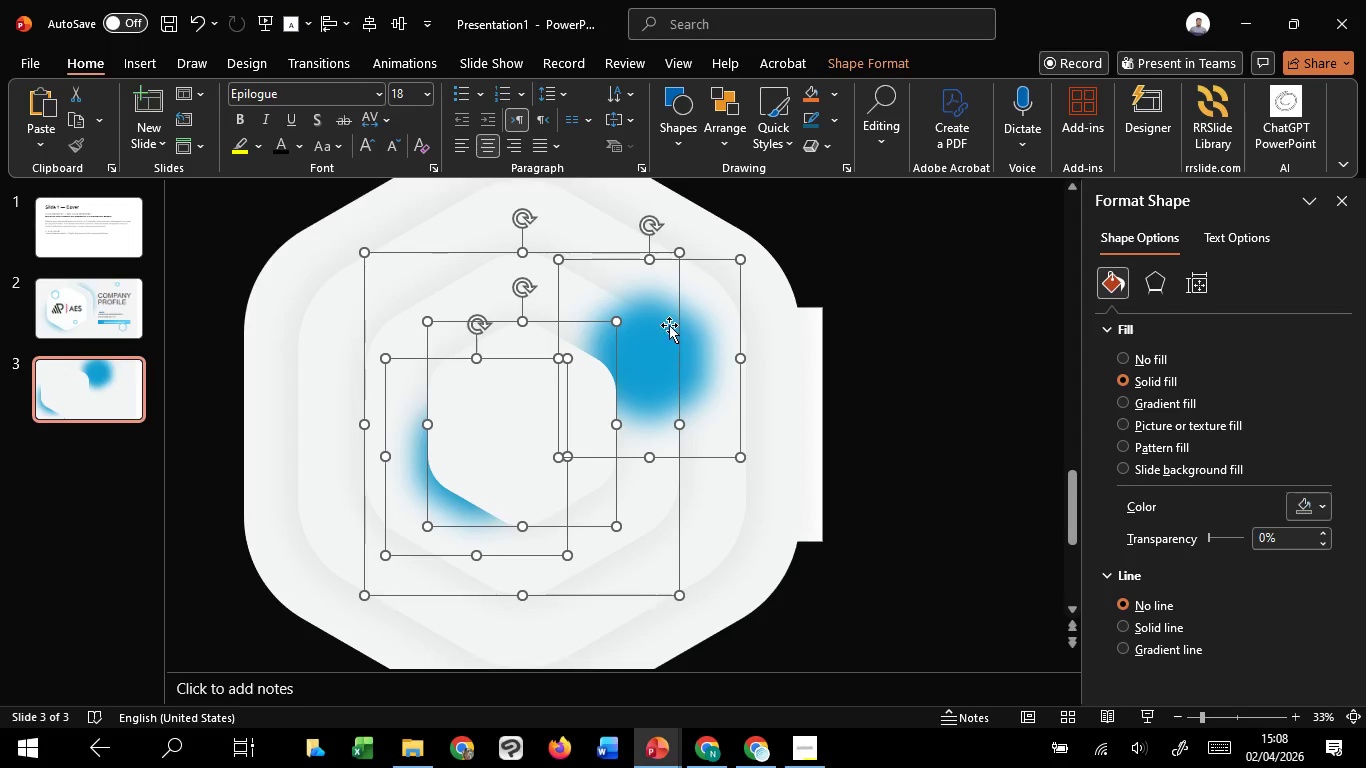 
left_click([669, 325])
 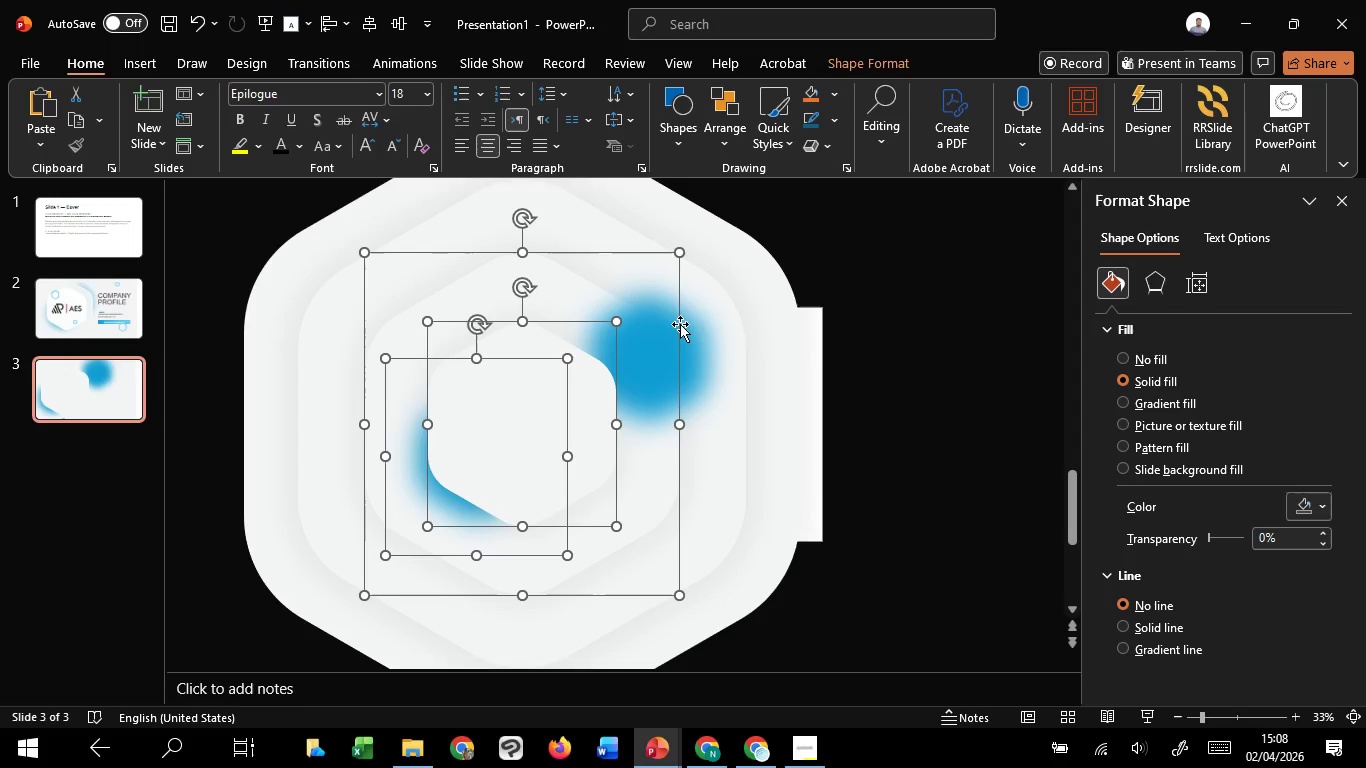 
hold_key(key=ShiftLeft, duration=0.56)
 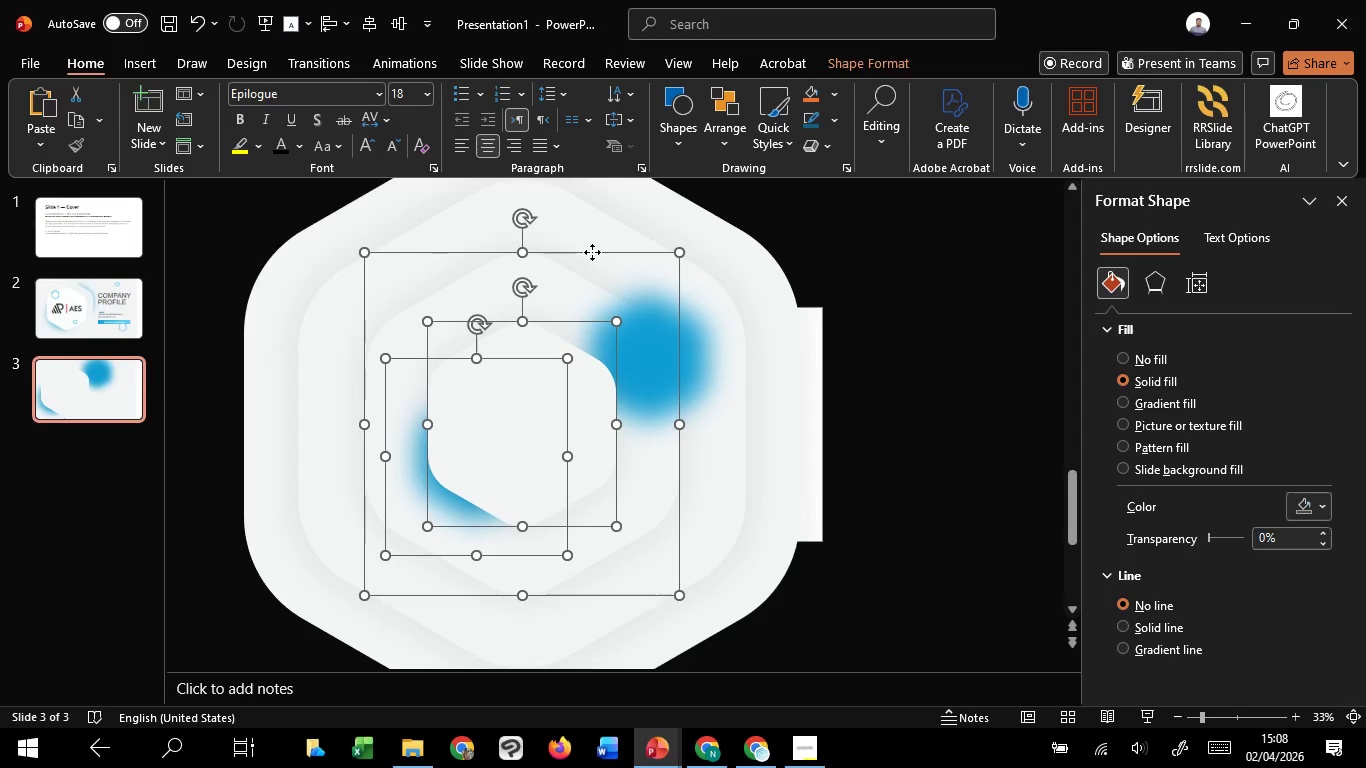 
right_click([592, 252])
 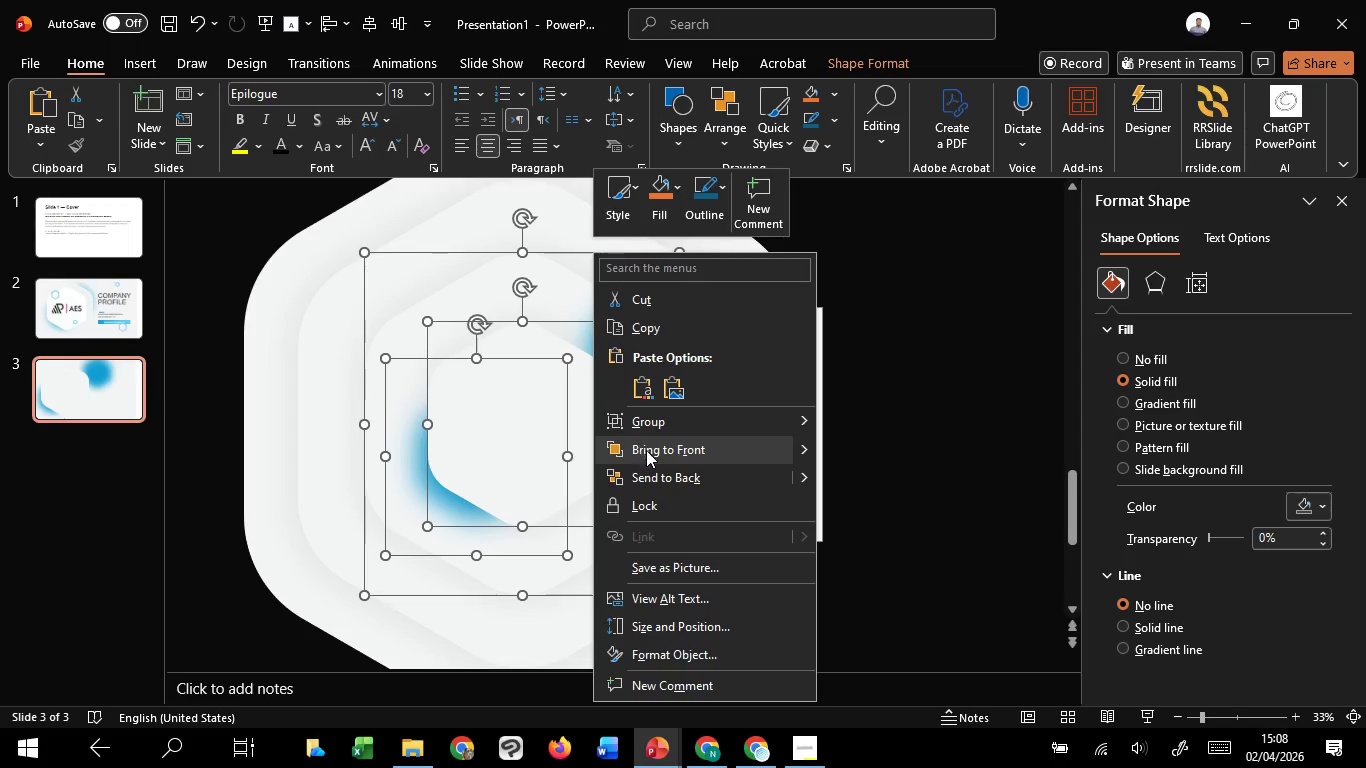 
left_click([646, 453])
 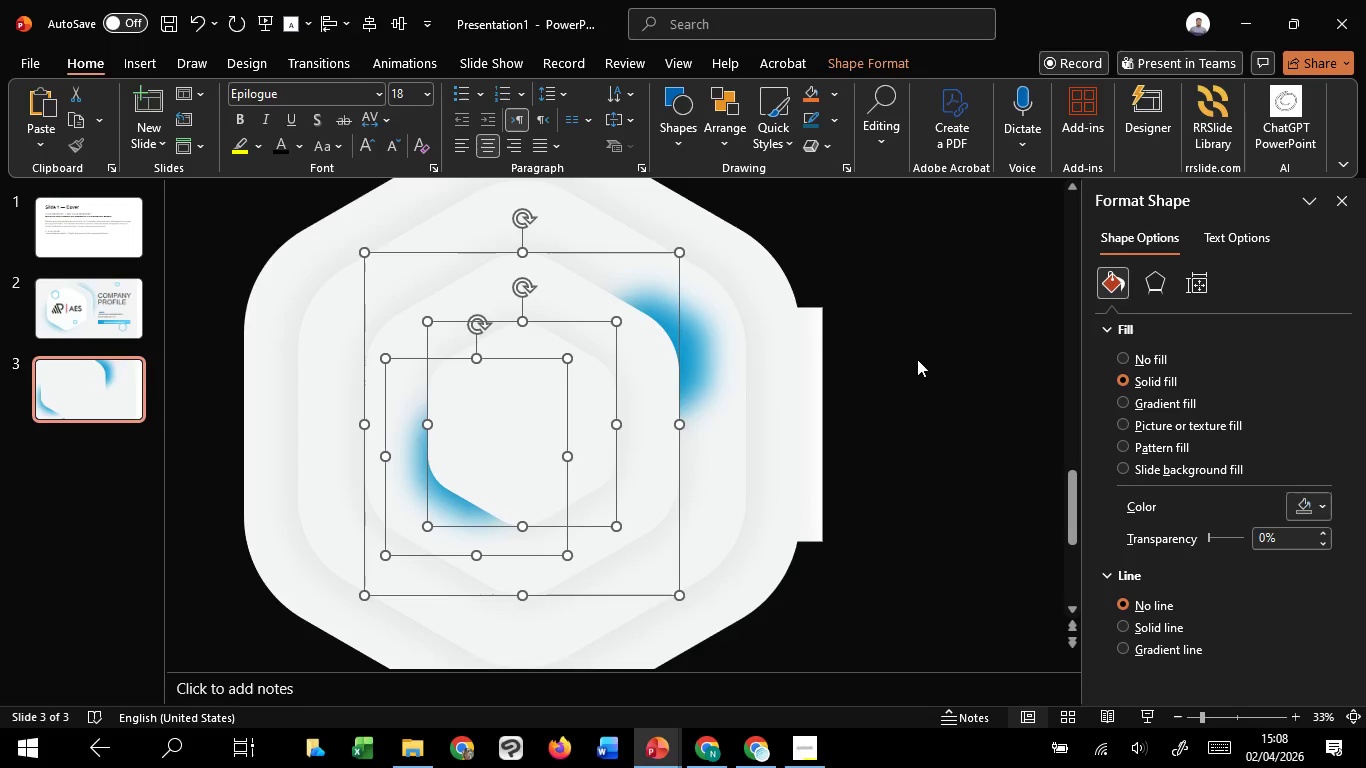 
left_click_drag(start_coordinate=[924, 354], to_coordinate=[904, 359])
 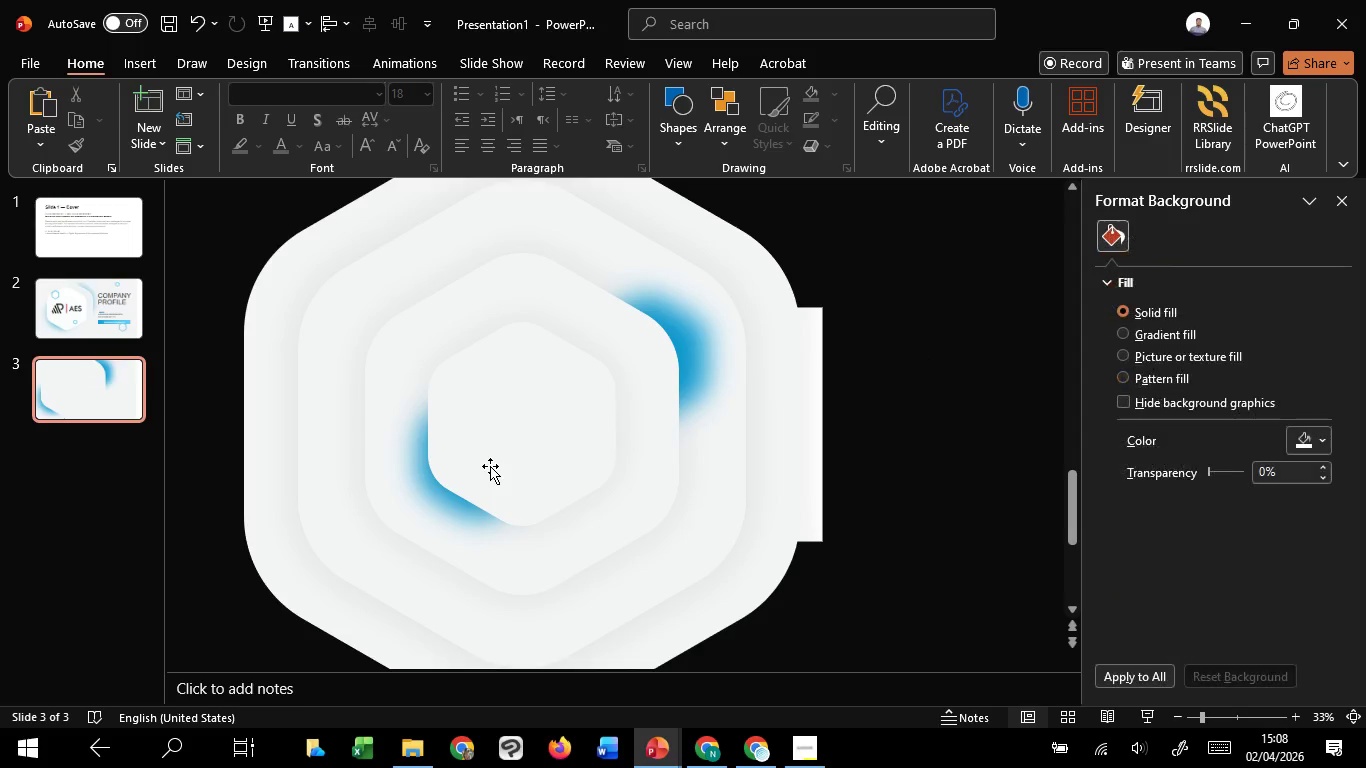 
left_click([490, 466])
 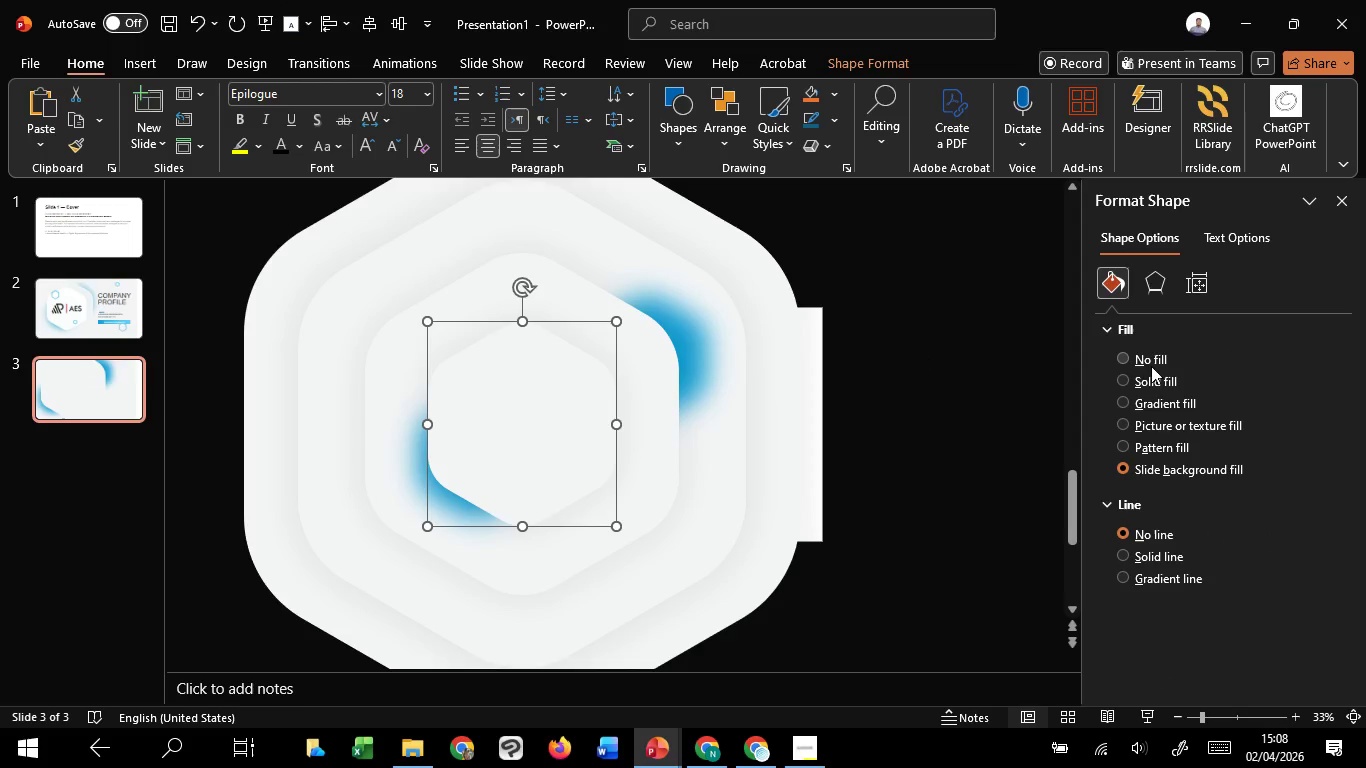 
left_click([1147, 385])
 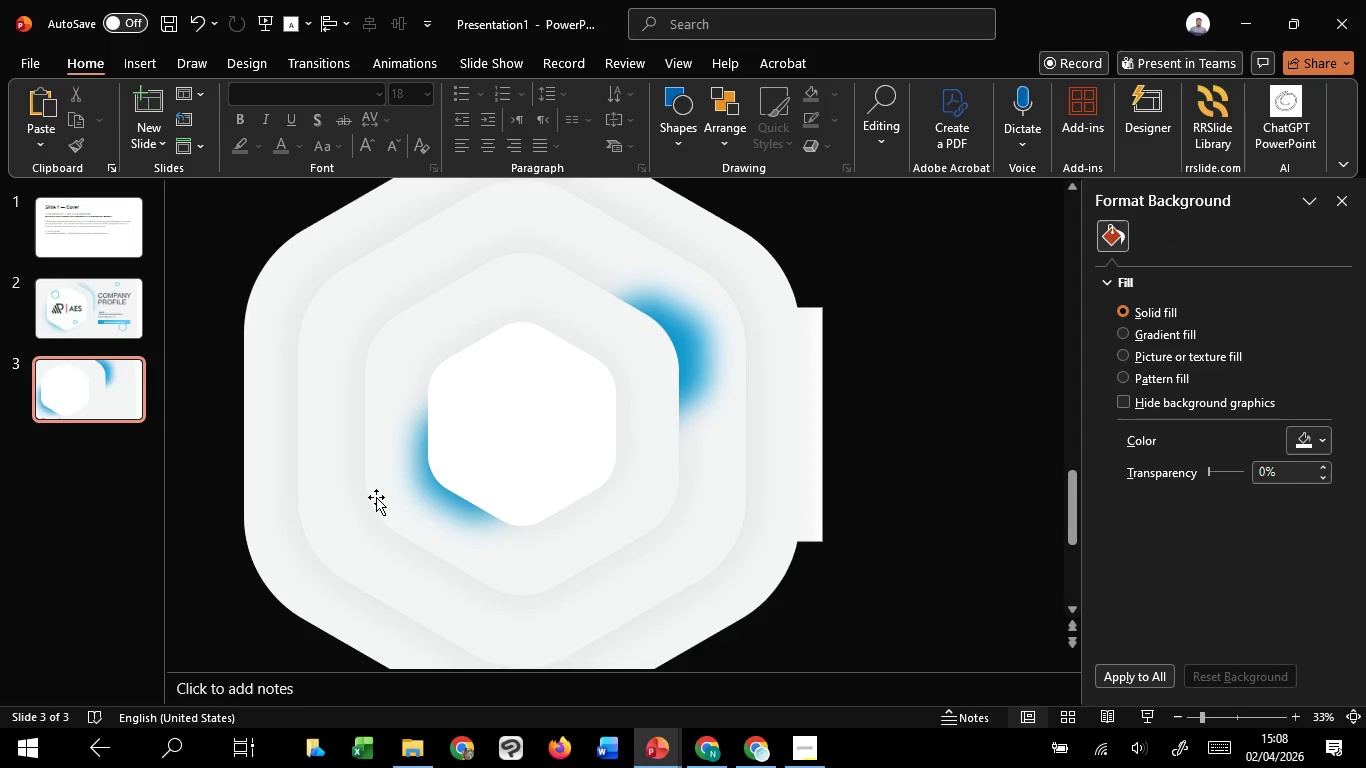 
left_click([420, 452])
 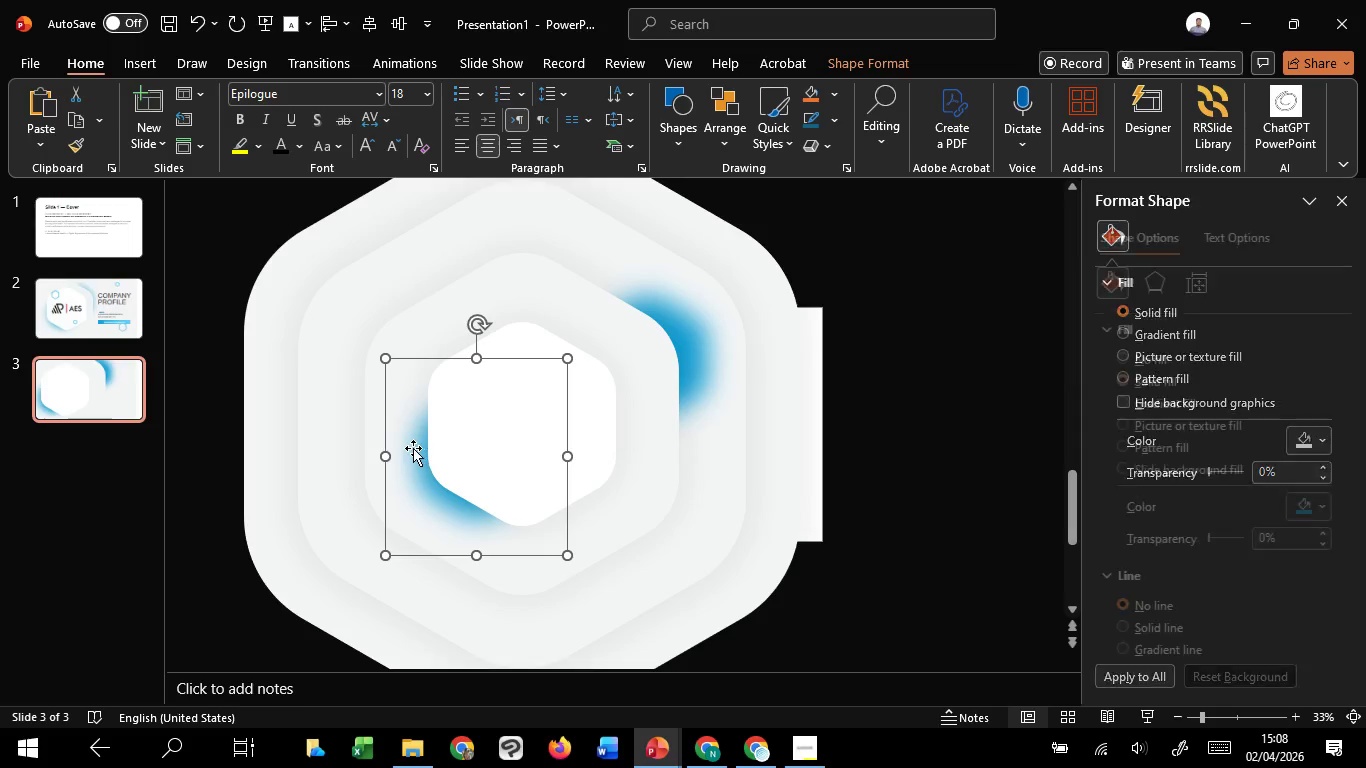 
left_click_drag(start_coordinate=[413, 448], to_coordinate=[419, 439])
 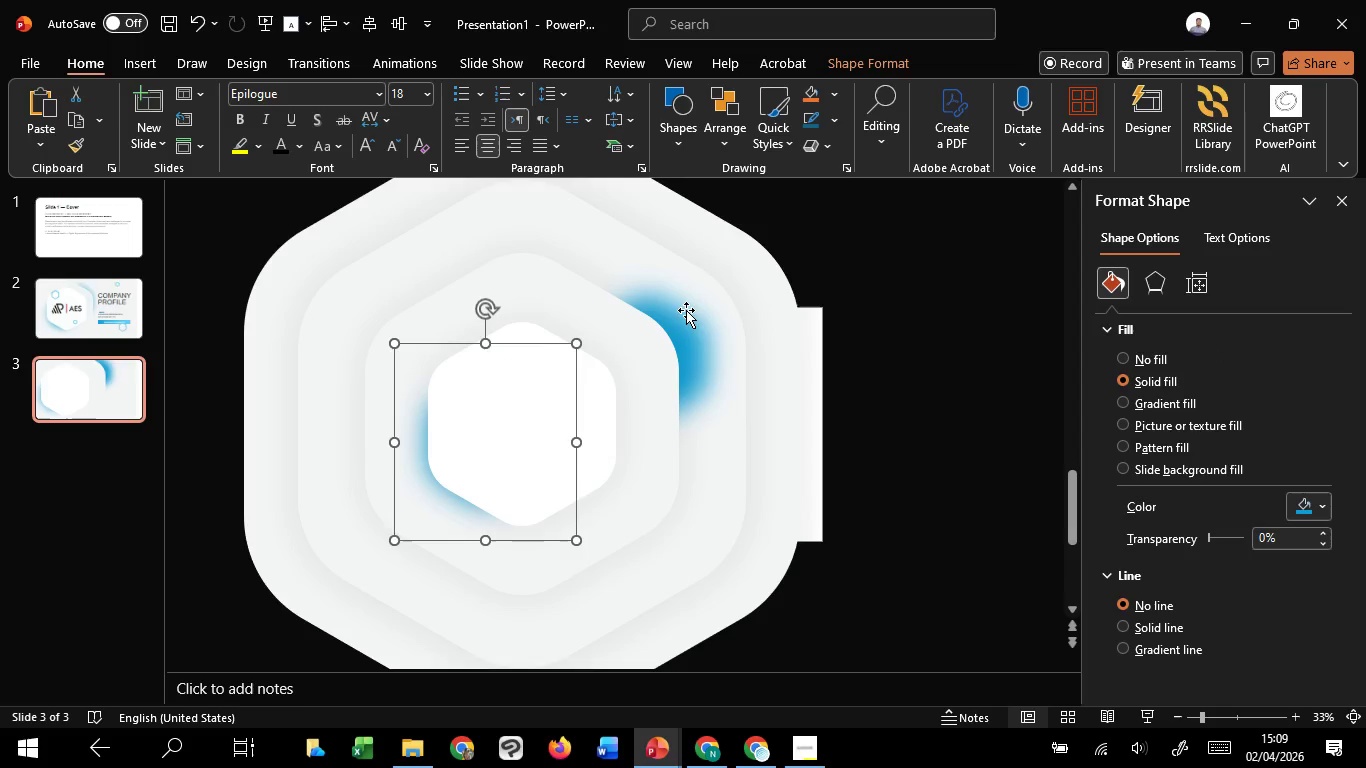 
left_click([686, 310])
 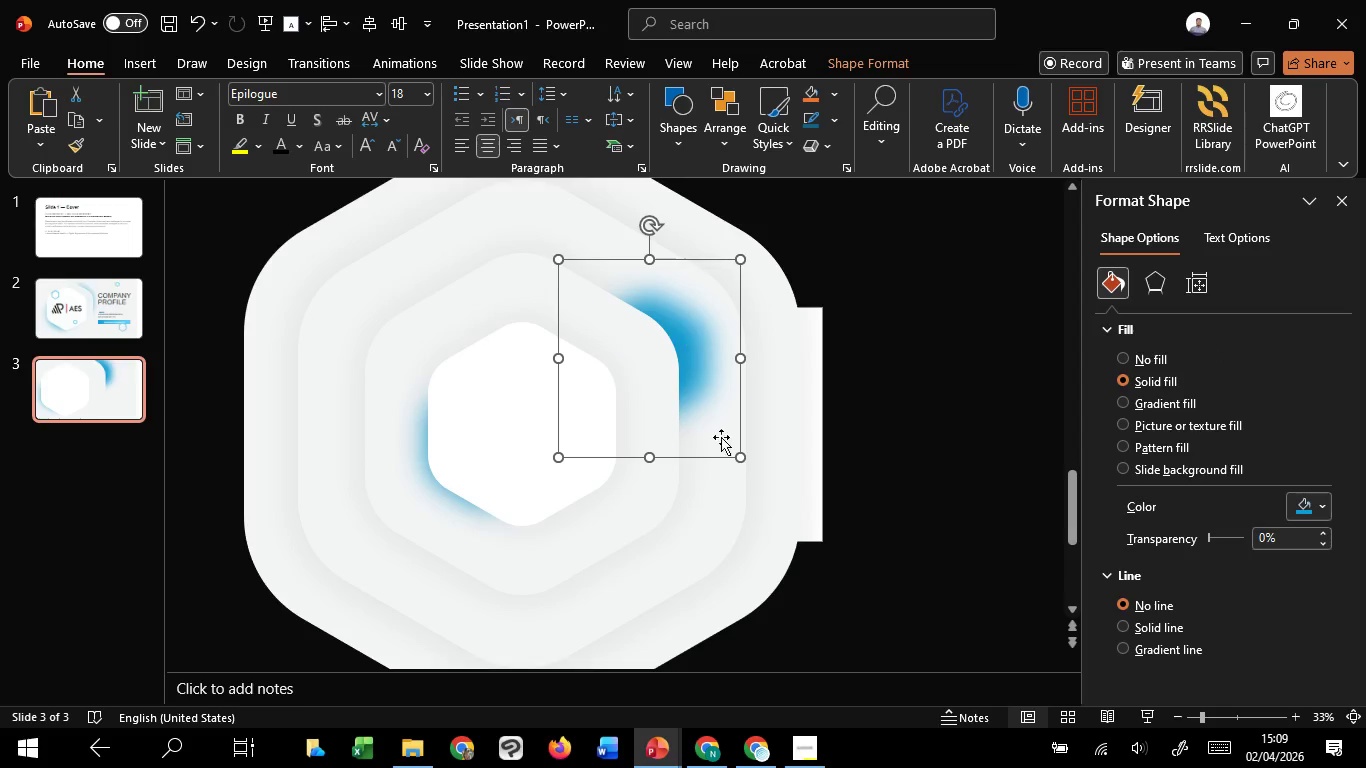 
hold_key(key=ControlLeft, duration=2.53)
 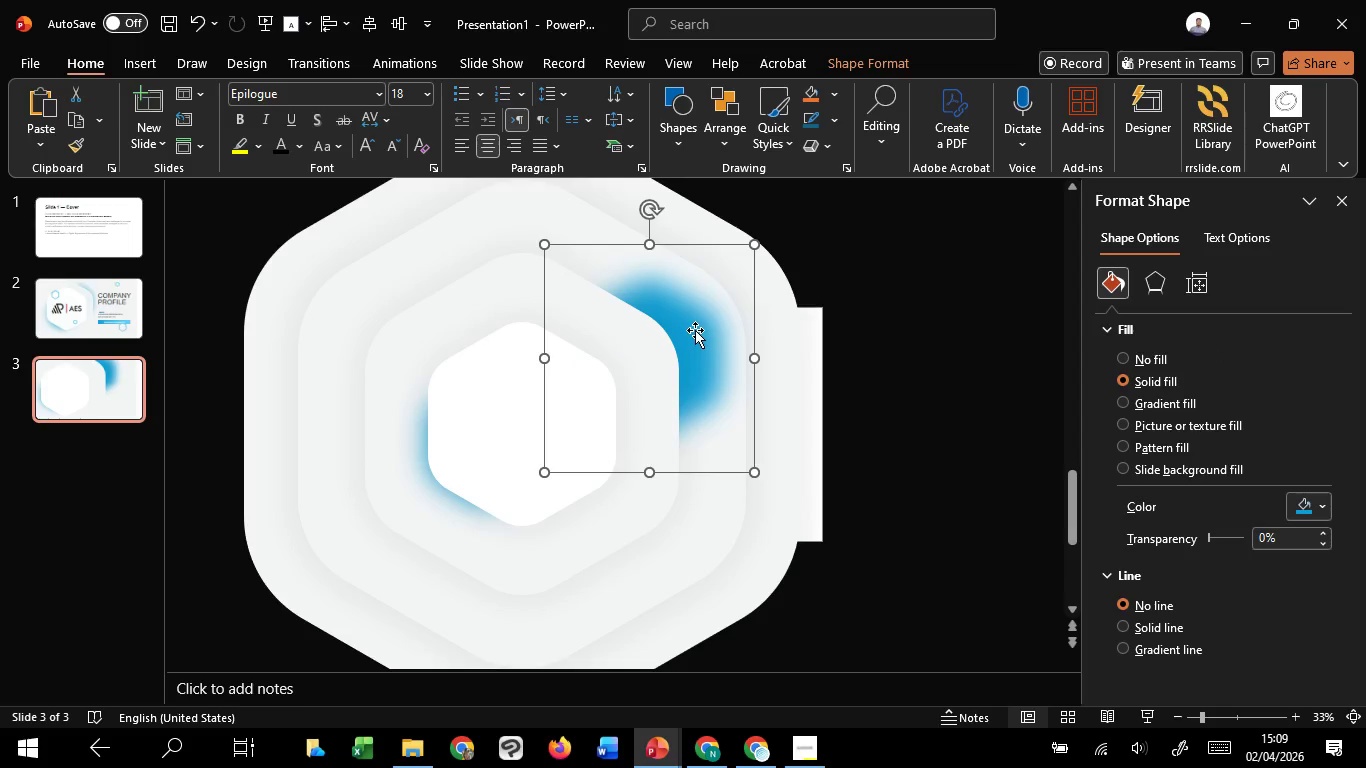 
hold_key(key=ShiftLeft, duration=1.5)
 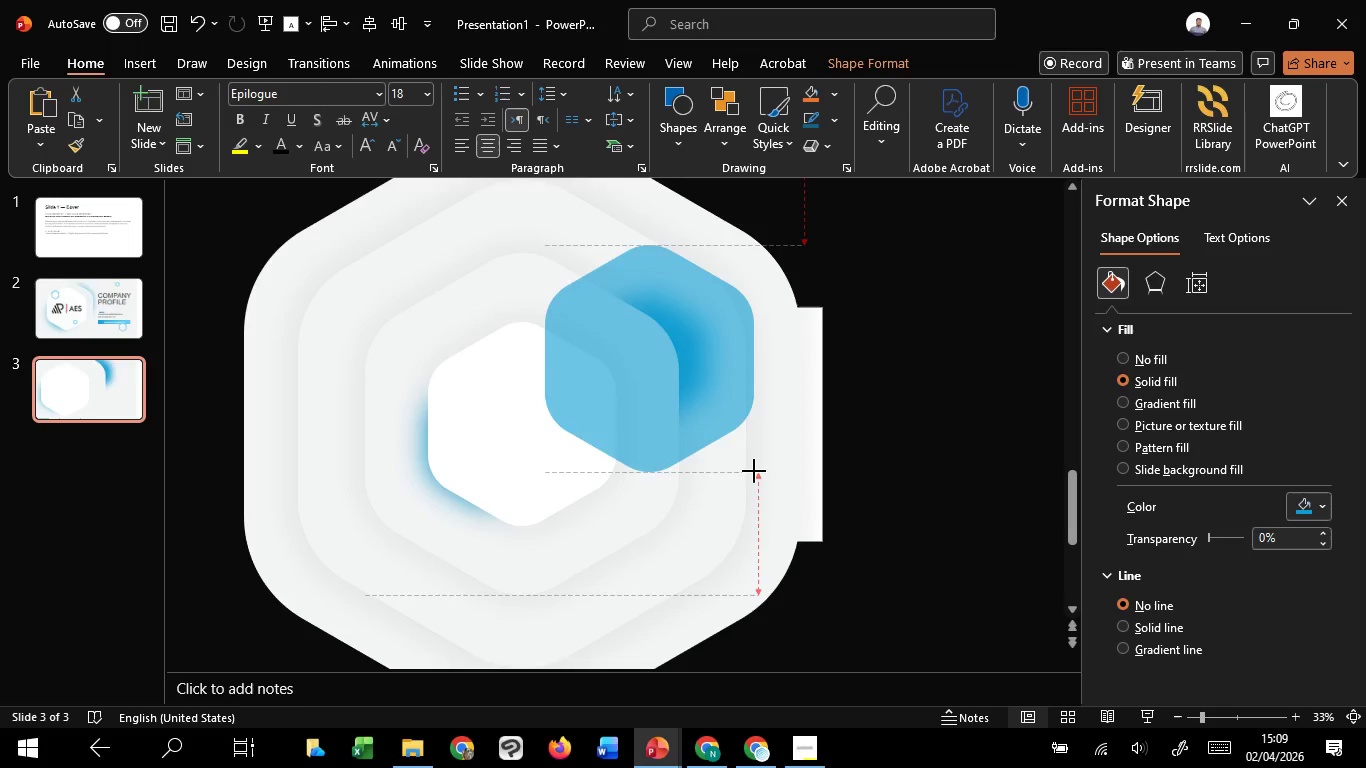 
hold_key(key=ShiftLeft, duration=0.86)
left_click_drag(start_coordinate=[739, 460], to_coordinate=[754, 471])
 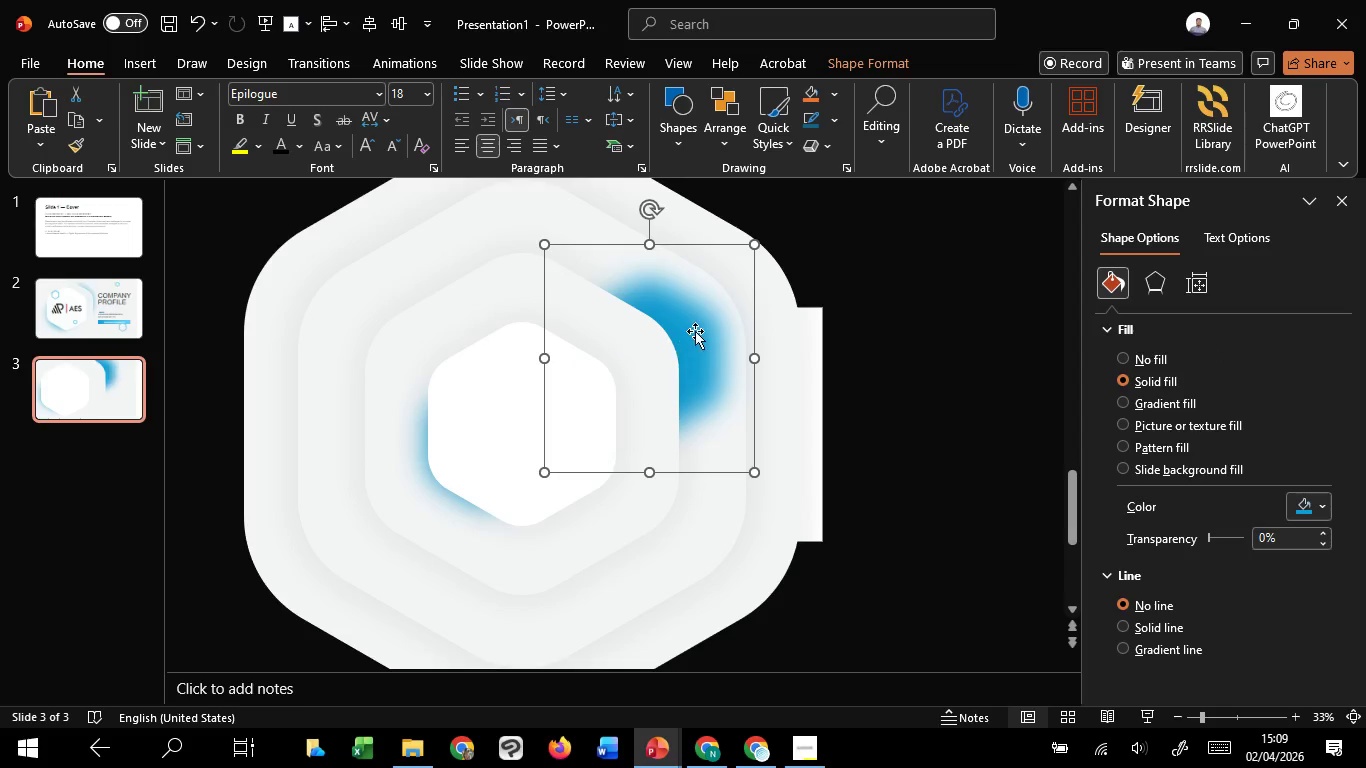 
left_click_drag(start_coordinate=[695, 330], to_coordinate=[667, 340])
 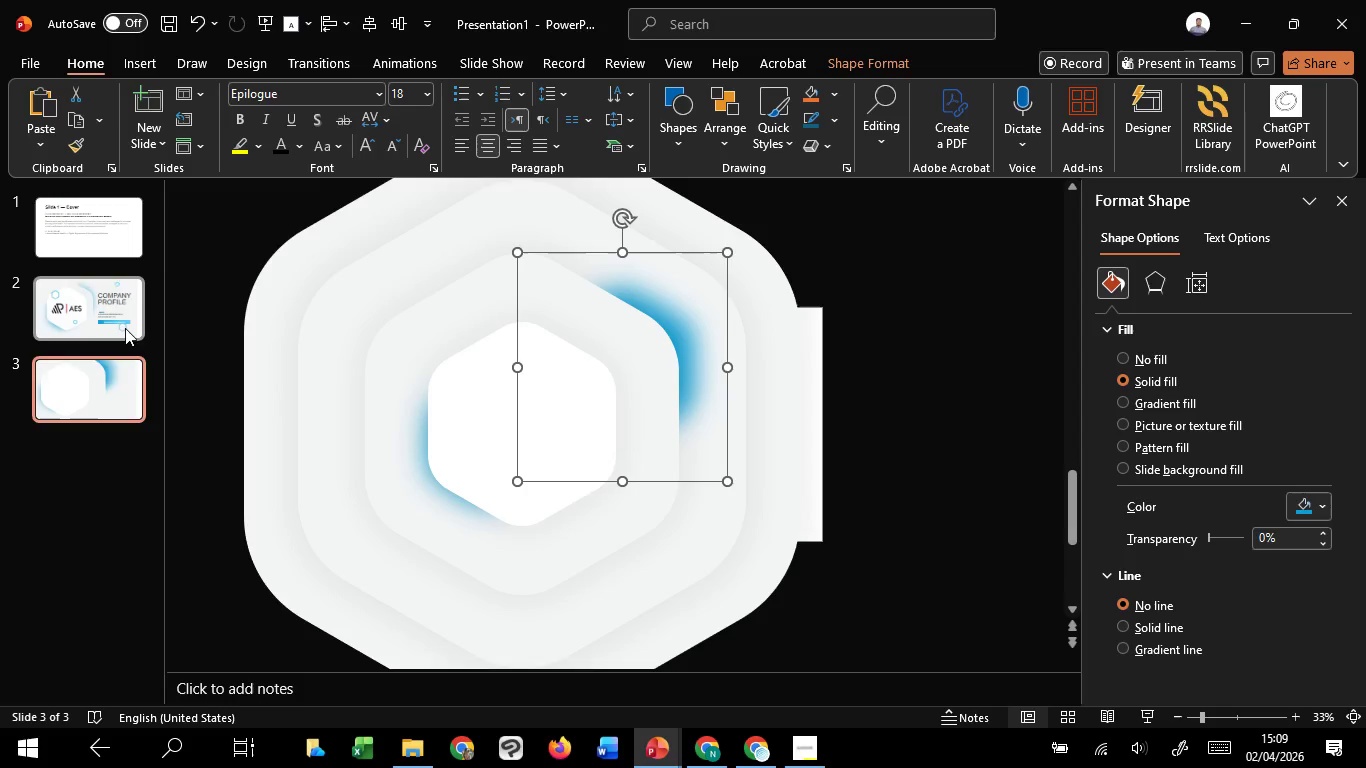 
left_click([125, 328])
 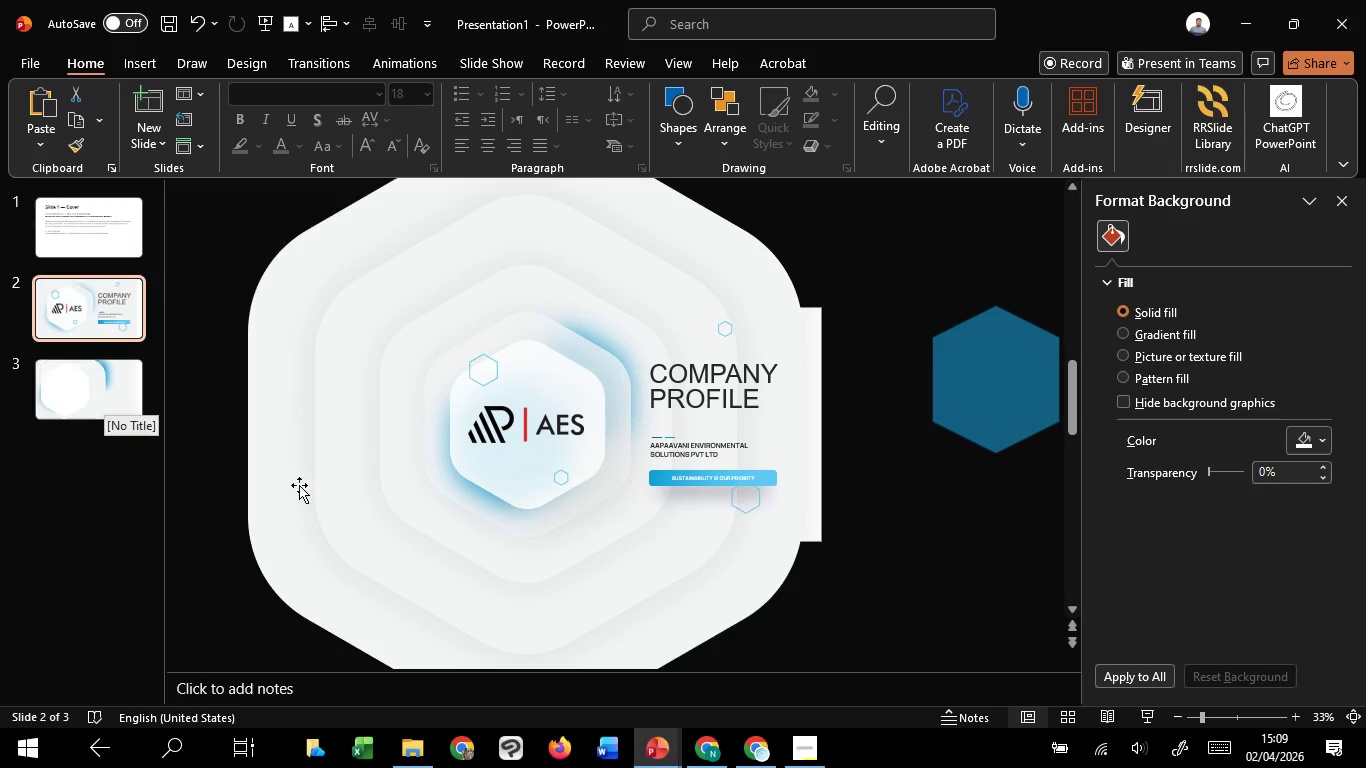 
left_click([521, 530])
 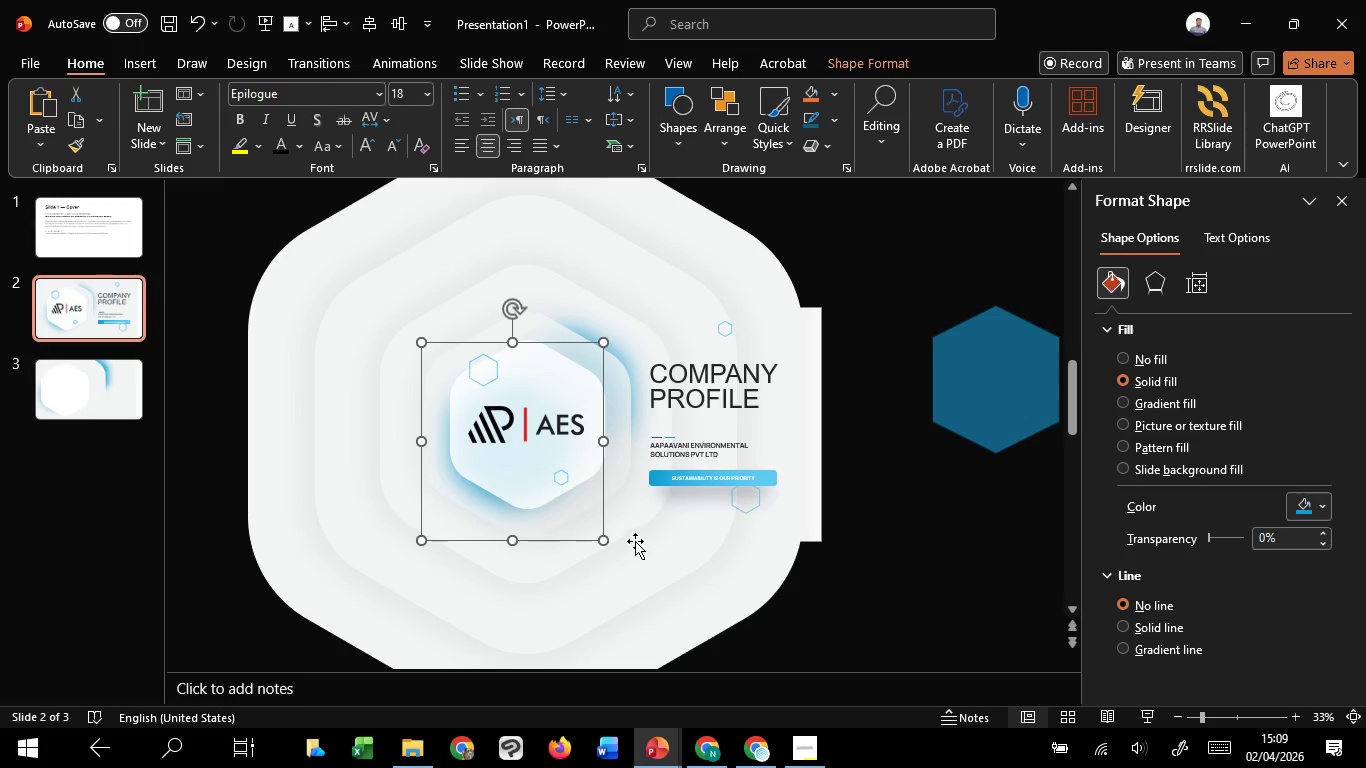 
left_click([617, 477])
 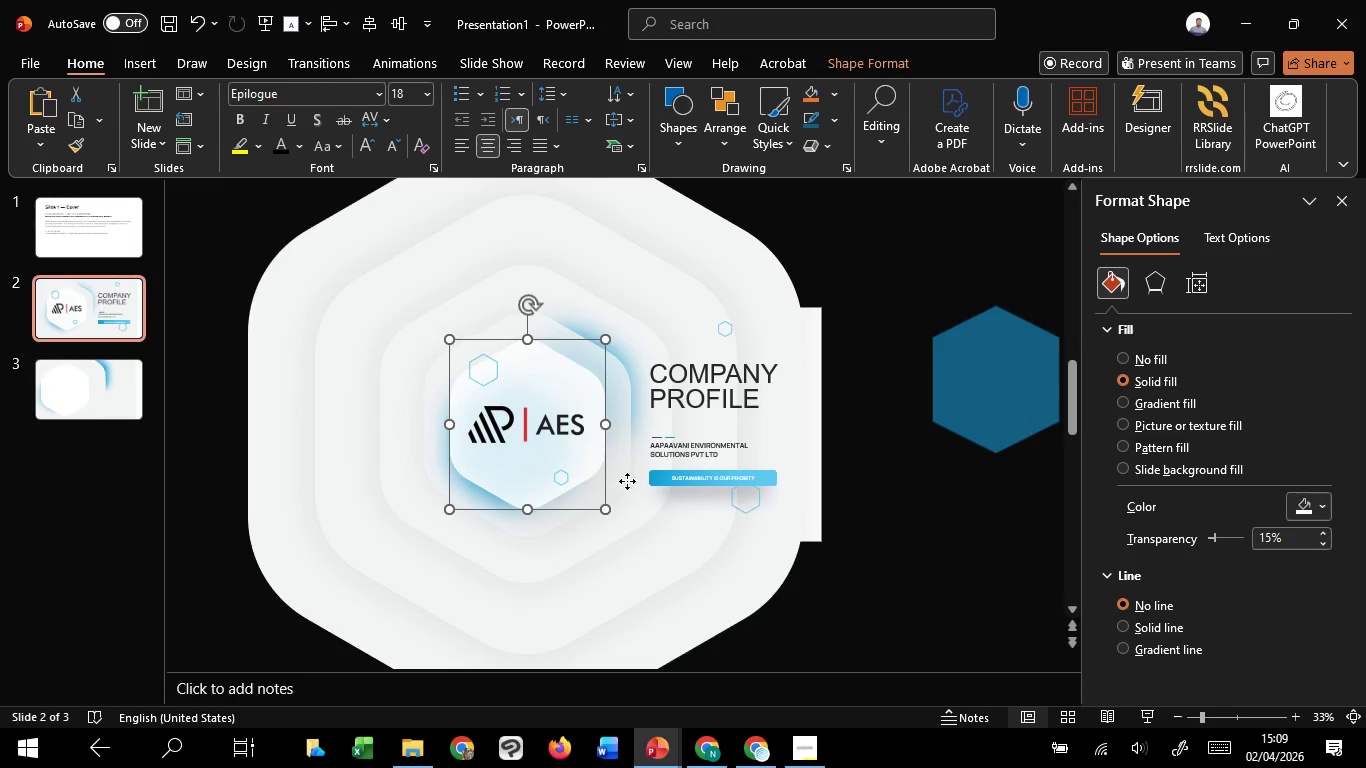 
left_click([627, 481])
 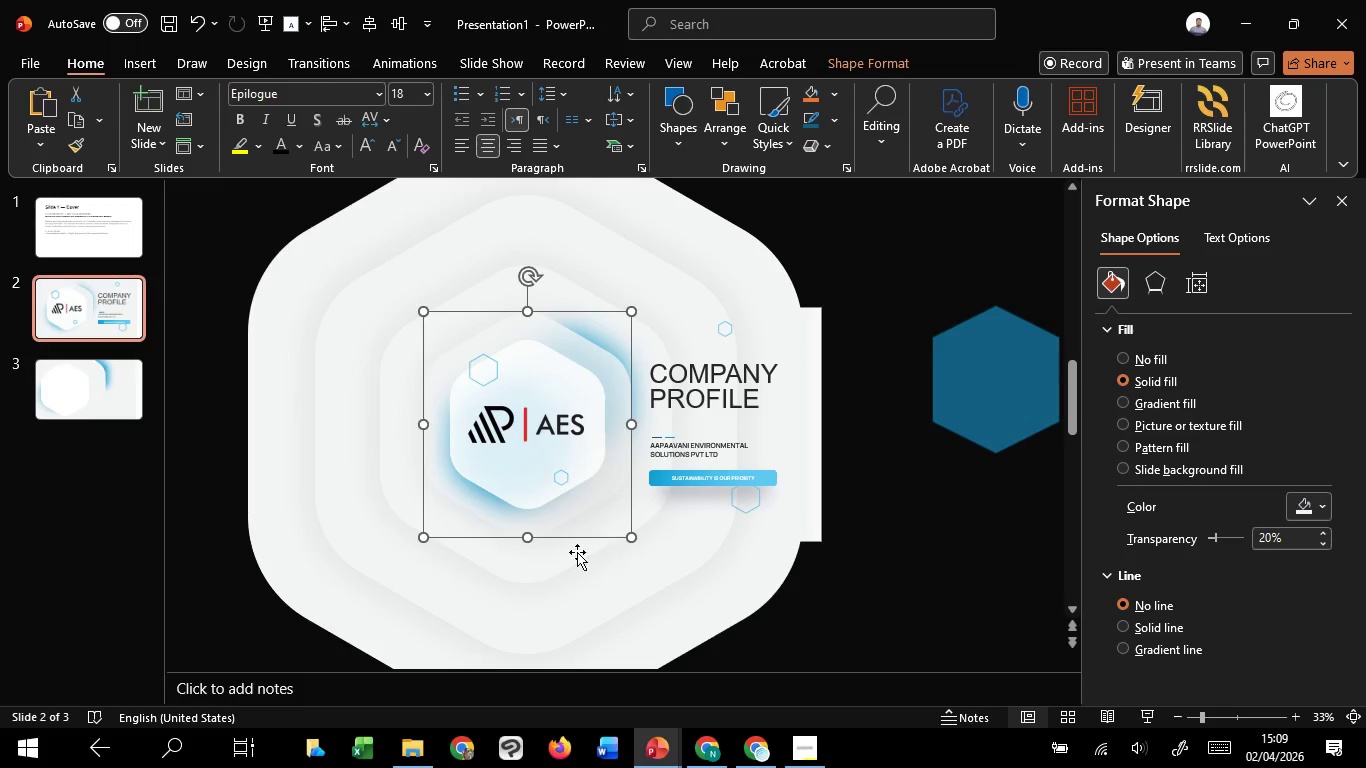 
left_click([528, 571])
 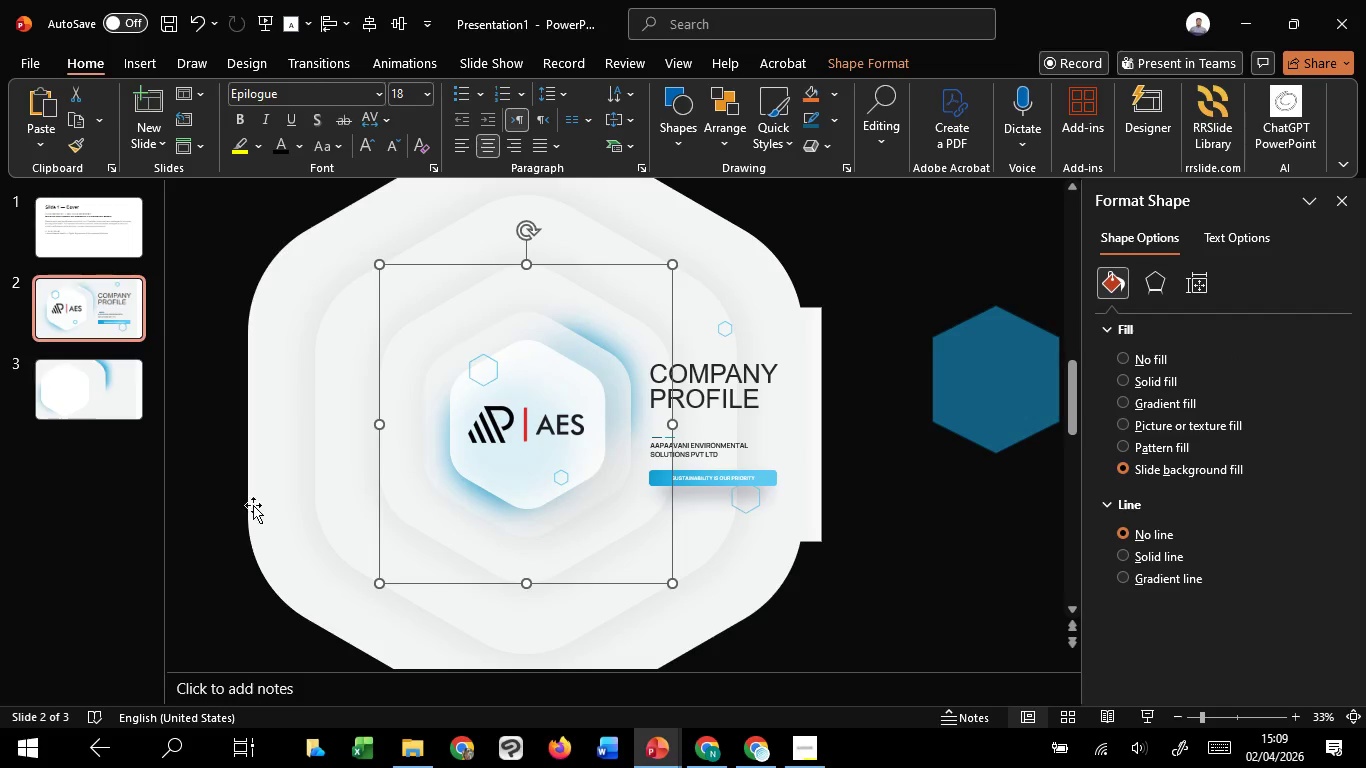 
left_click([100, 399])
 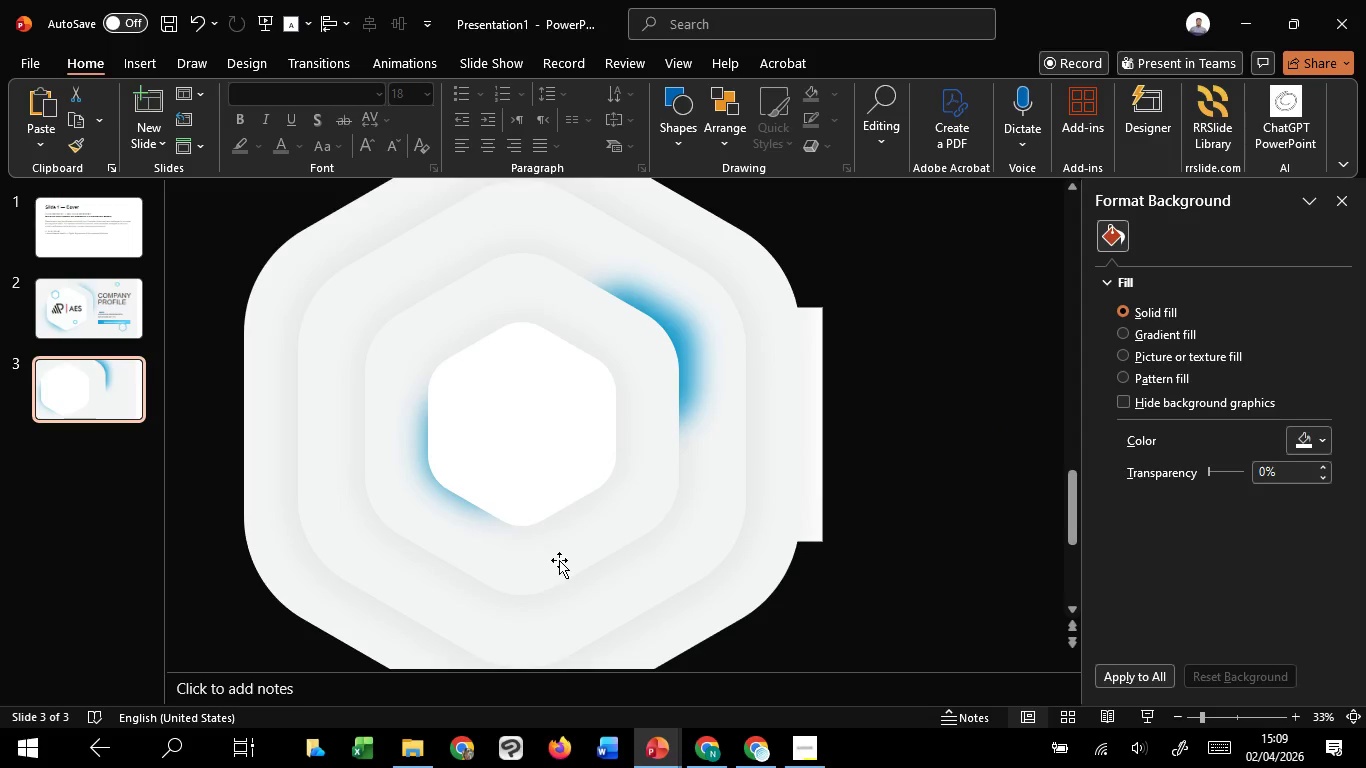 
left_click([559, 560])
 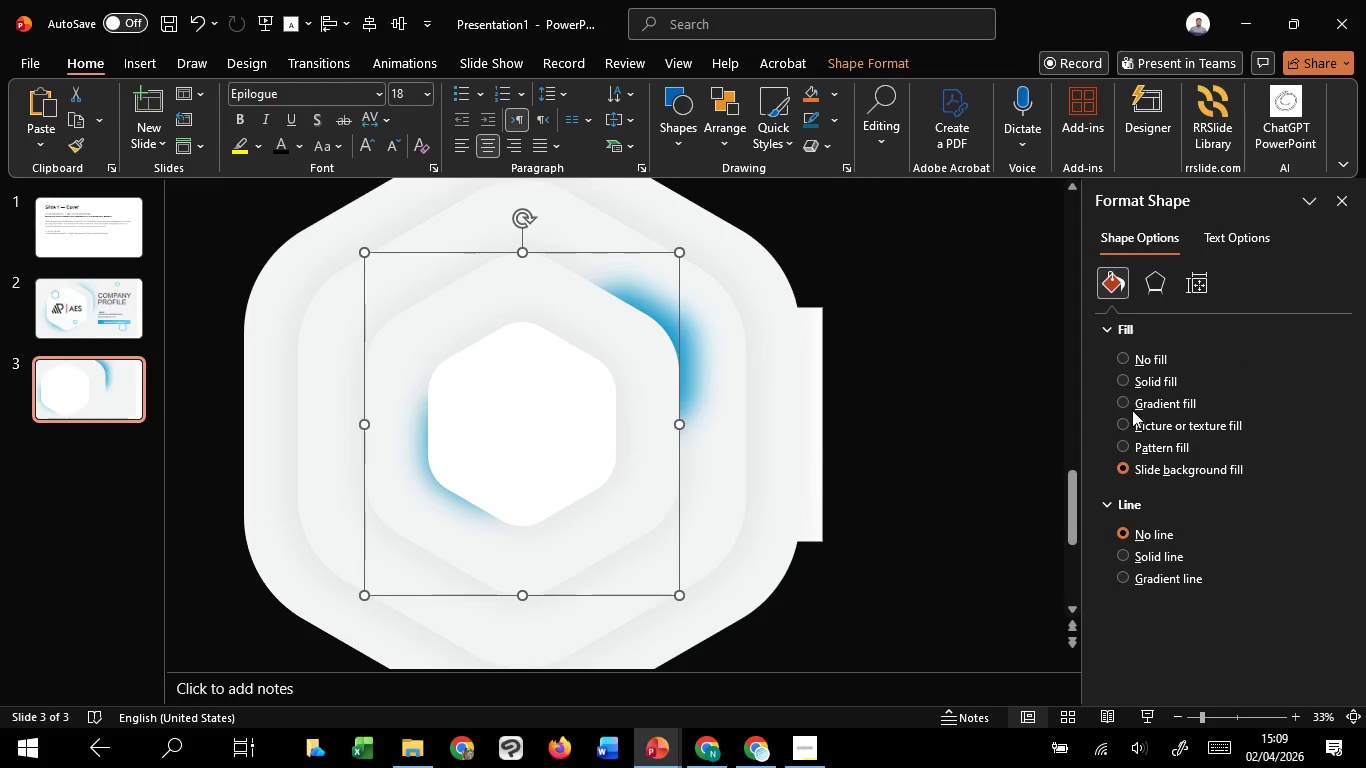 
left_click([1138, 380])
 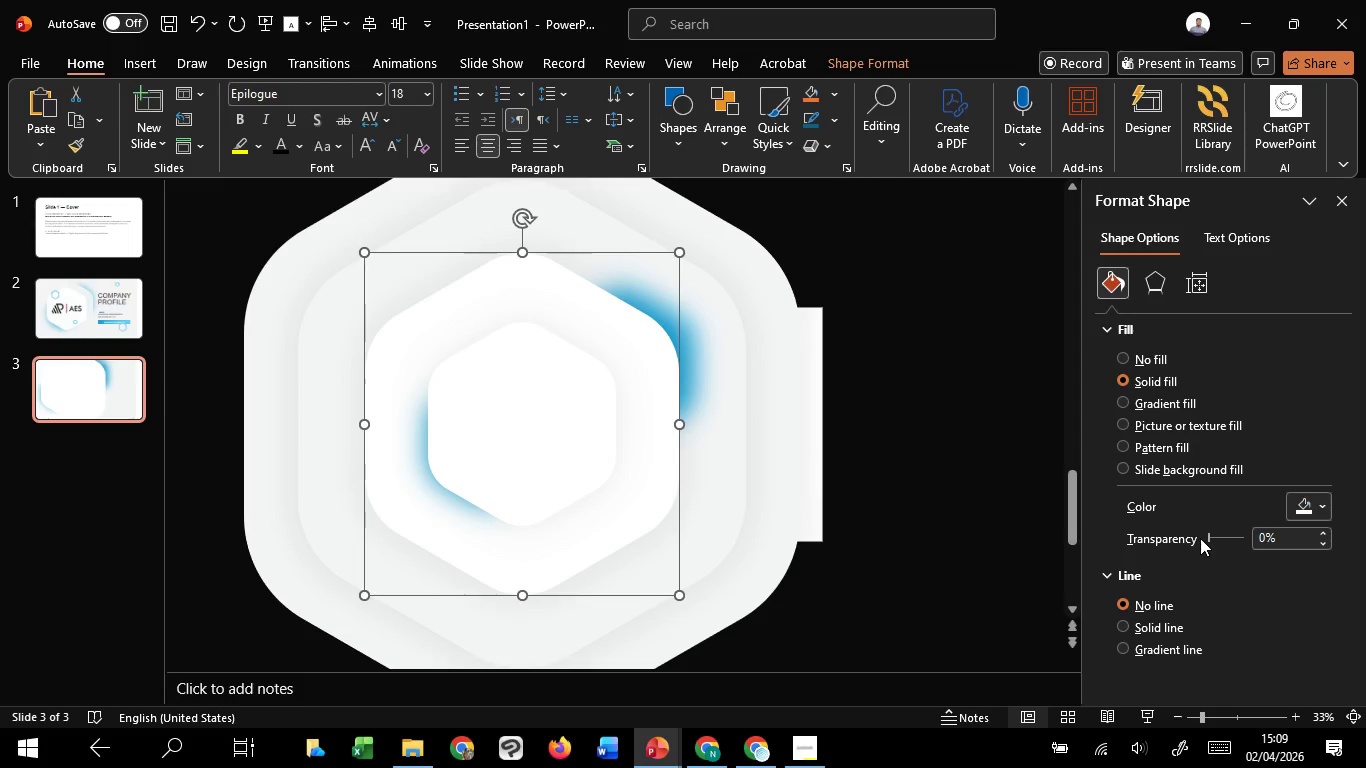 
scroll: coordinate [1211, 535], scroll_direction: up, amount: 16.0
 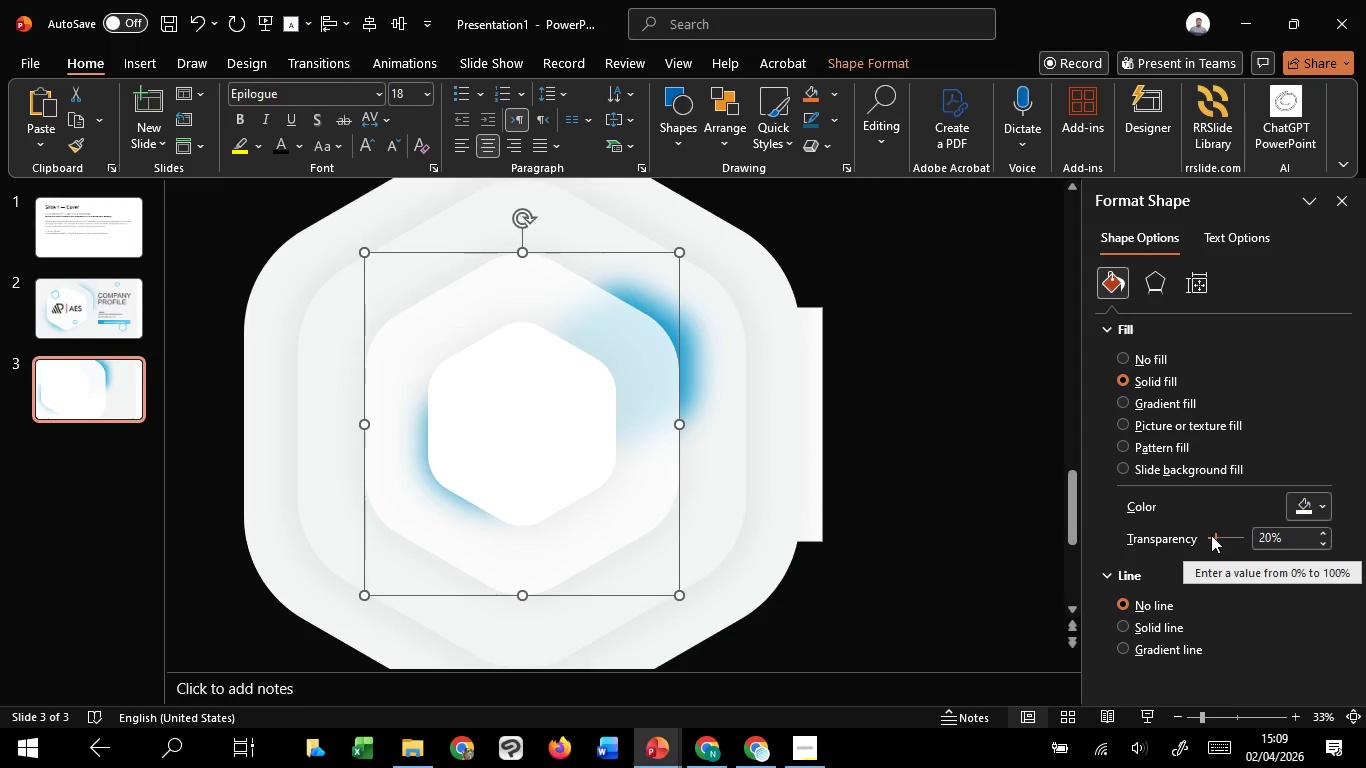 
left_click([1326, 499])
 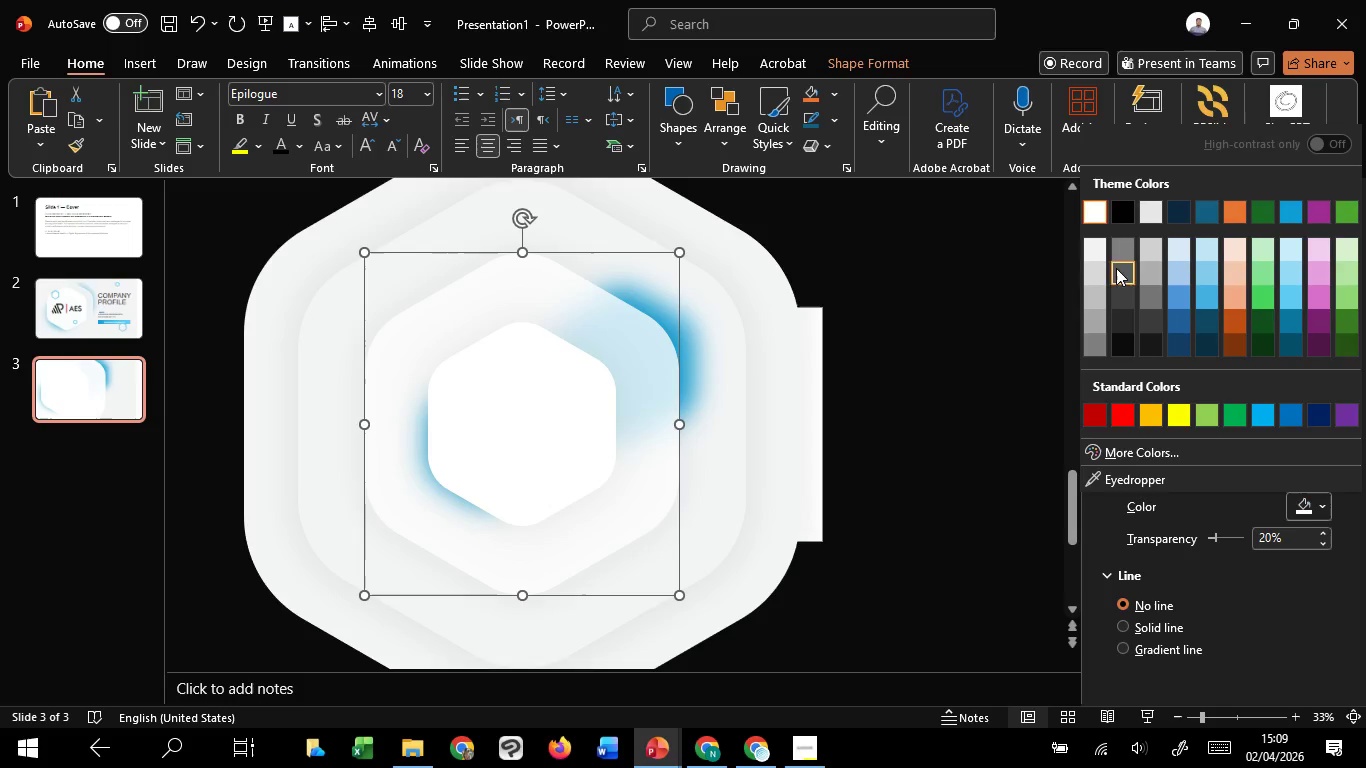 
left_click([1105, 268])
 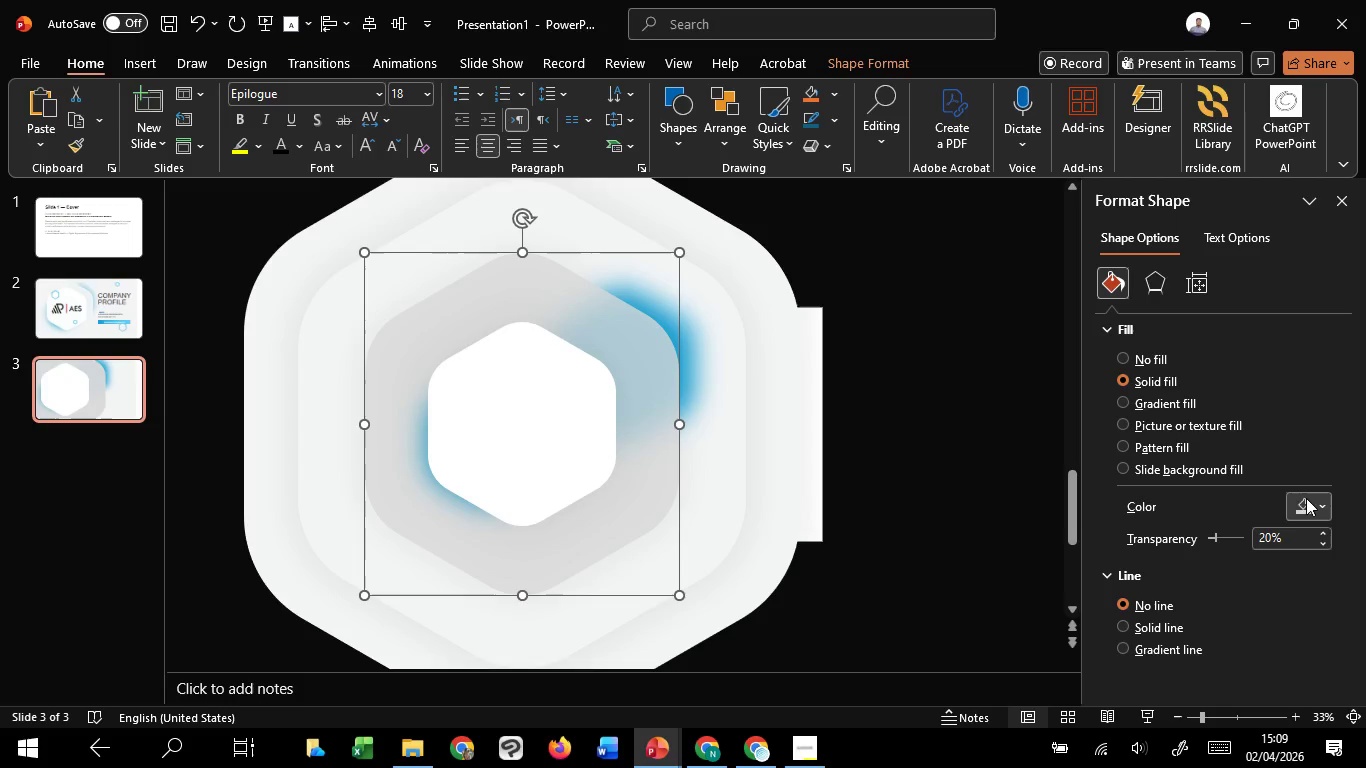 
left_click([1307, 522])
 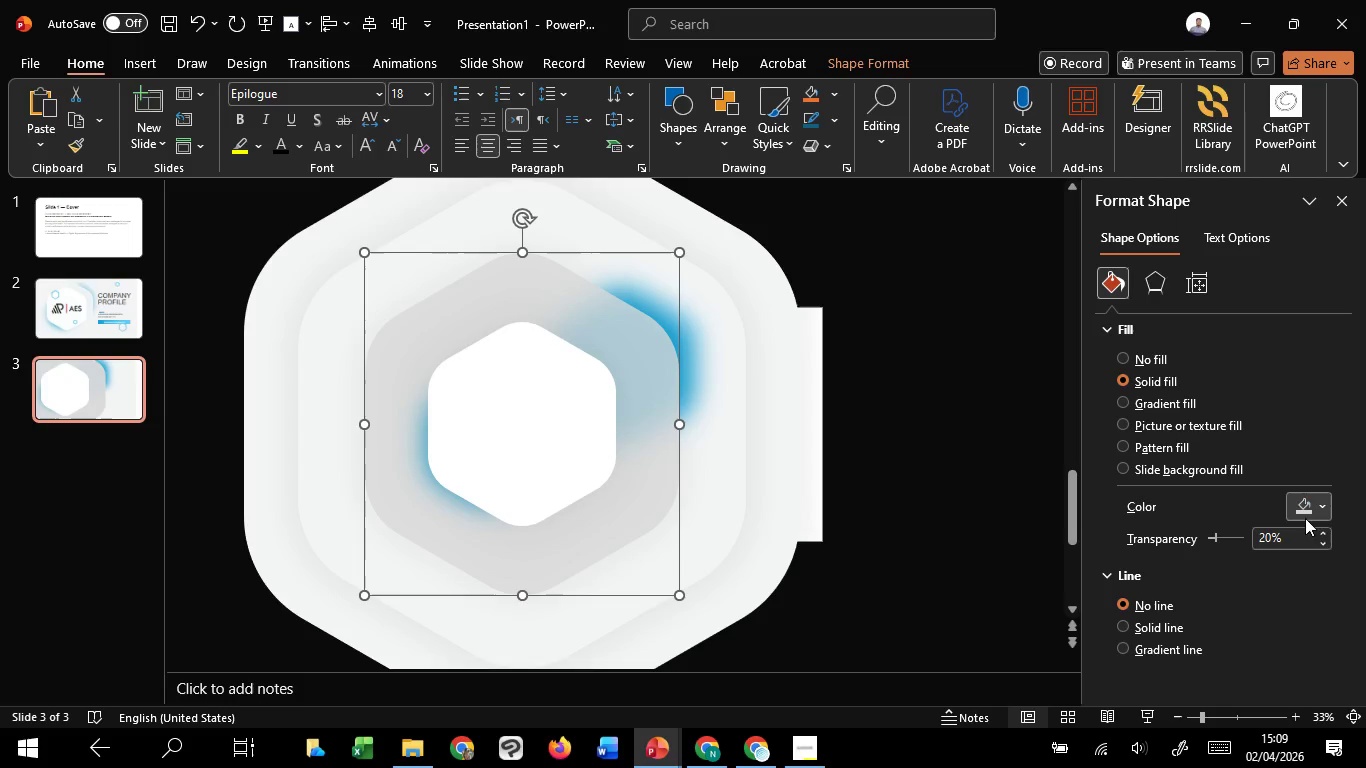 
left_click([1300, 503])
 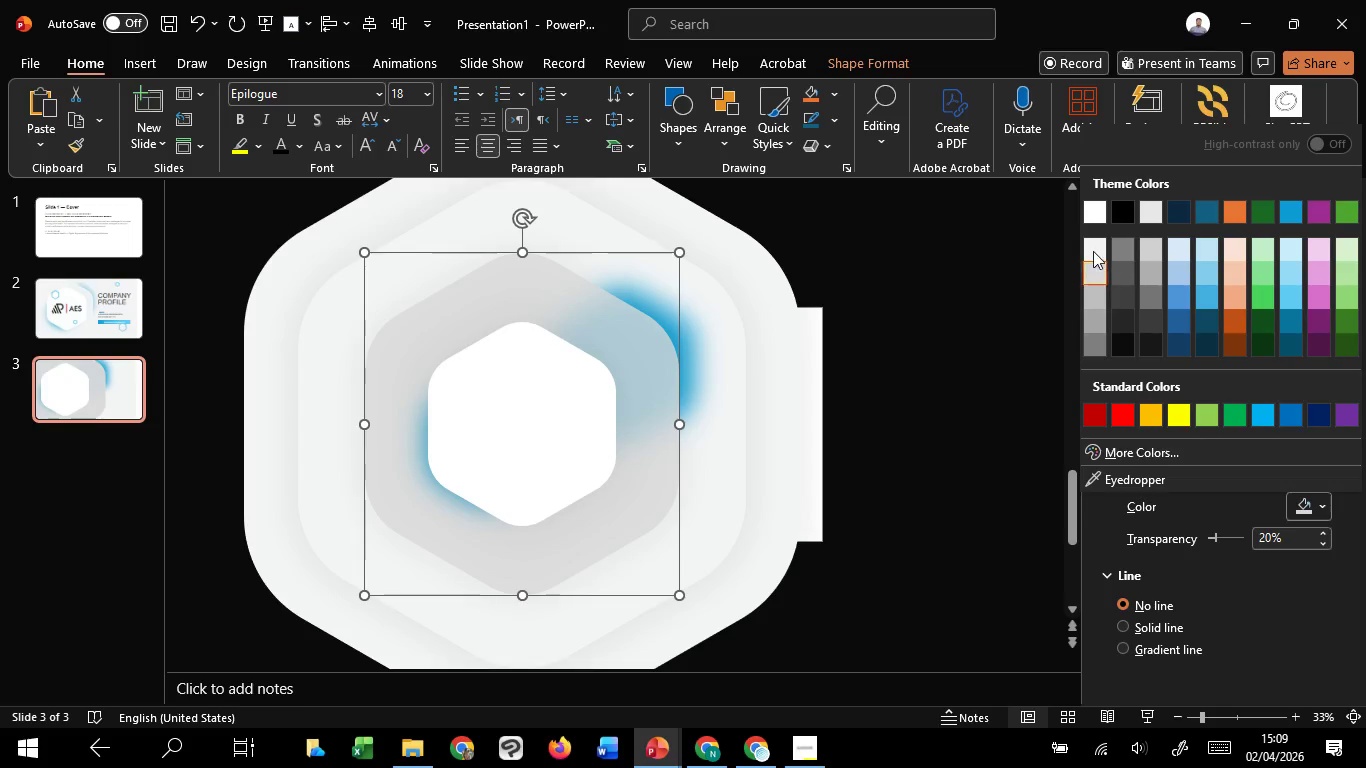 
left_click([1092, 251])
 